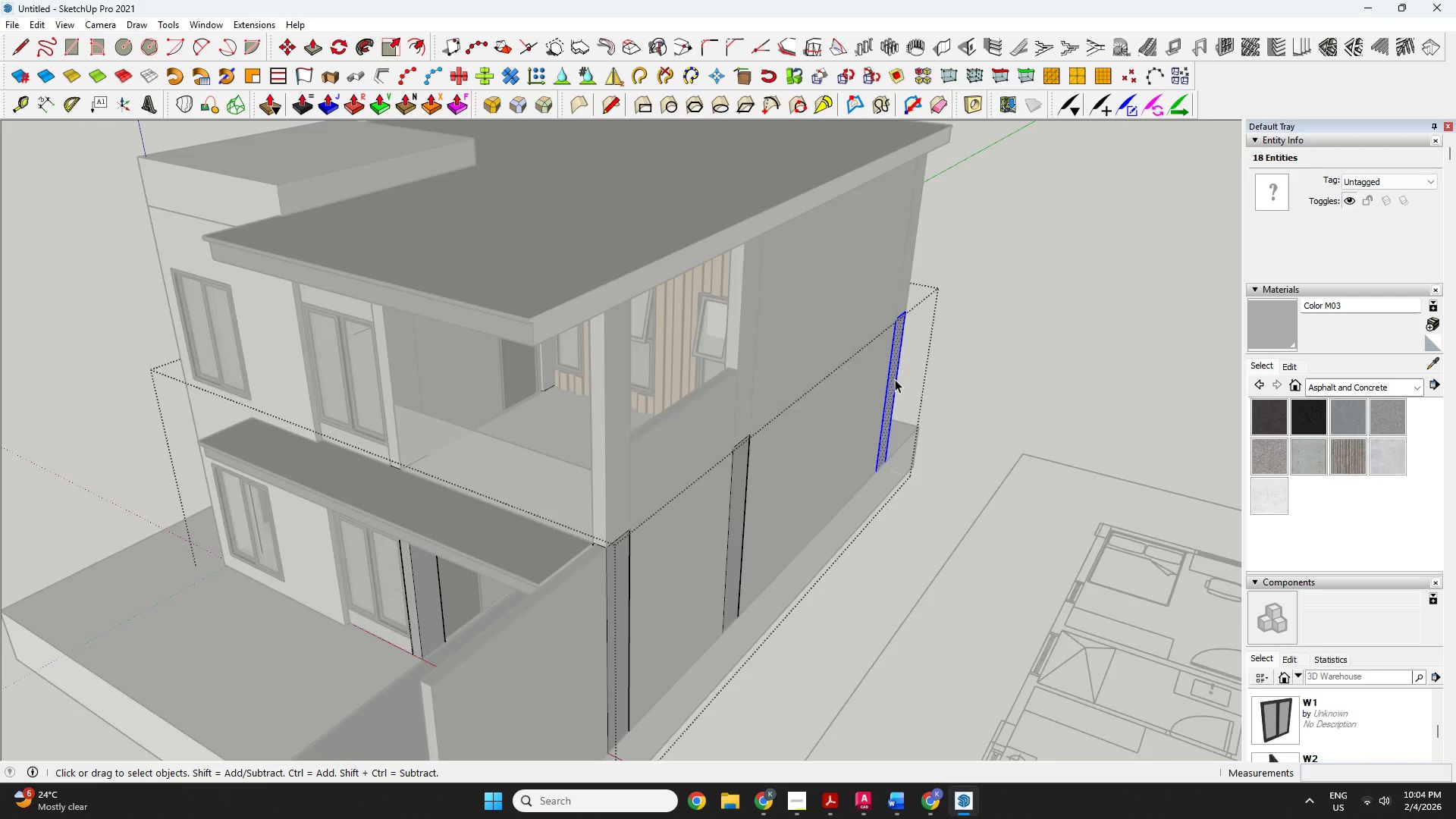 
key(Escape)
 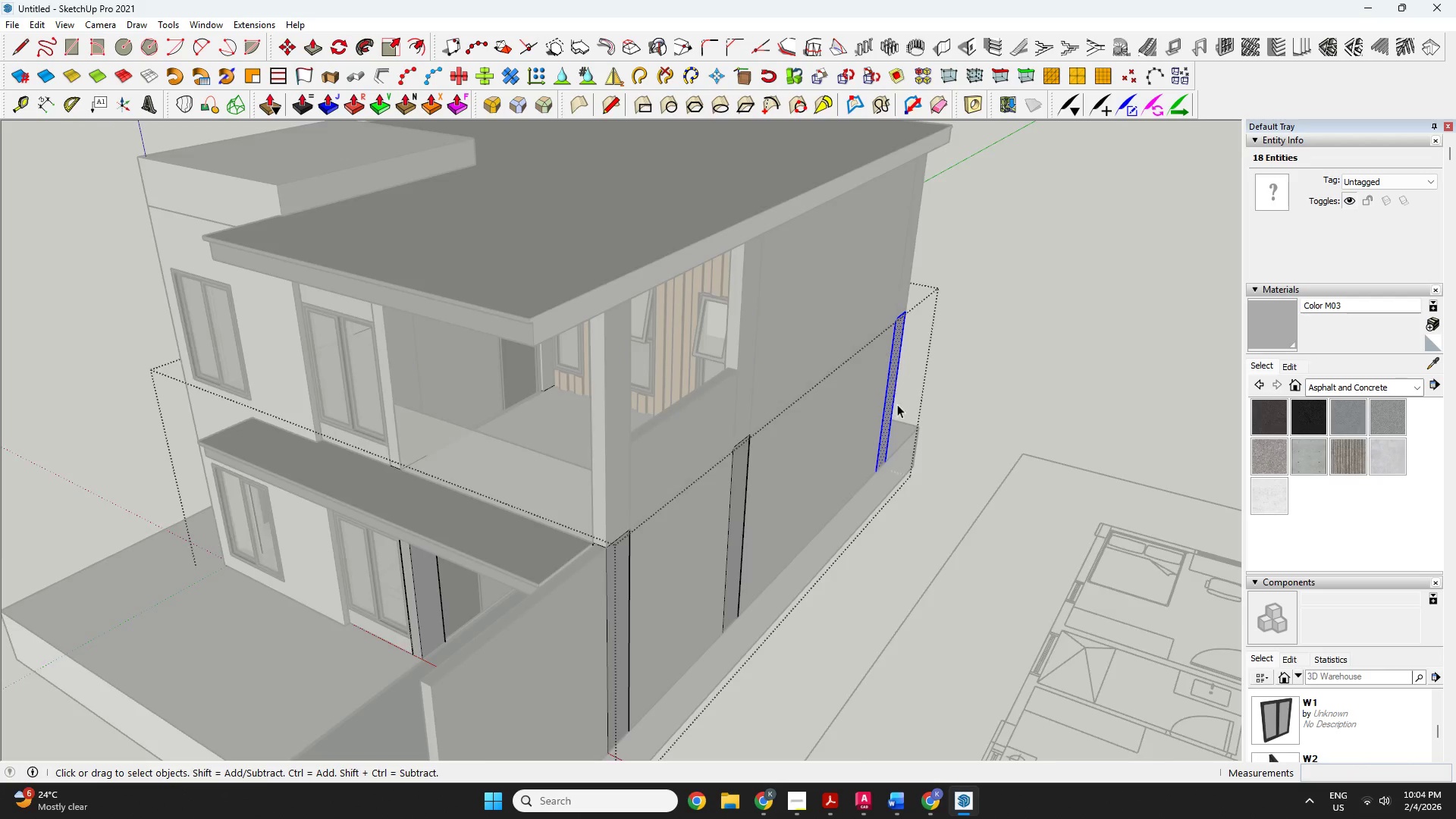 
key(Escape)
 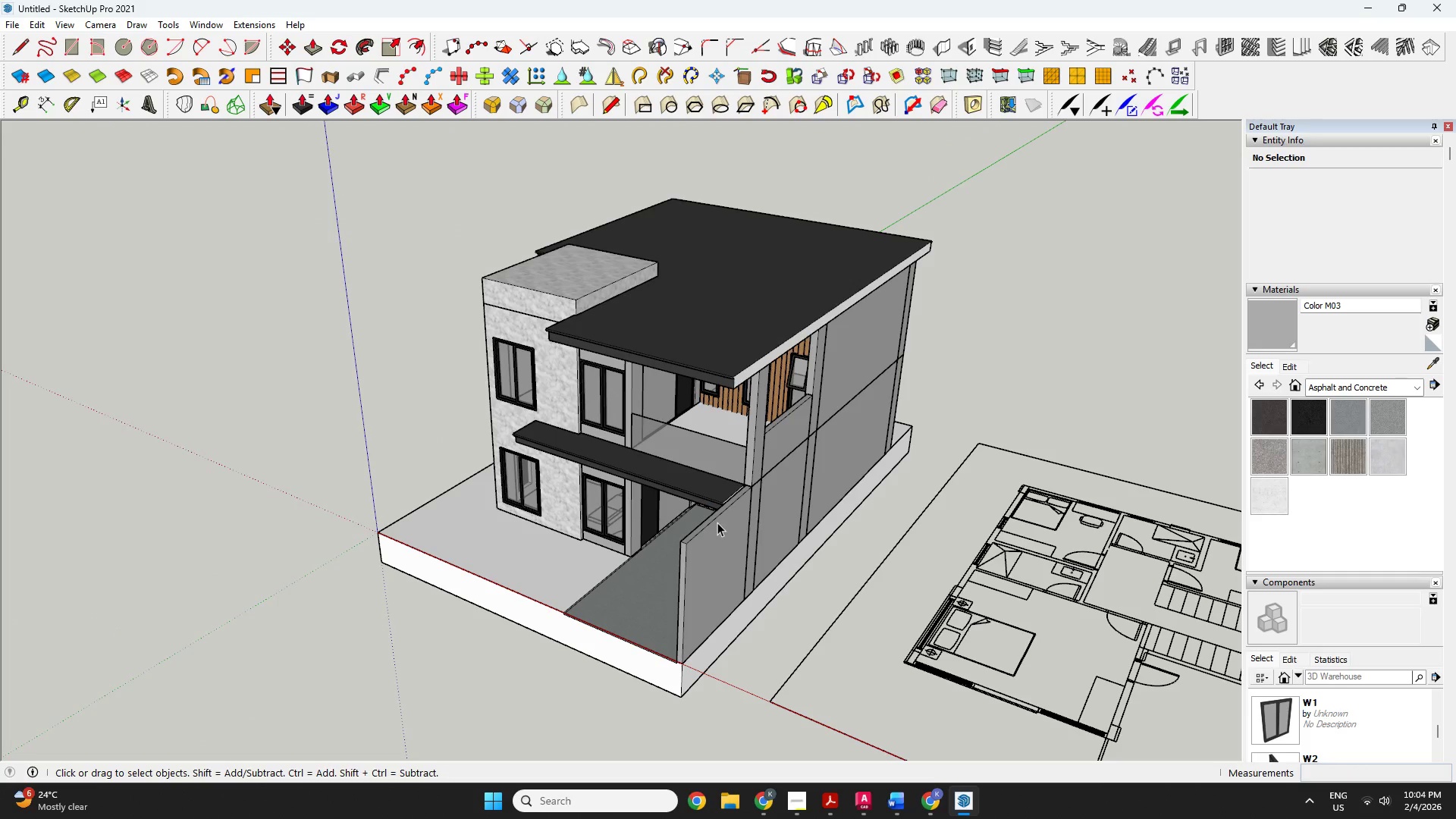 
scroll: coordinate [900, 430], scroll_direction: down, amount: 5.0
 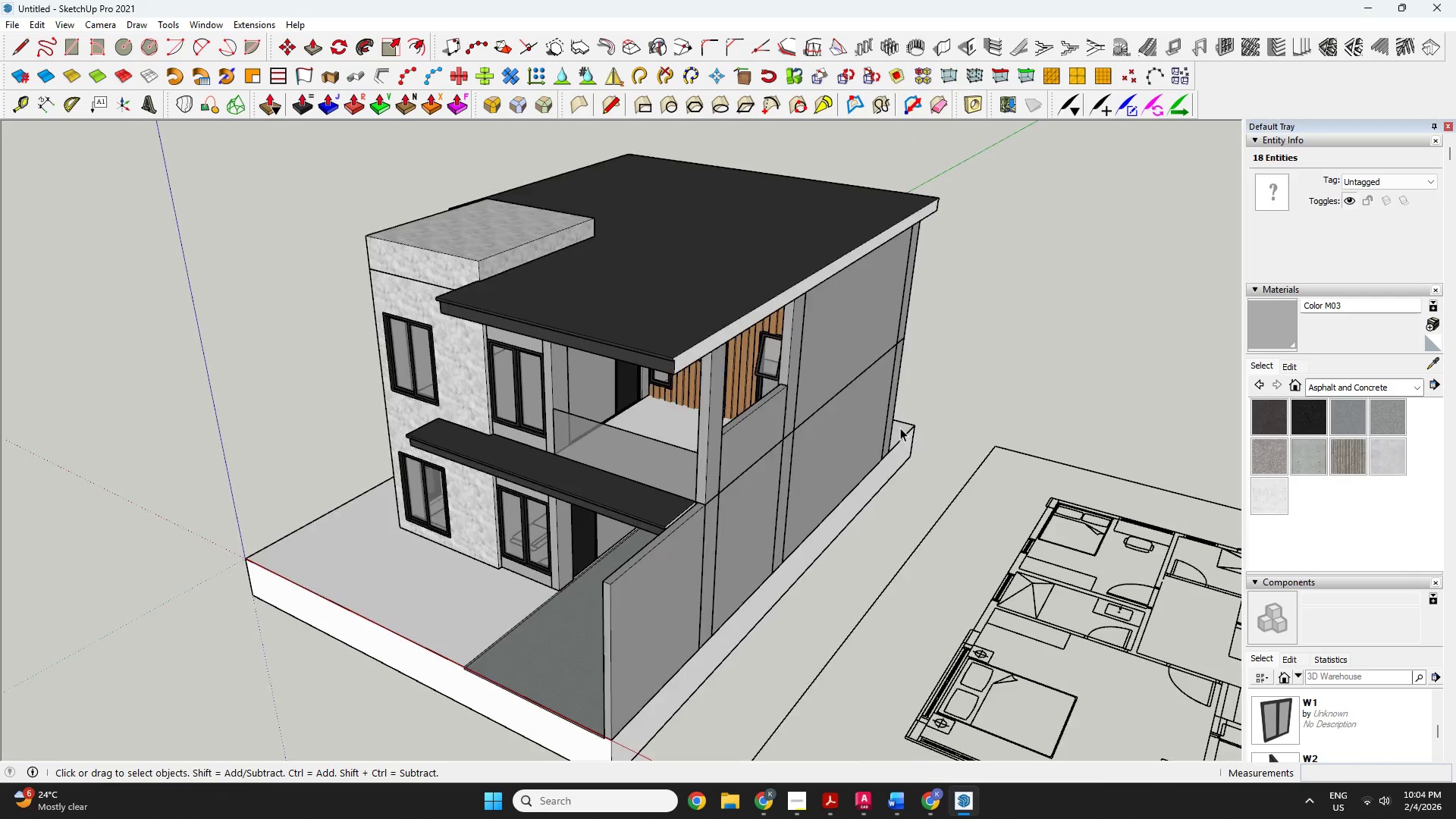 
key(O)
 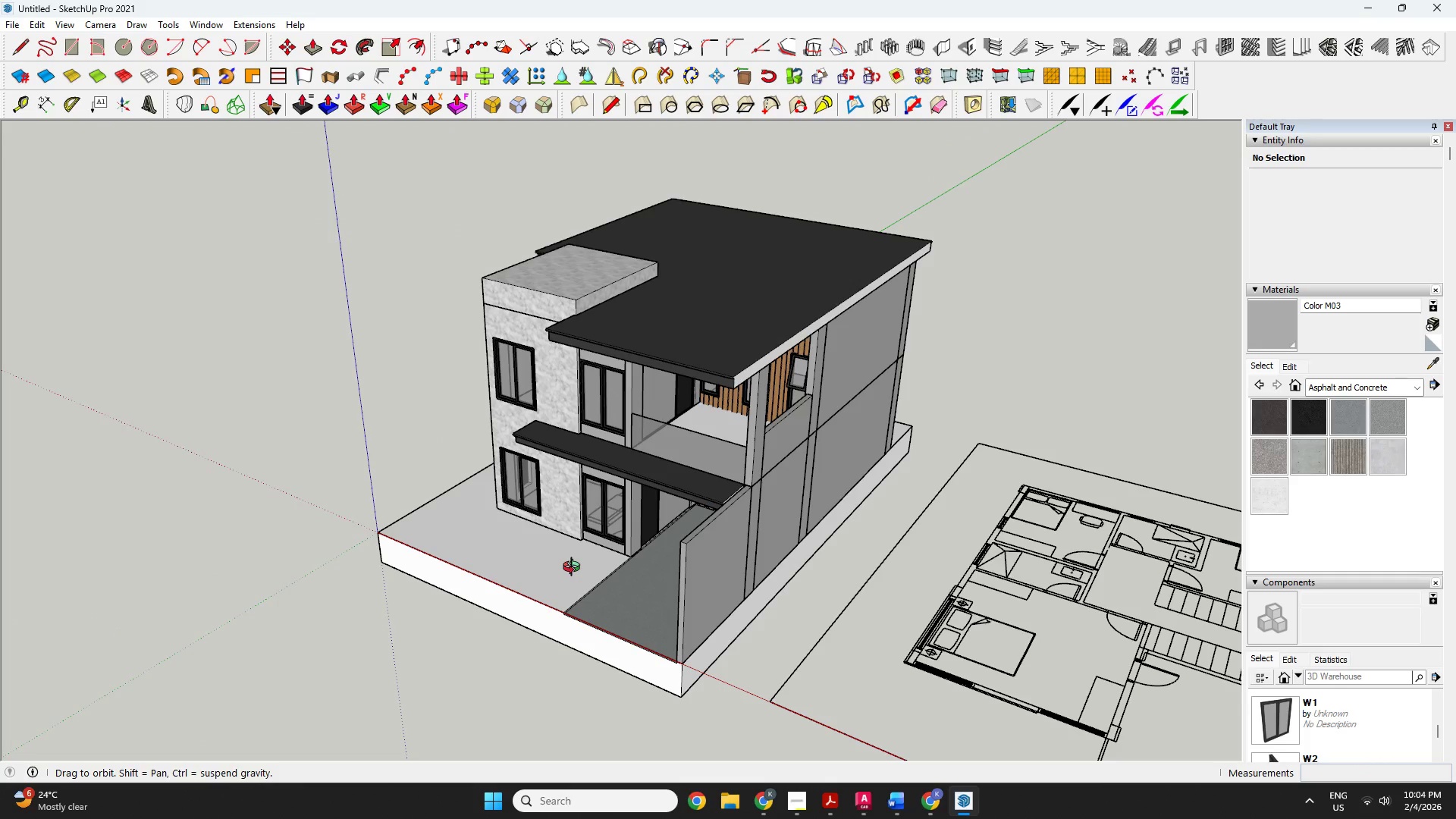 
left_click_drag(start_coordinate=[575, 569], to_coordinate=[965, 578])
 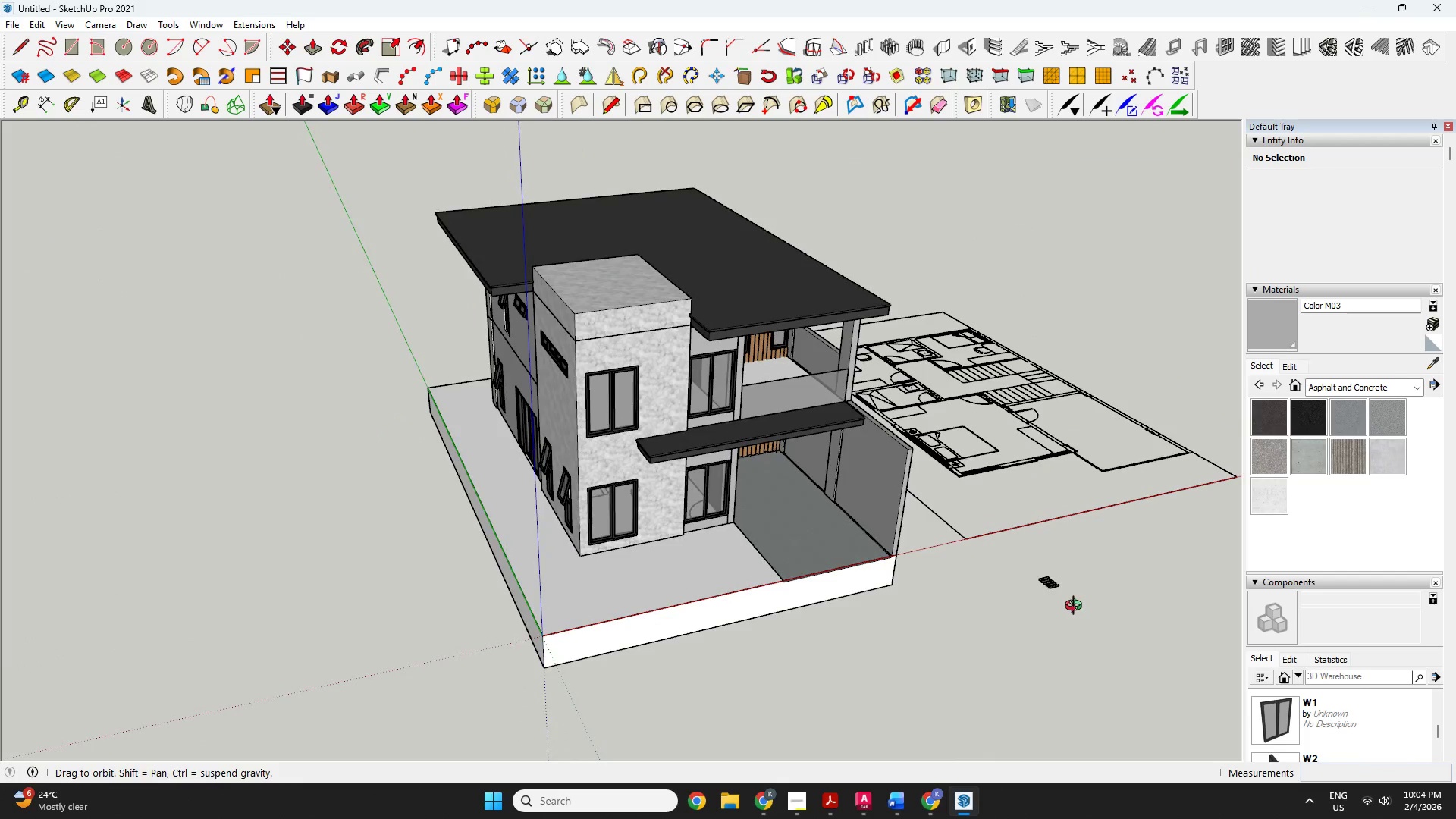 
key(Space)
 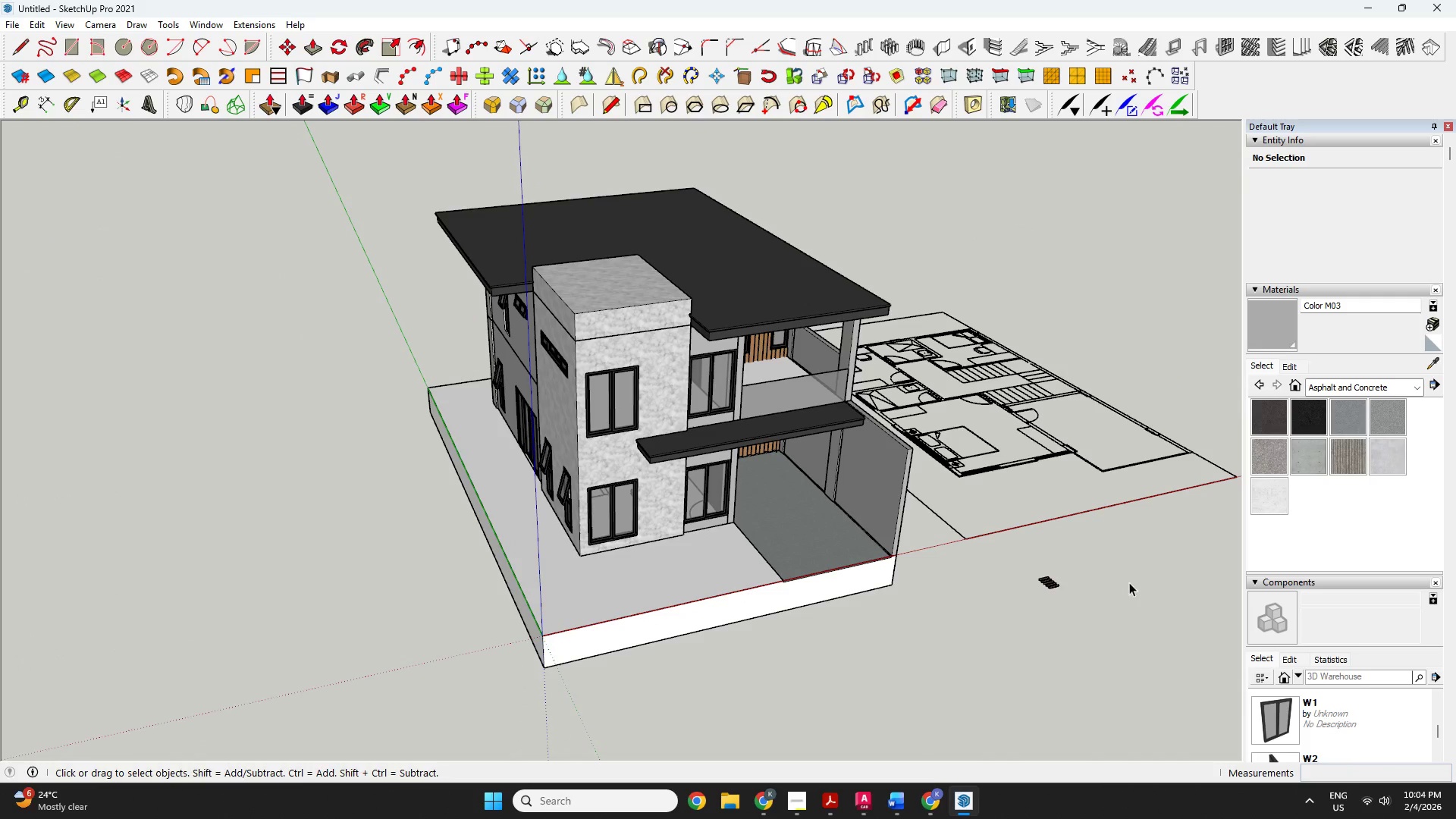 
left_click_drag(start_coordinate=[1151, 558], to_coordinate=[1044, 449])
 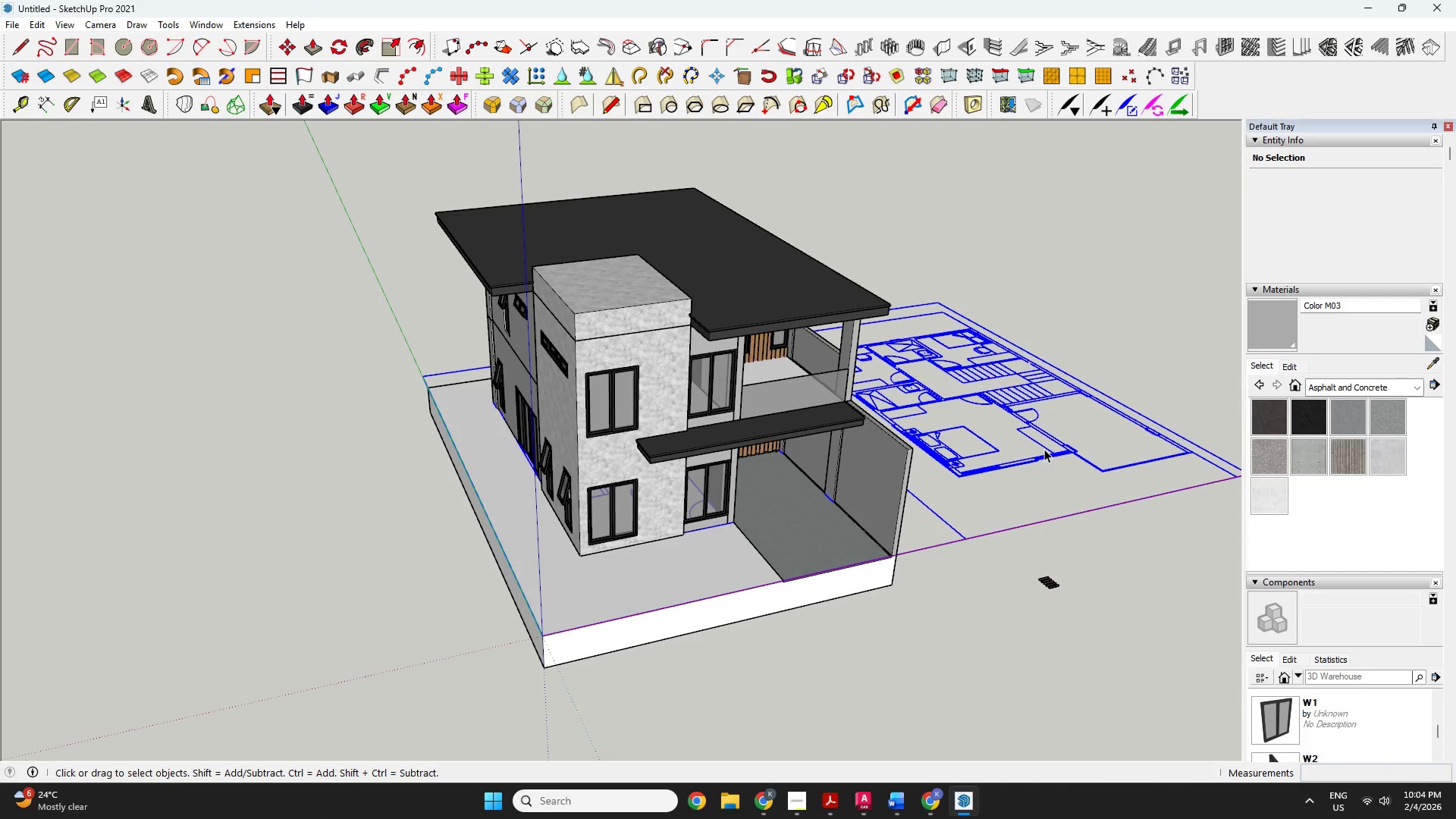 
key(Delete)
 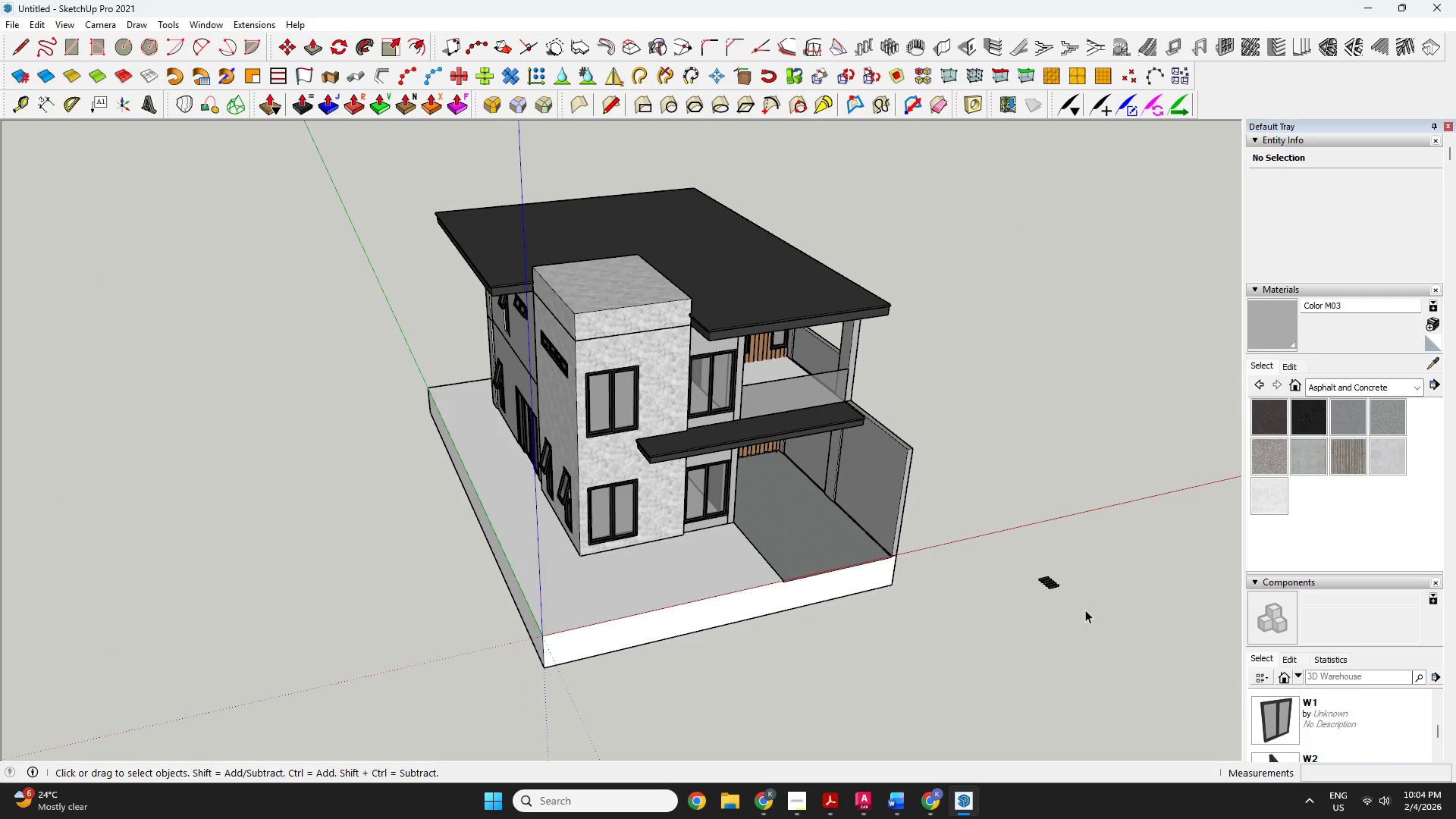 
left_click_drag(start_coordinate=[1085, 610], to_coordinate=[1031, 571])
 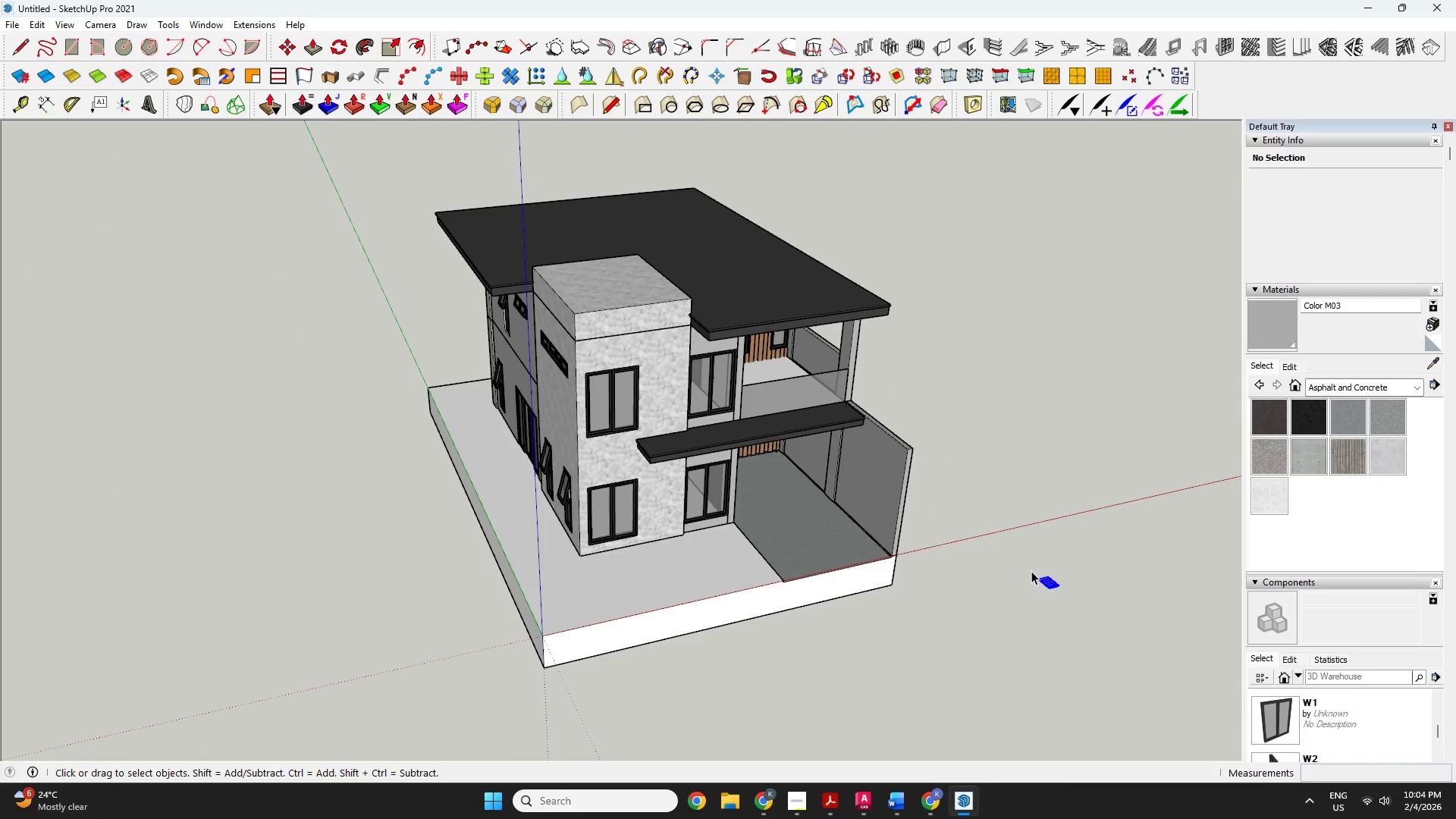 
key(Delete)
 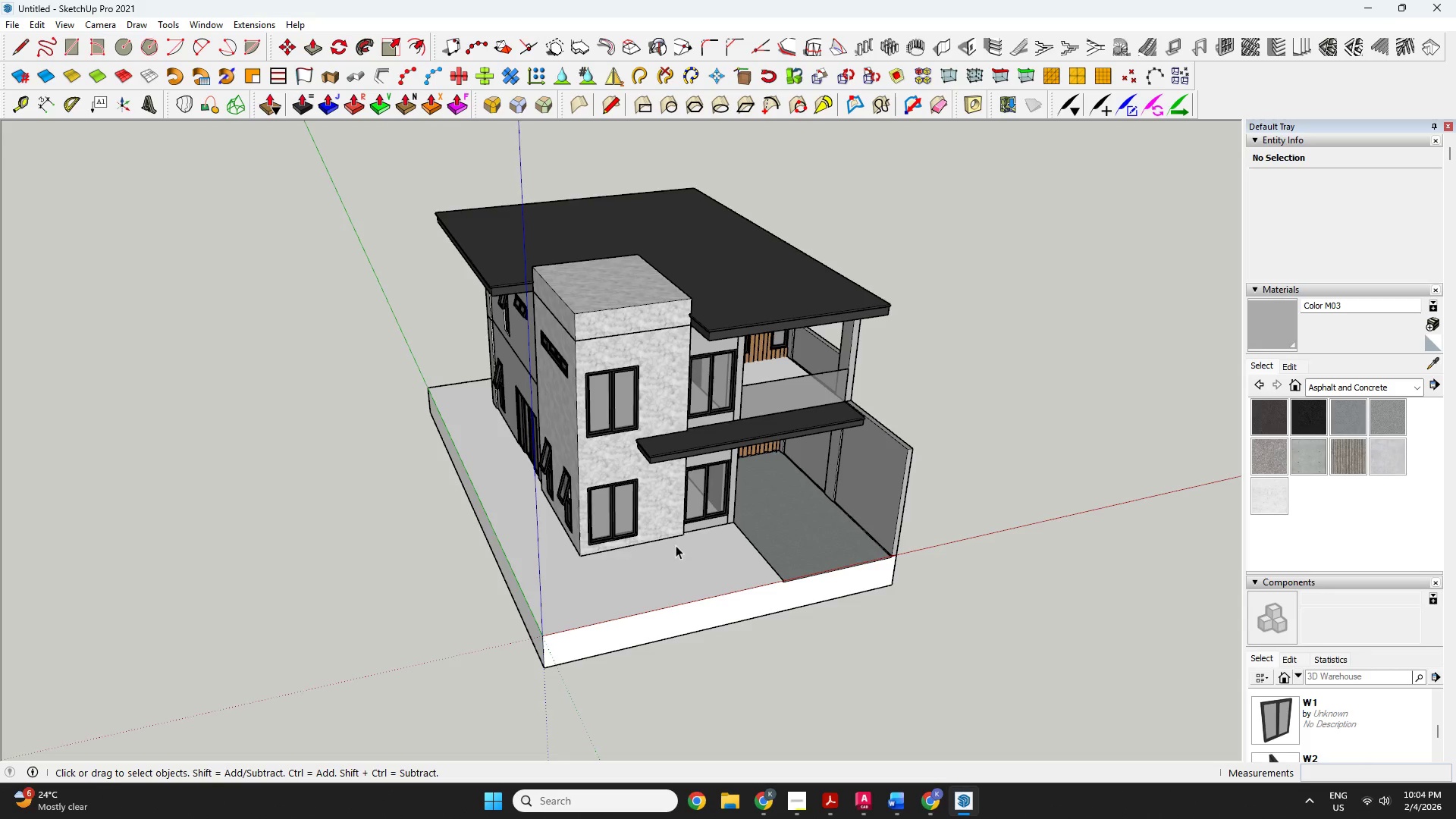 
scroll: coordinate [798, 516], scroll_direction: up, amount: 3.0
 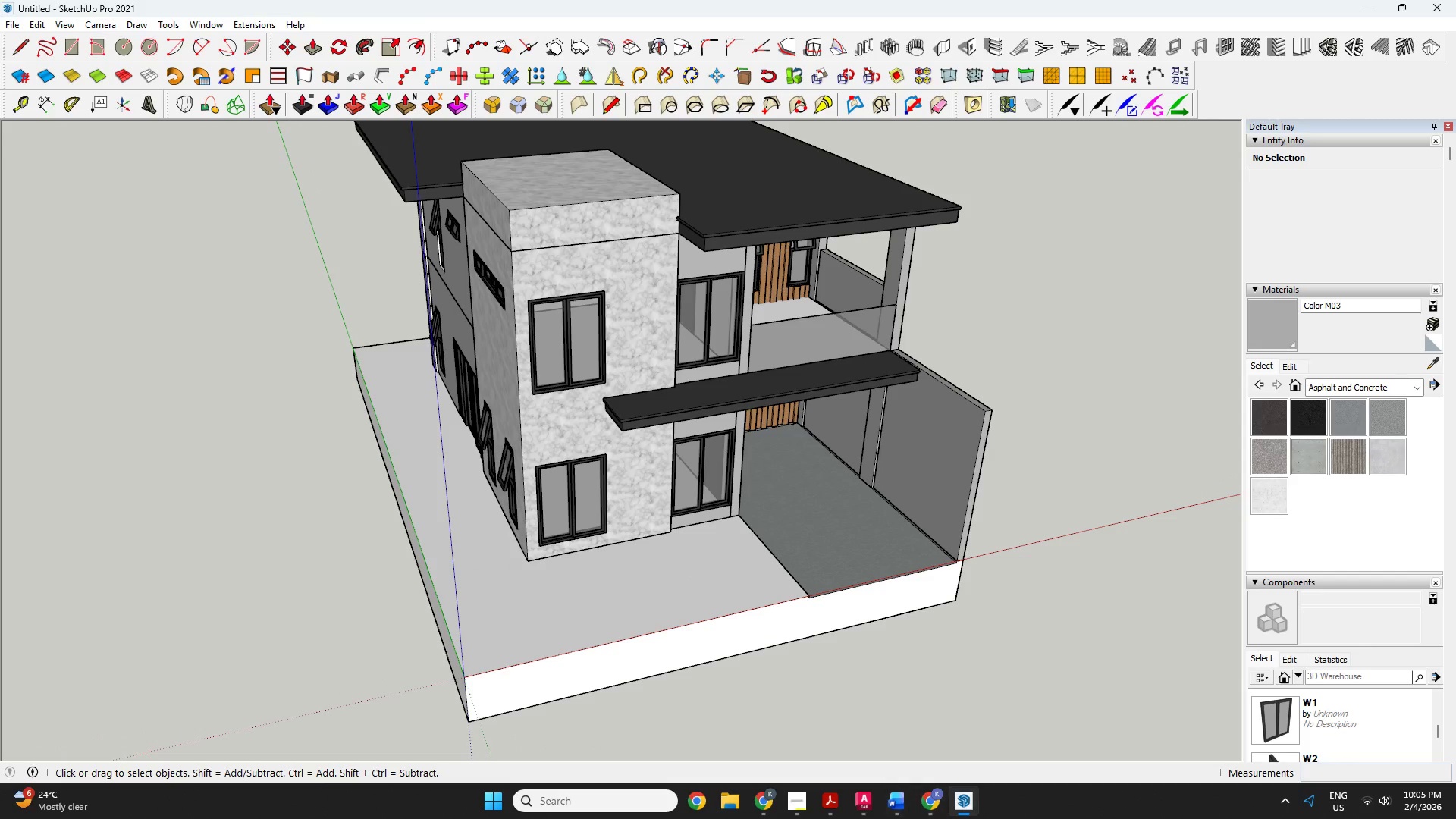 
left_click([932, 804])
 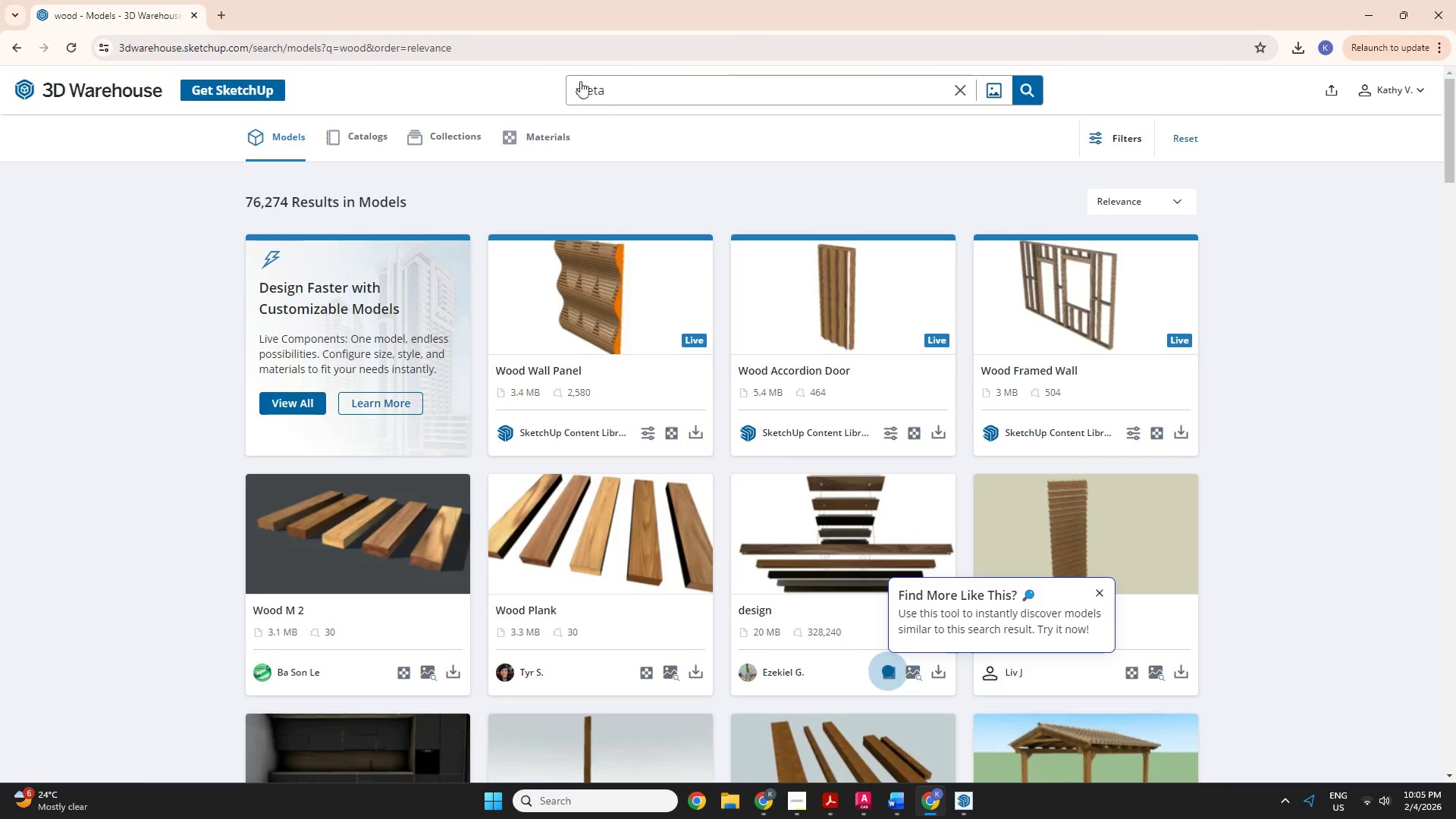 
left_click_drag(start_coordinate=[620, 92], to_coordinate=[335, 97])
 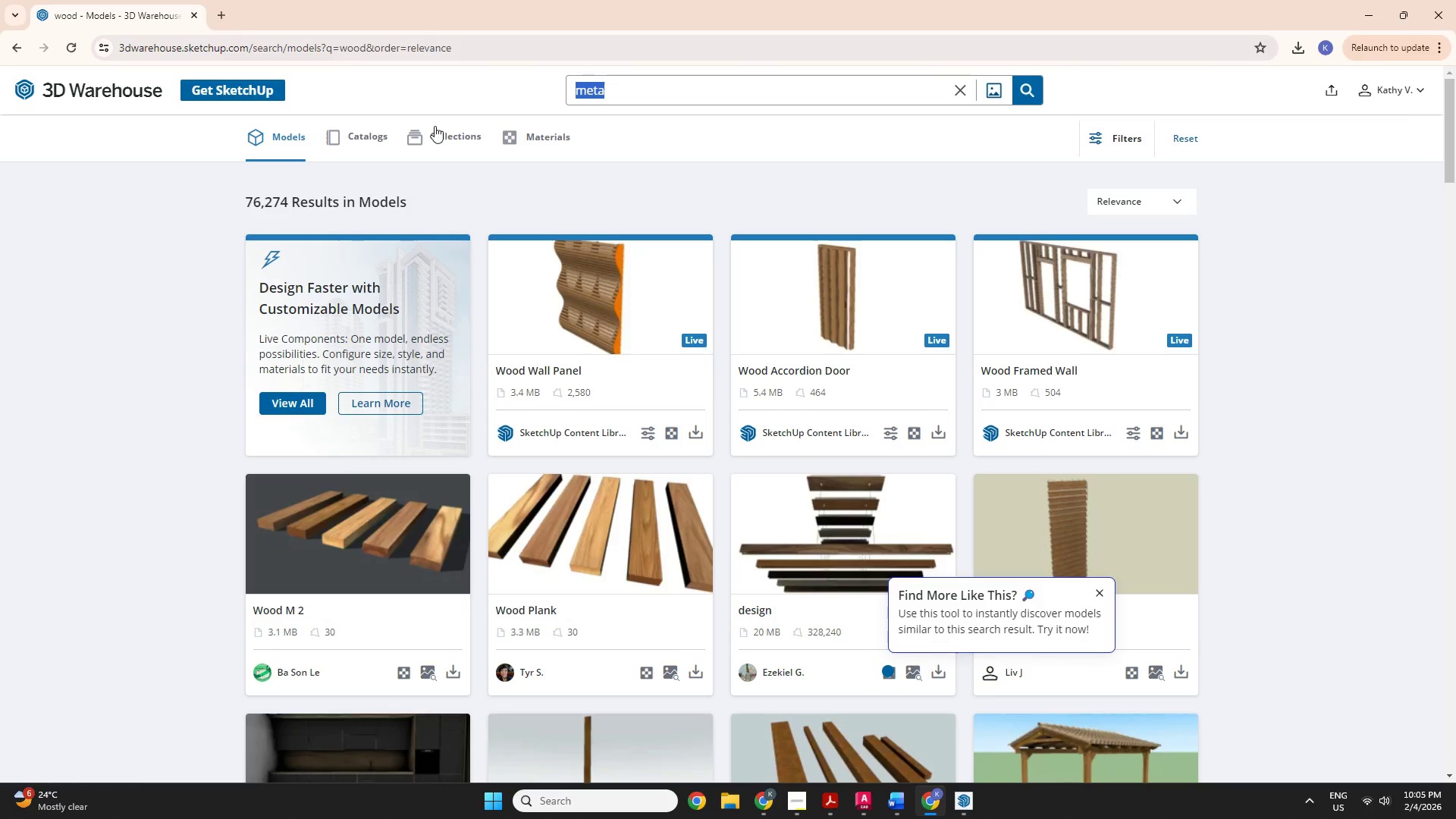 
type(ga)
key(Backspace)
key(Backspace)
key(Backspace)
type(plant)
 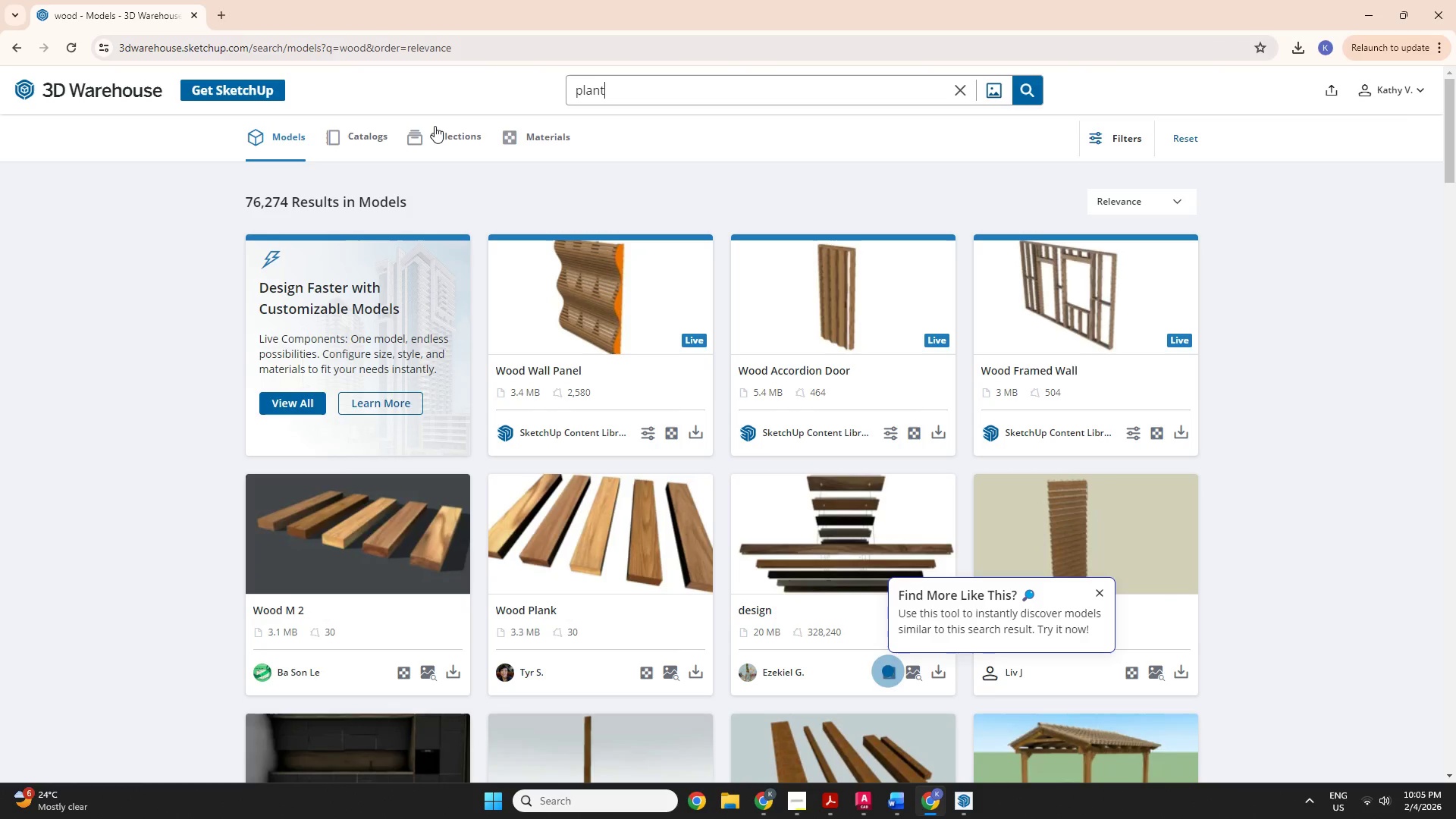 
key(Enter)
 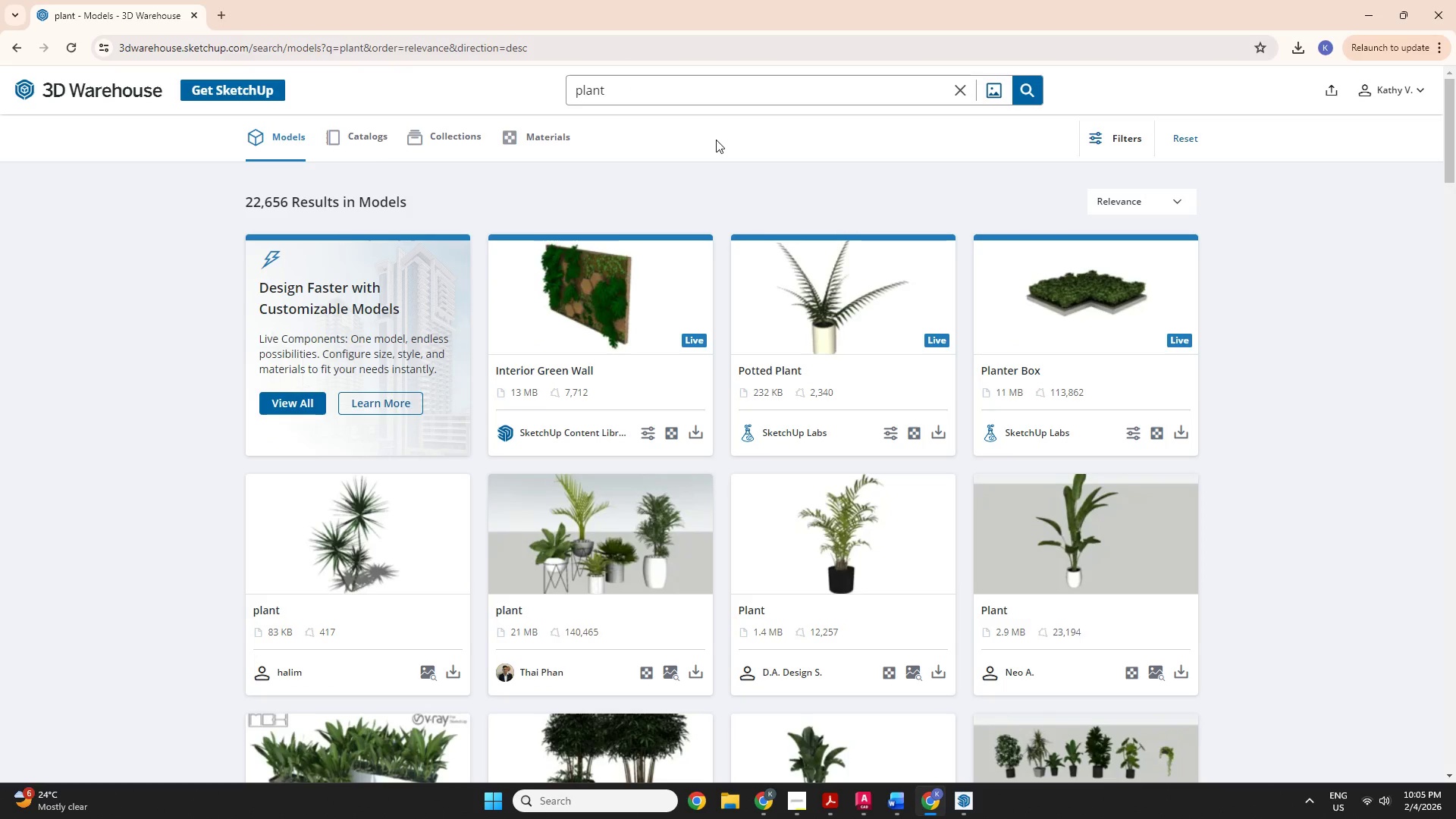 
wait(7.5)
 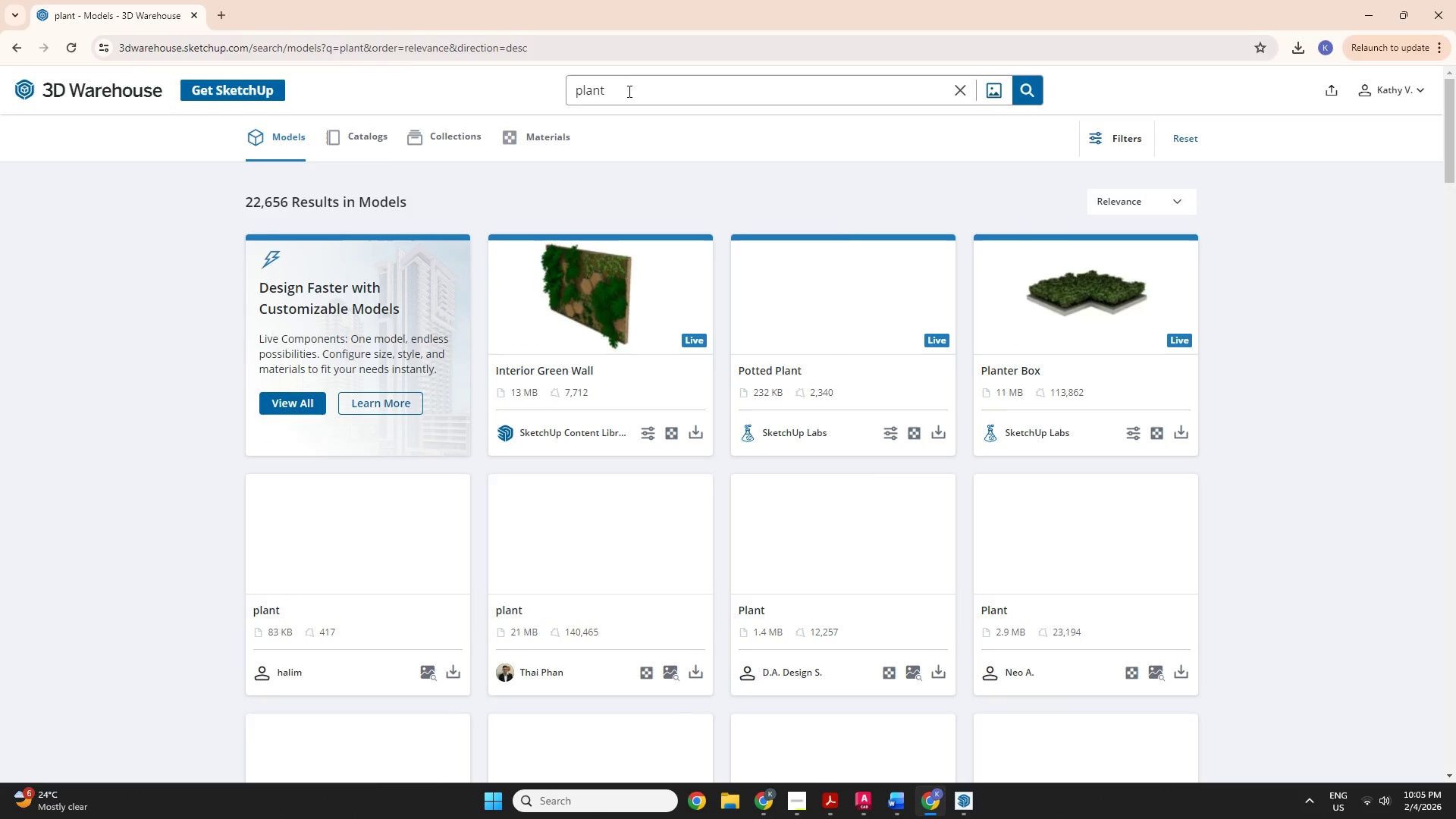 
scroll: coordinate [673, 485], scroll_direction: down, amount: 11.0
 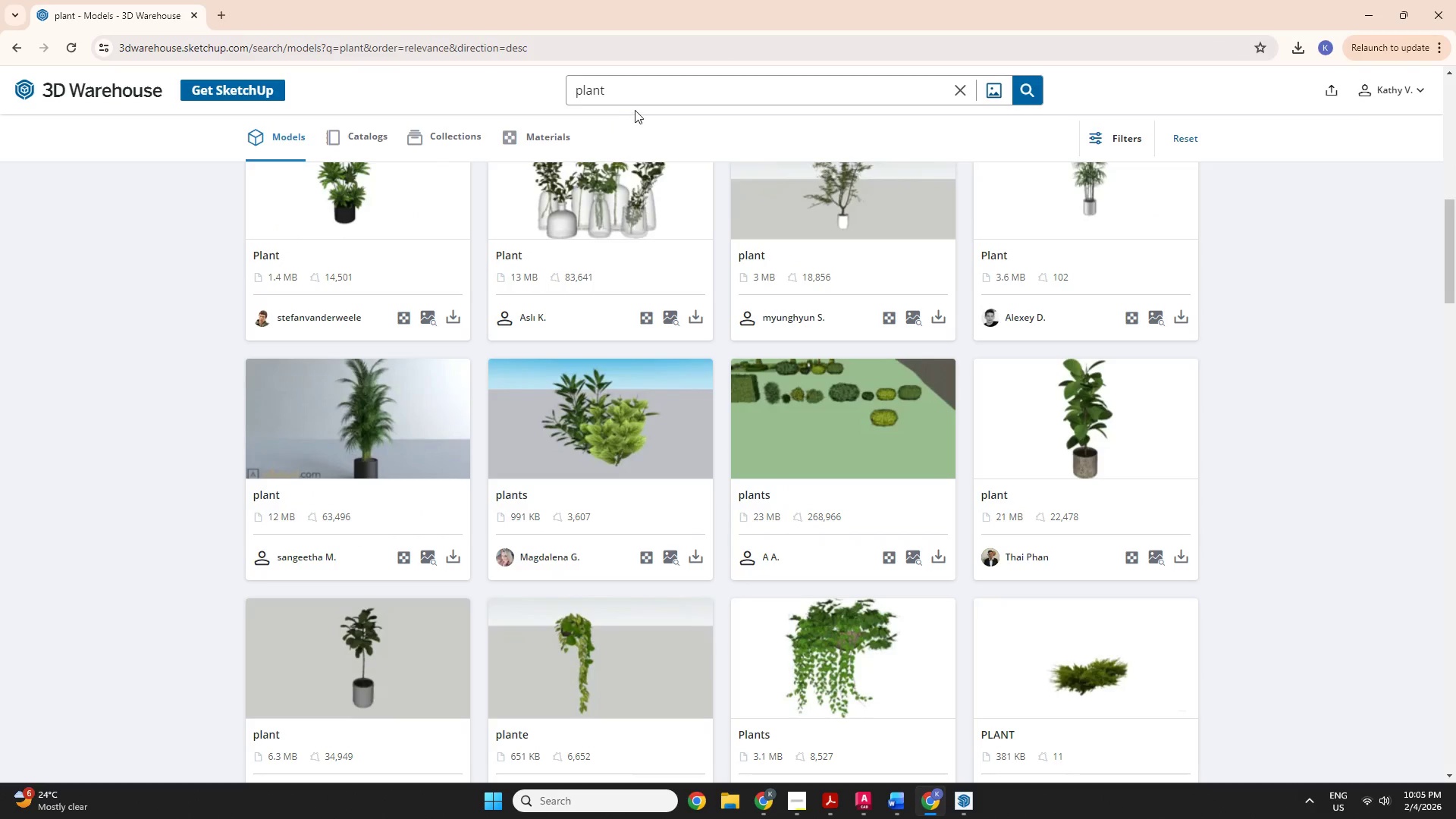 
left_click([635, 99])
 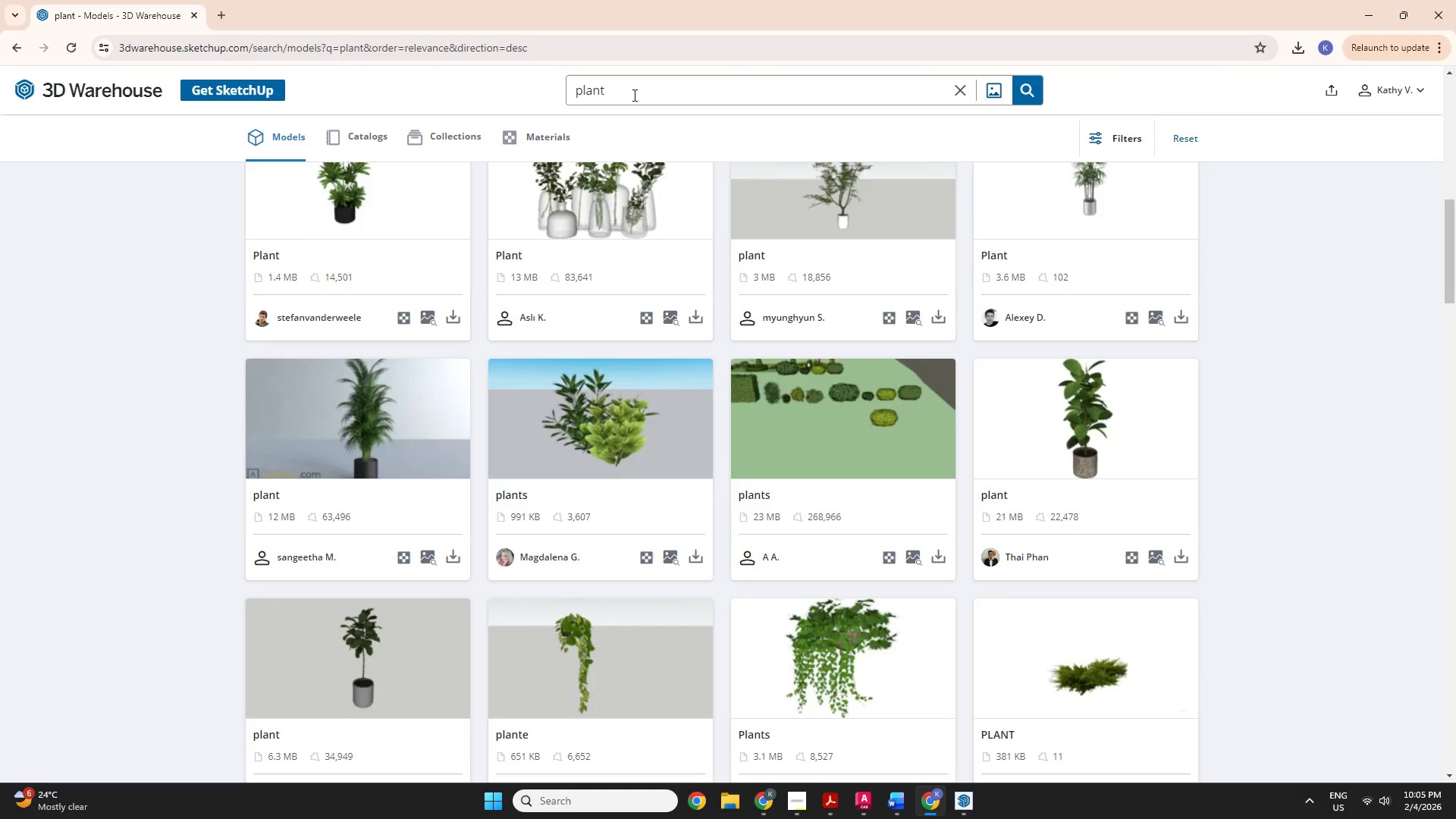 
type(er)
 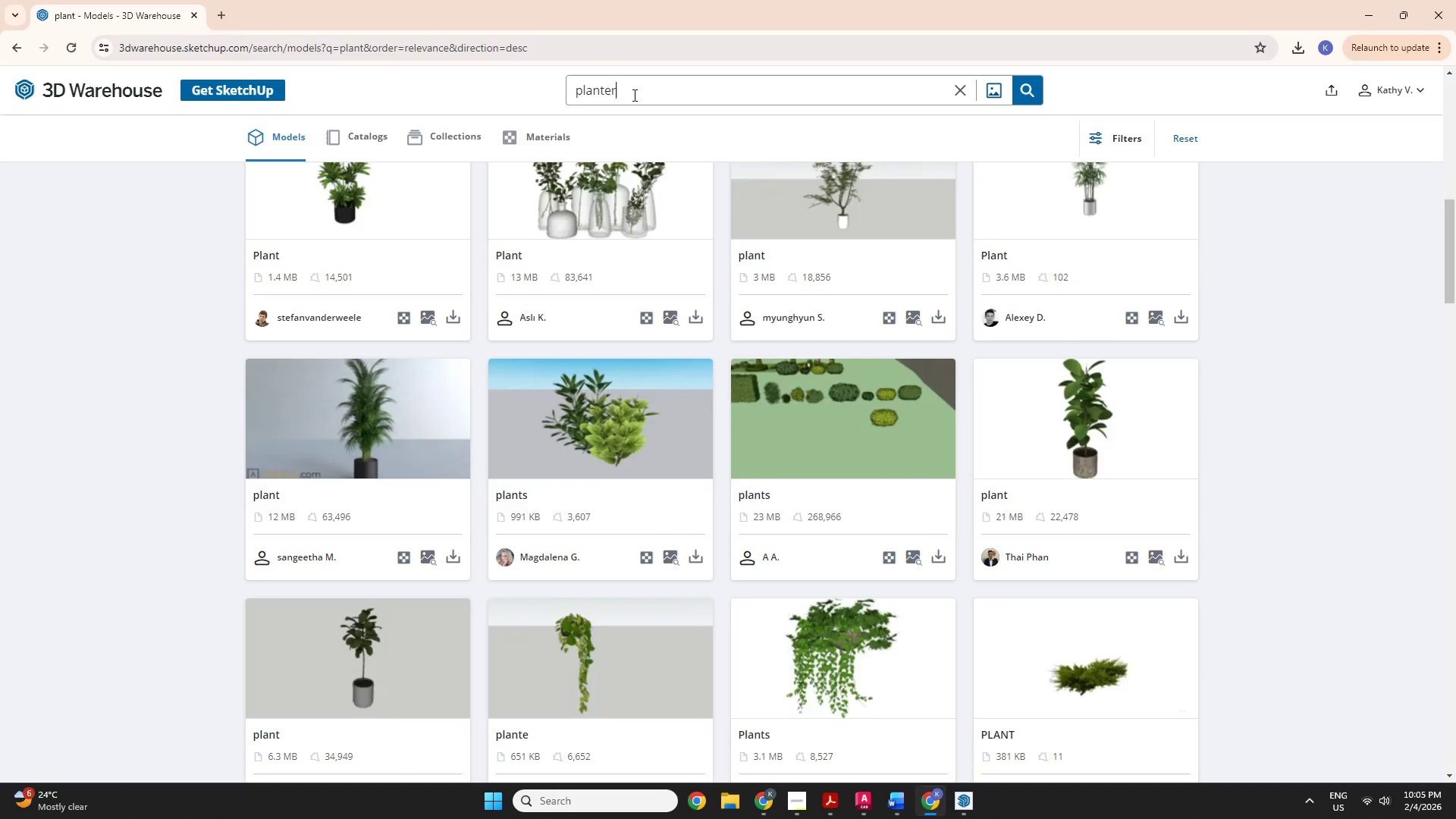 
key(Enter)
 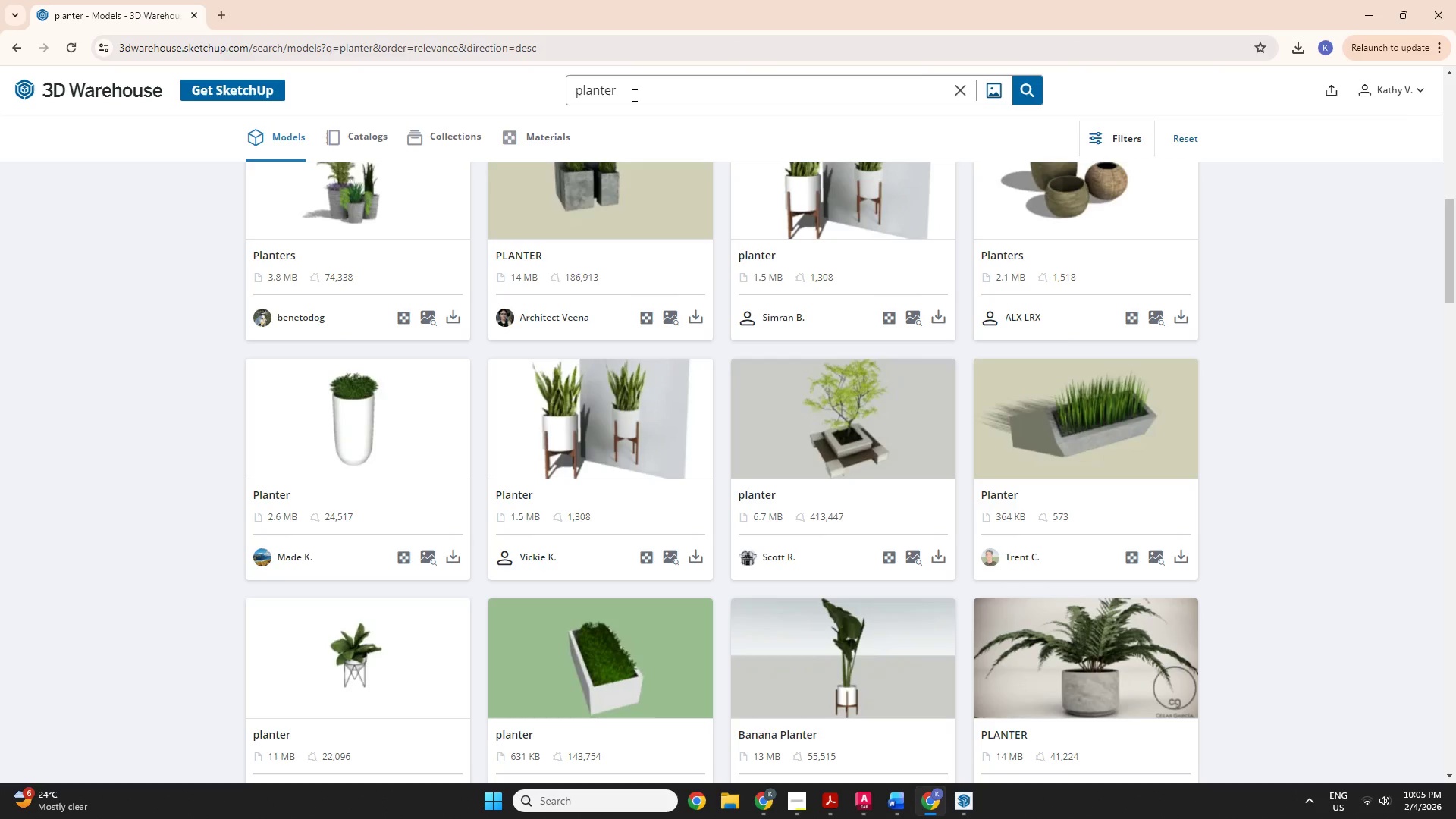 
wait(15.53)
 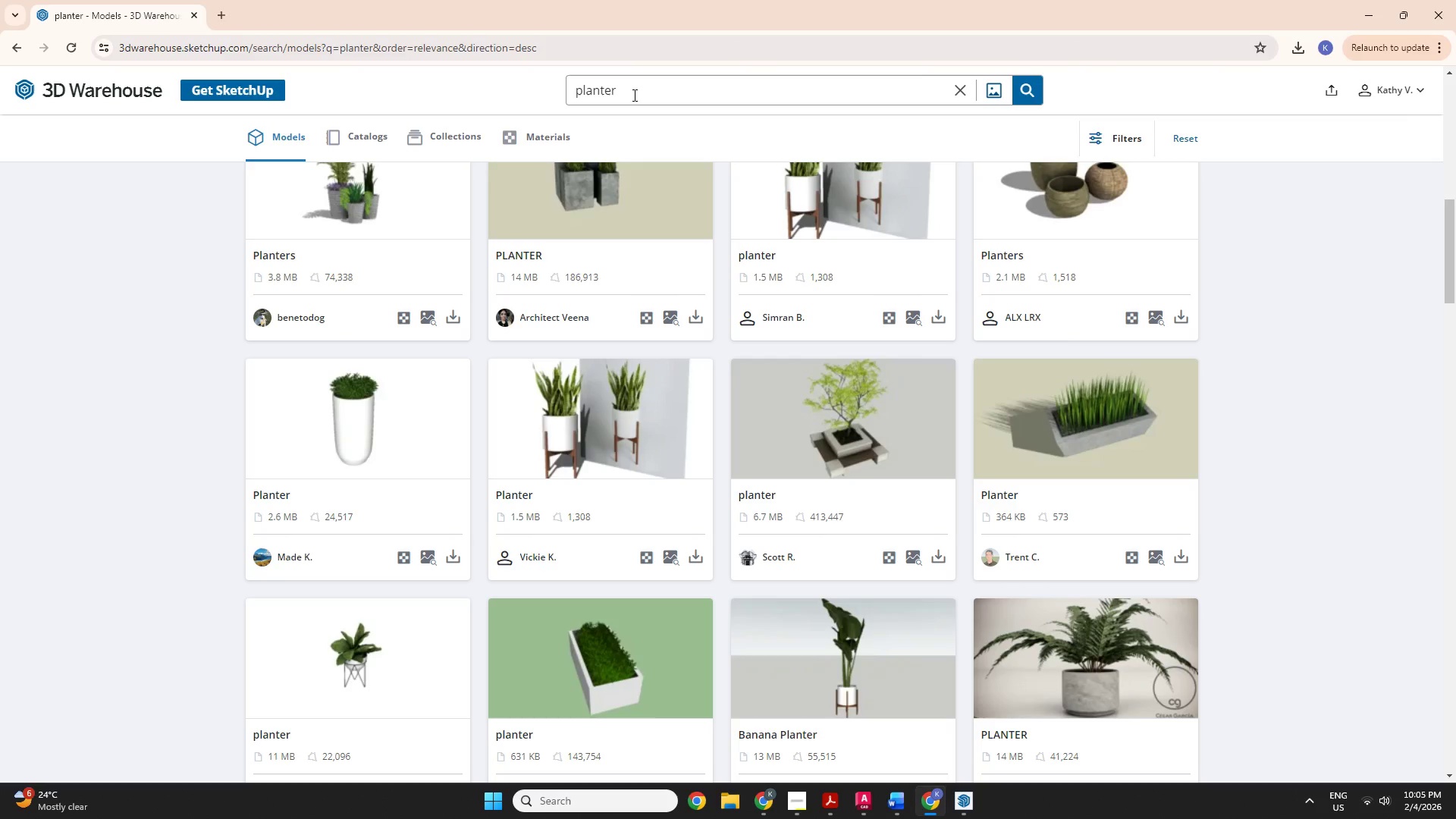 
scroll: coordinate [1000, 563], scroll_direction: down, amount: 2.0
 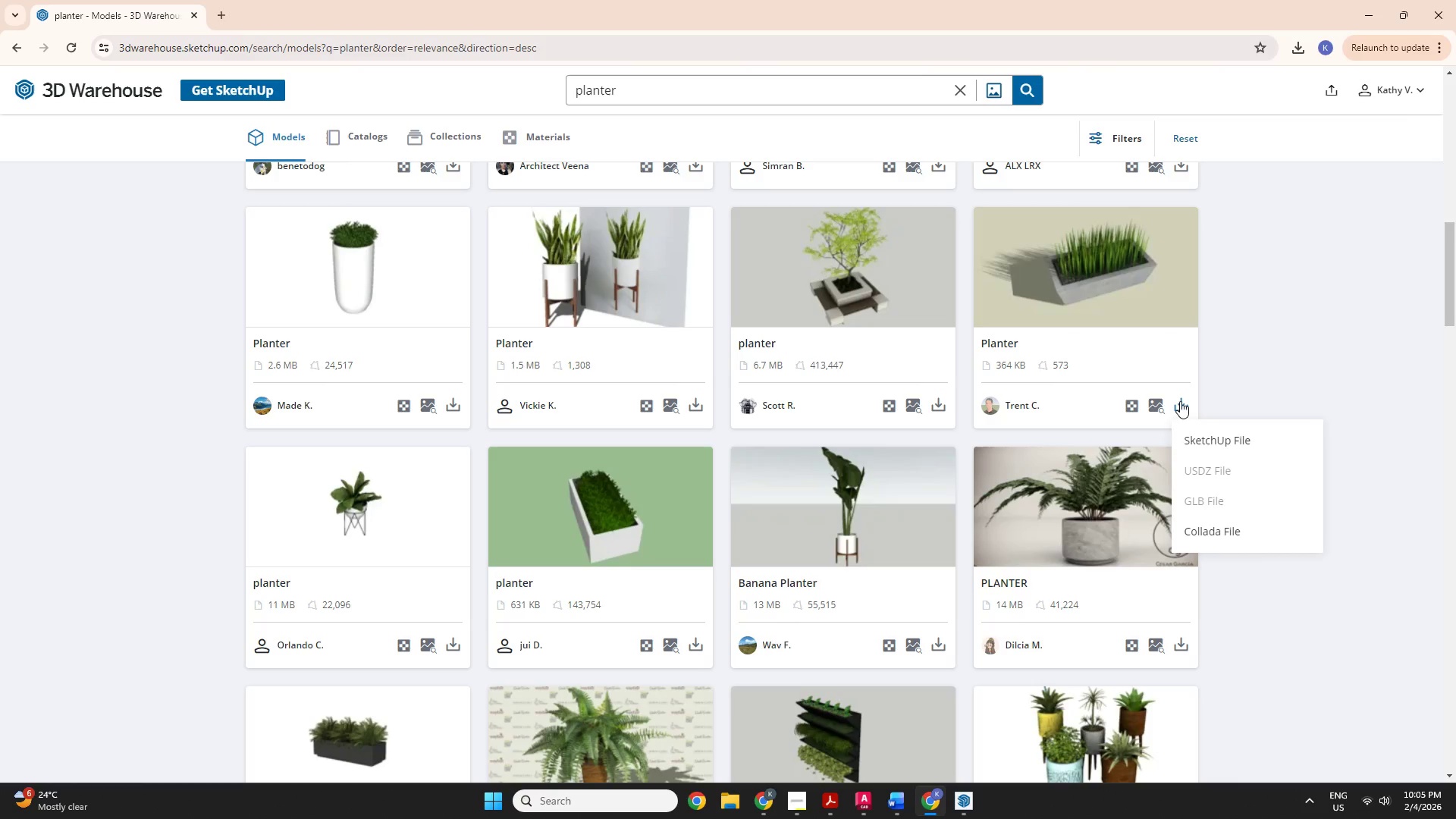 
left_click([1191, 434])
 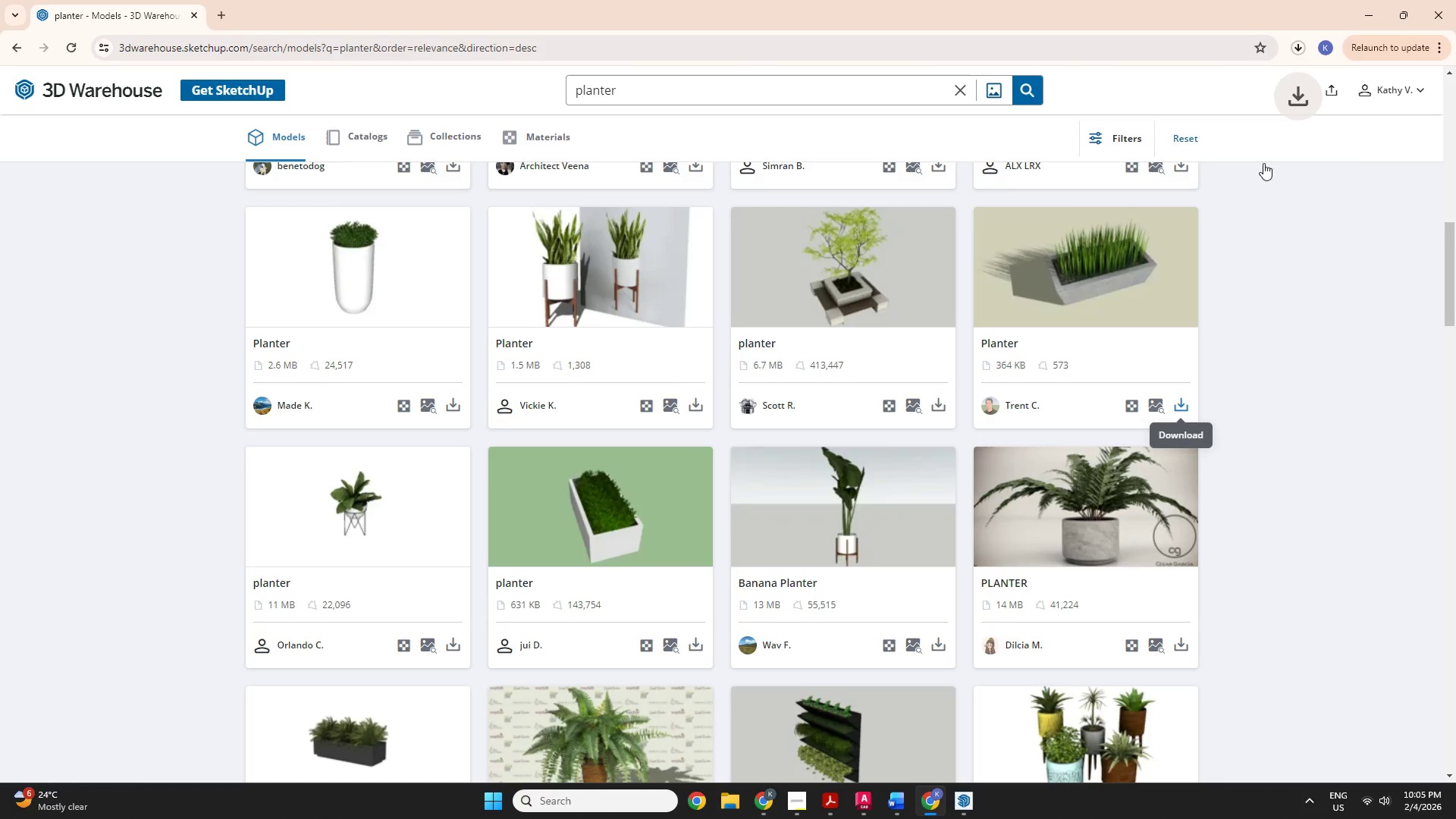 
left_click([1302, 49])
 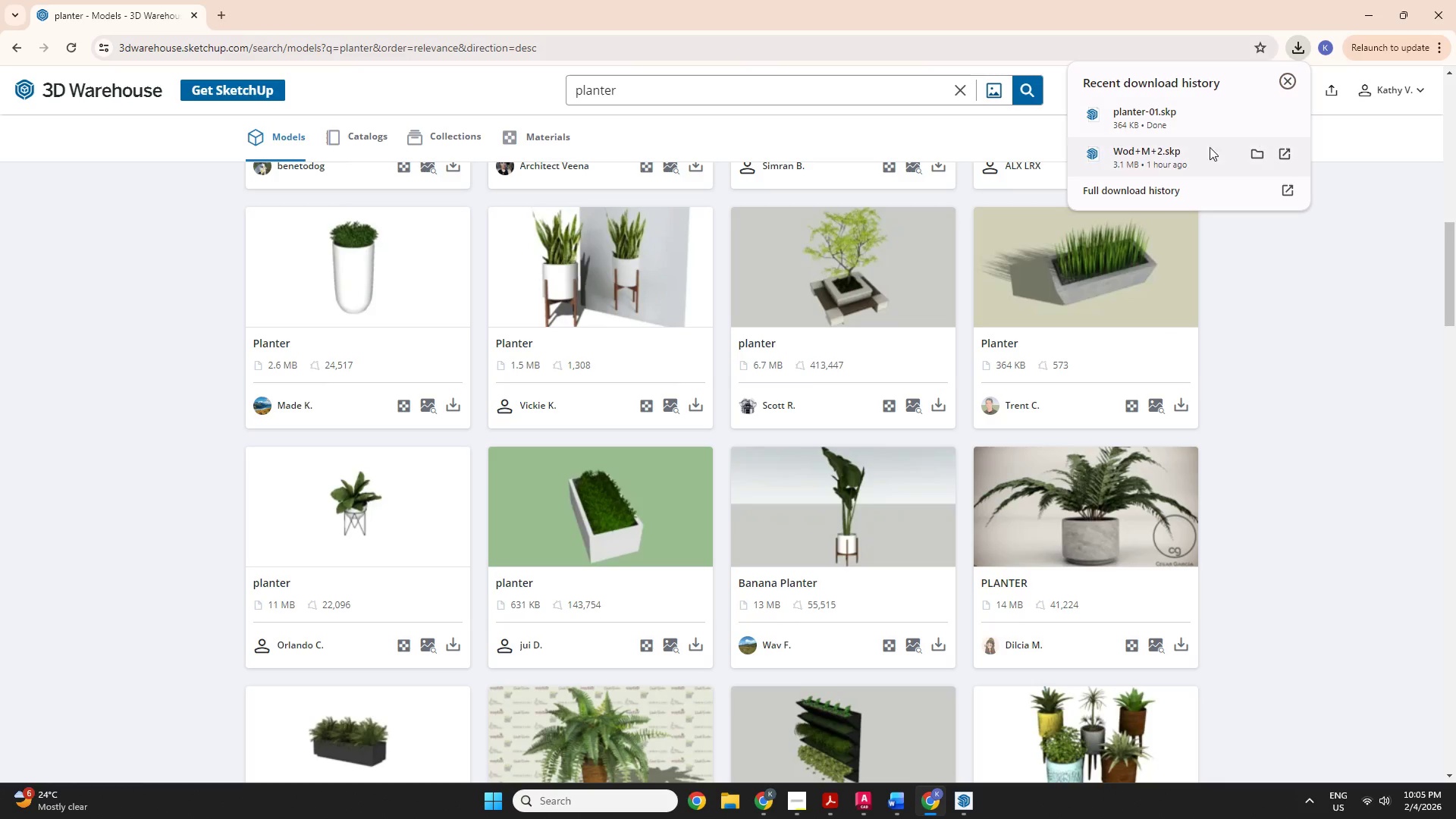 
left_click_drag(start_coordinate=[1166, 109], to_coordinate=[546, 598])
 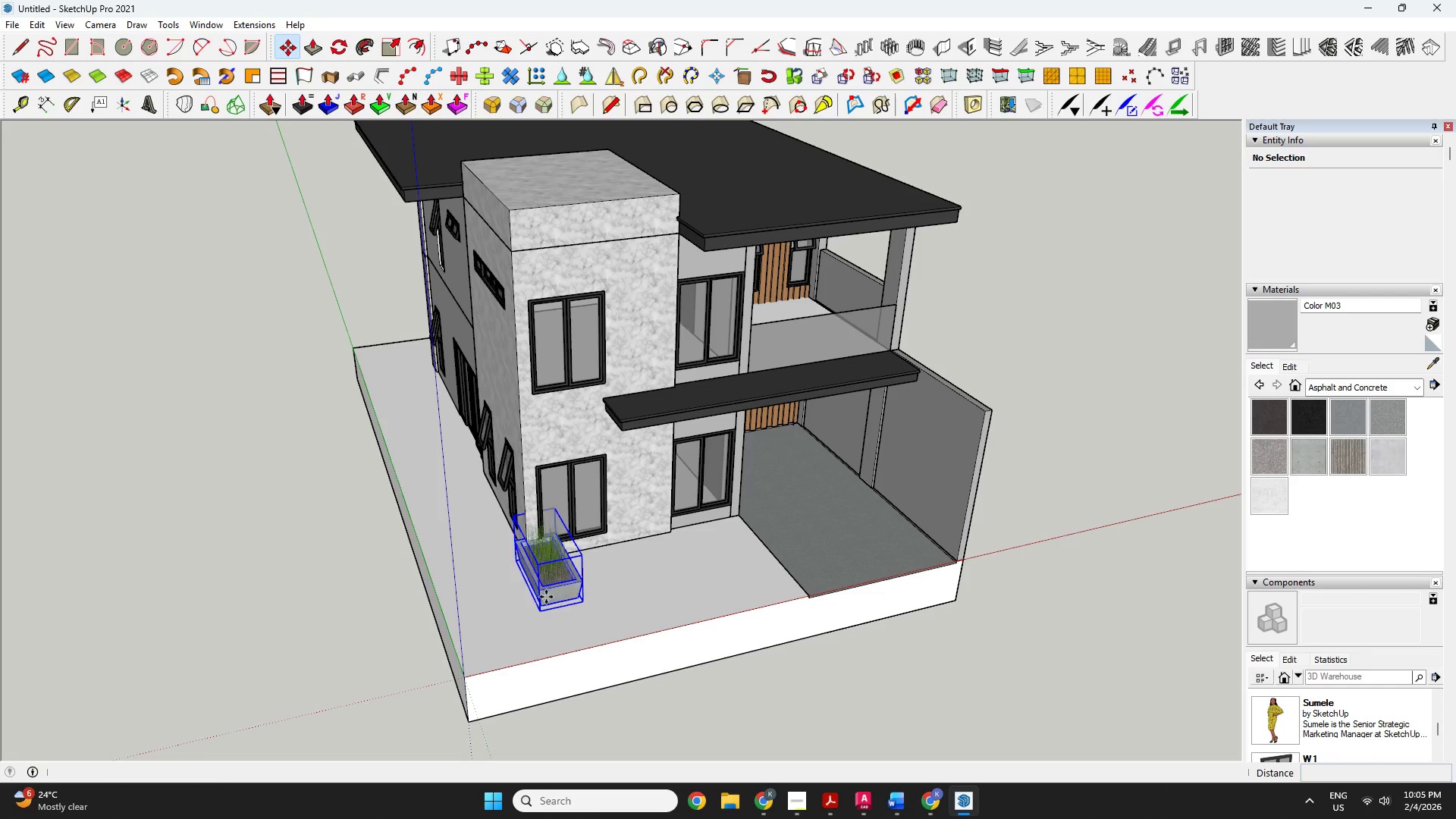 
scroll: coordinate [600, 630], scroll_direction: up, amount: 10.0
 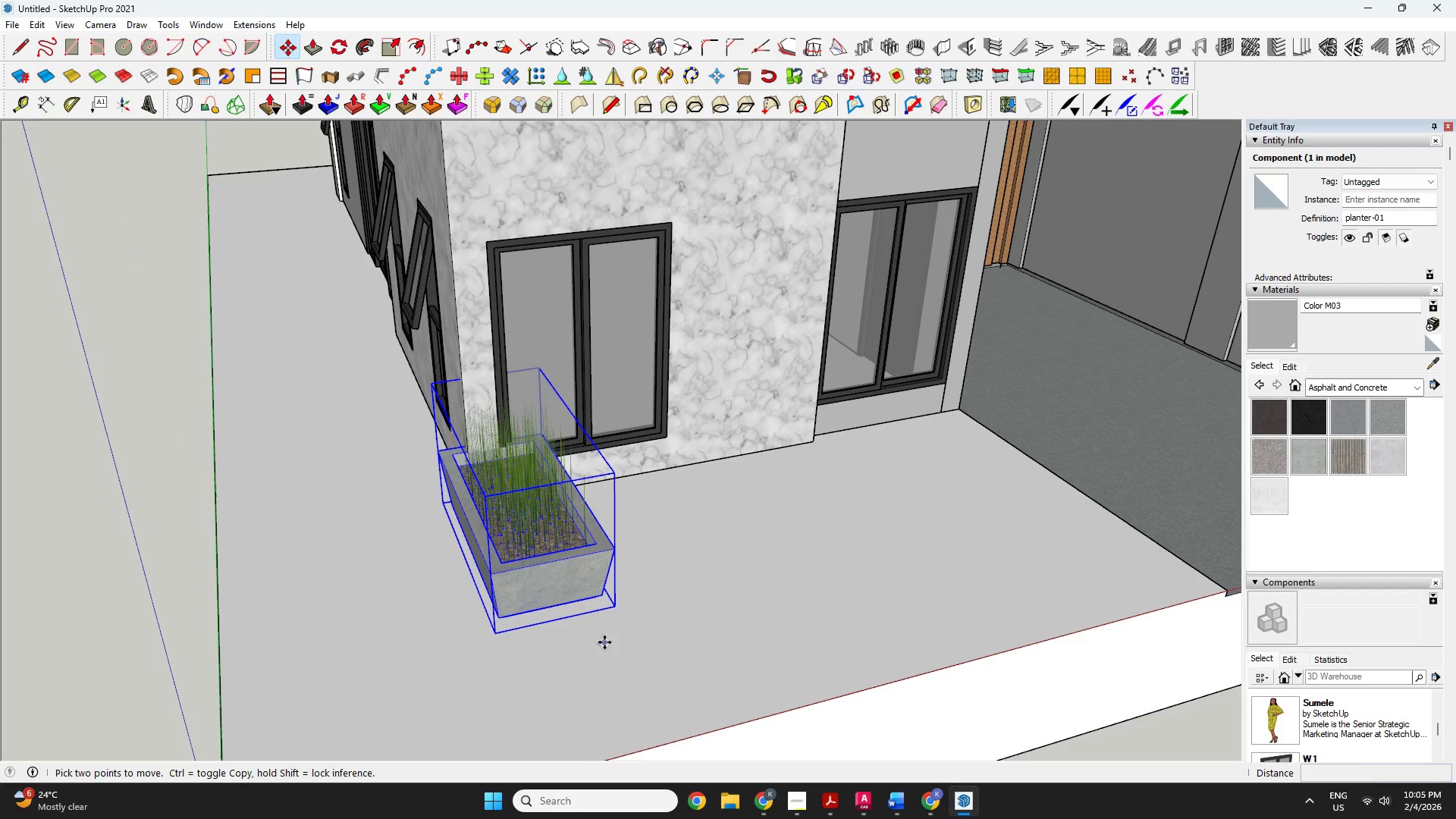 
key(O)
 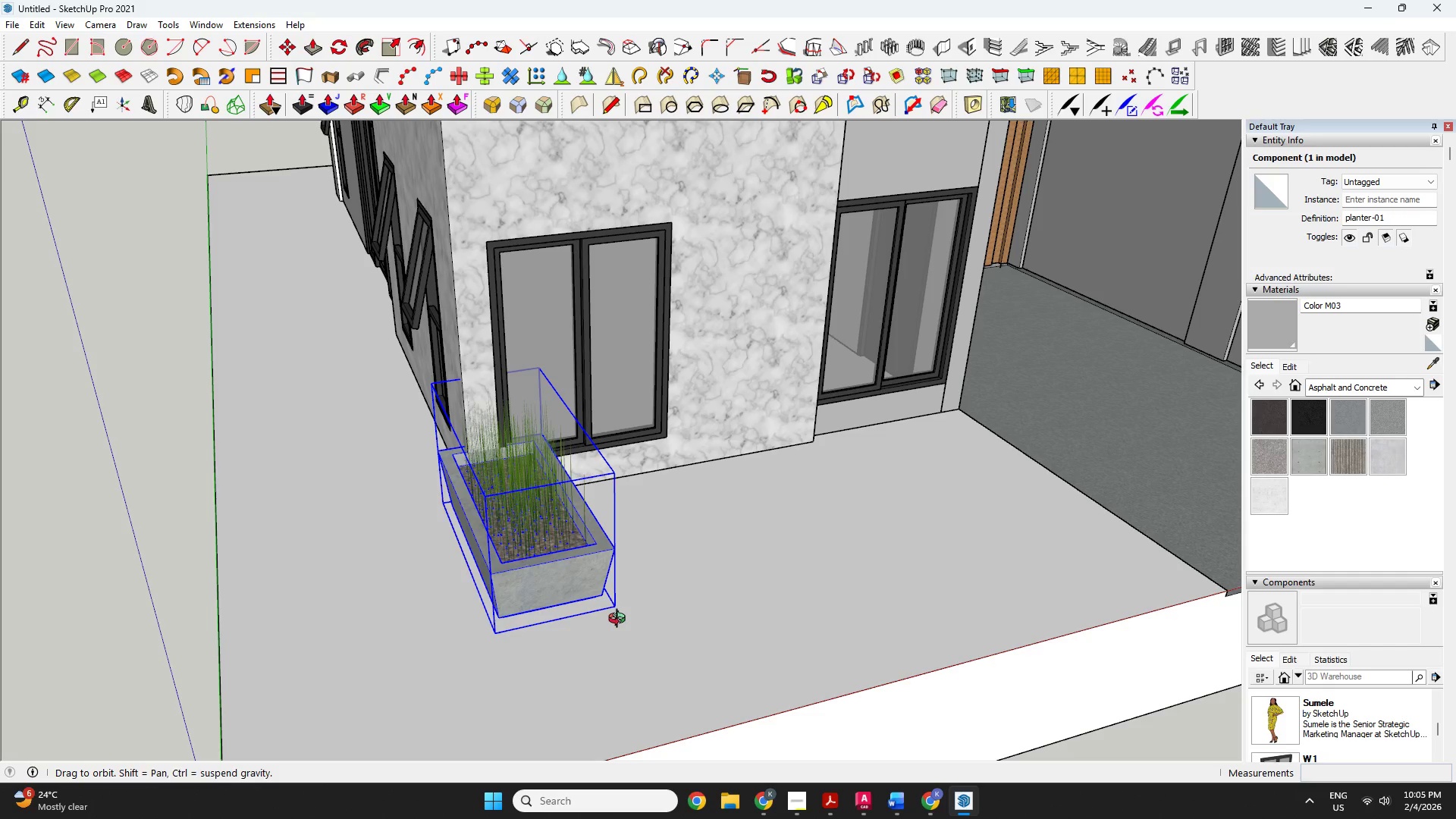 
left_click_drag(start_coordinate=[622, 604], to_coordinate=[617, 605])
 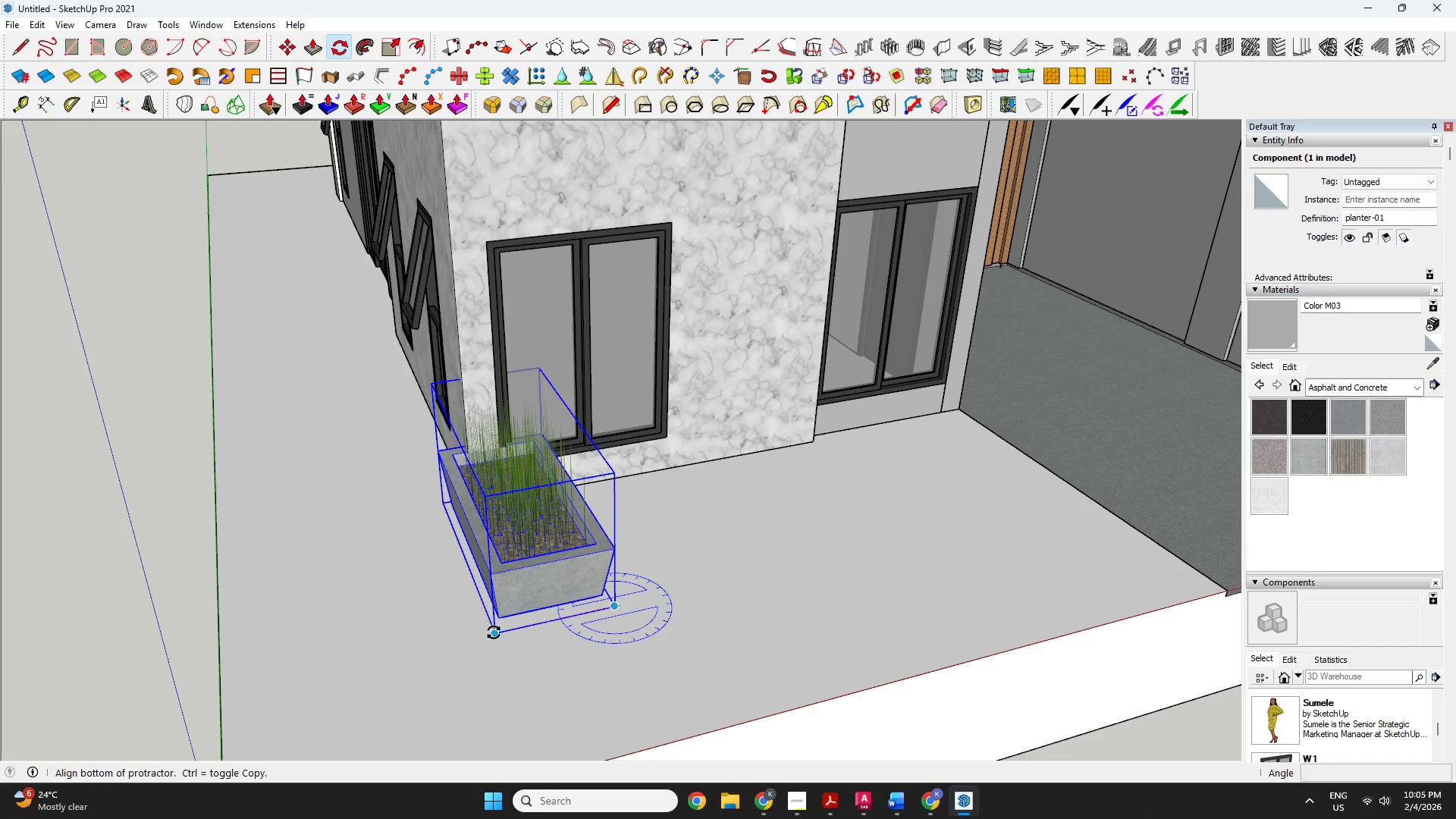 
left_click([494, 632])
 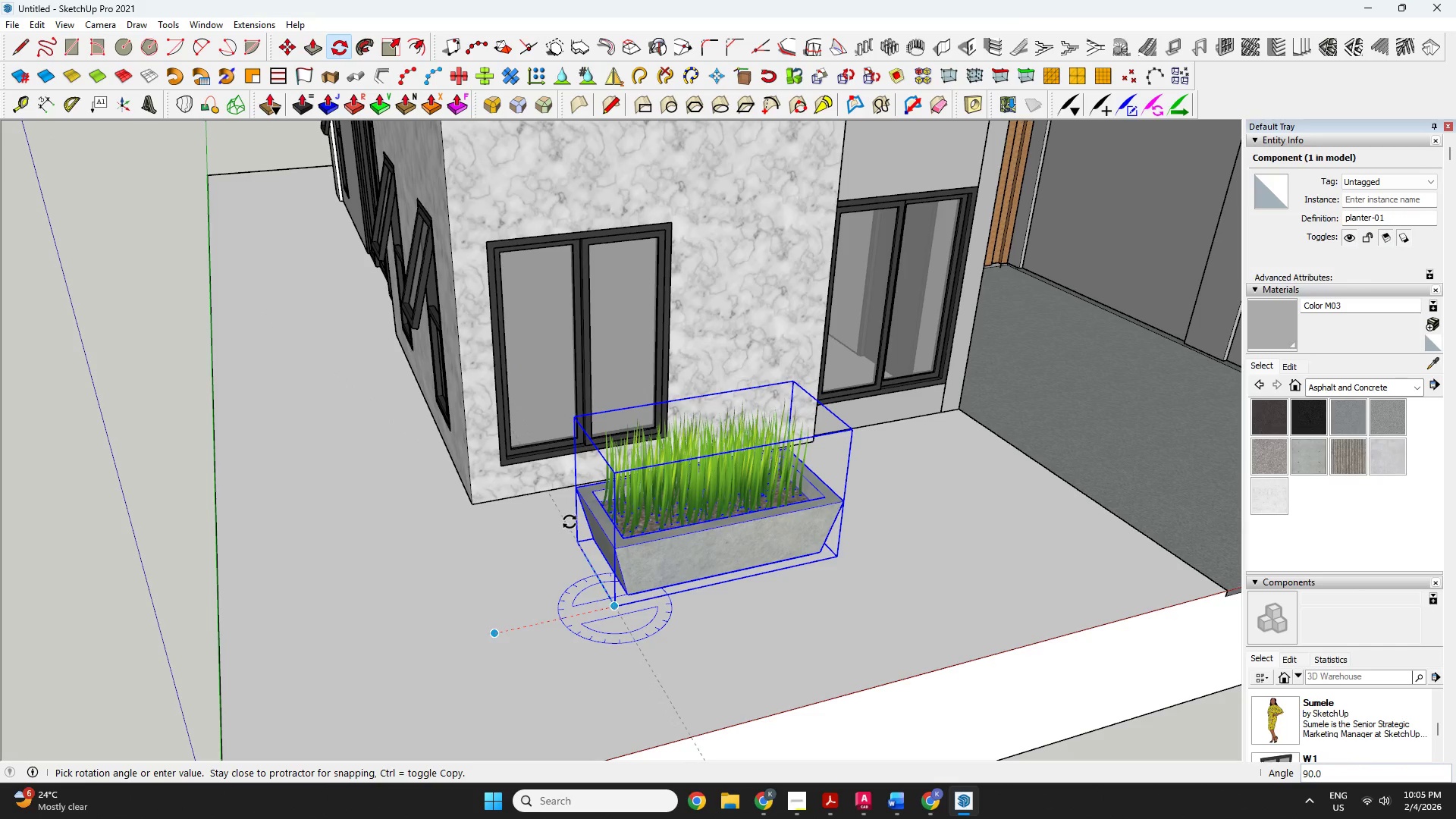 
left_click([567, 522])
 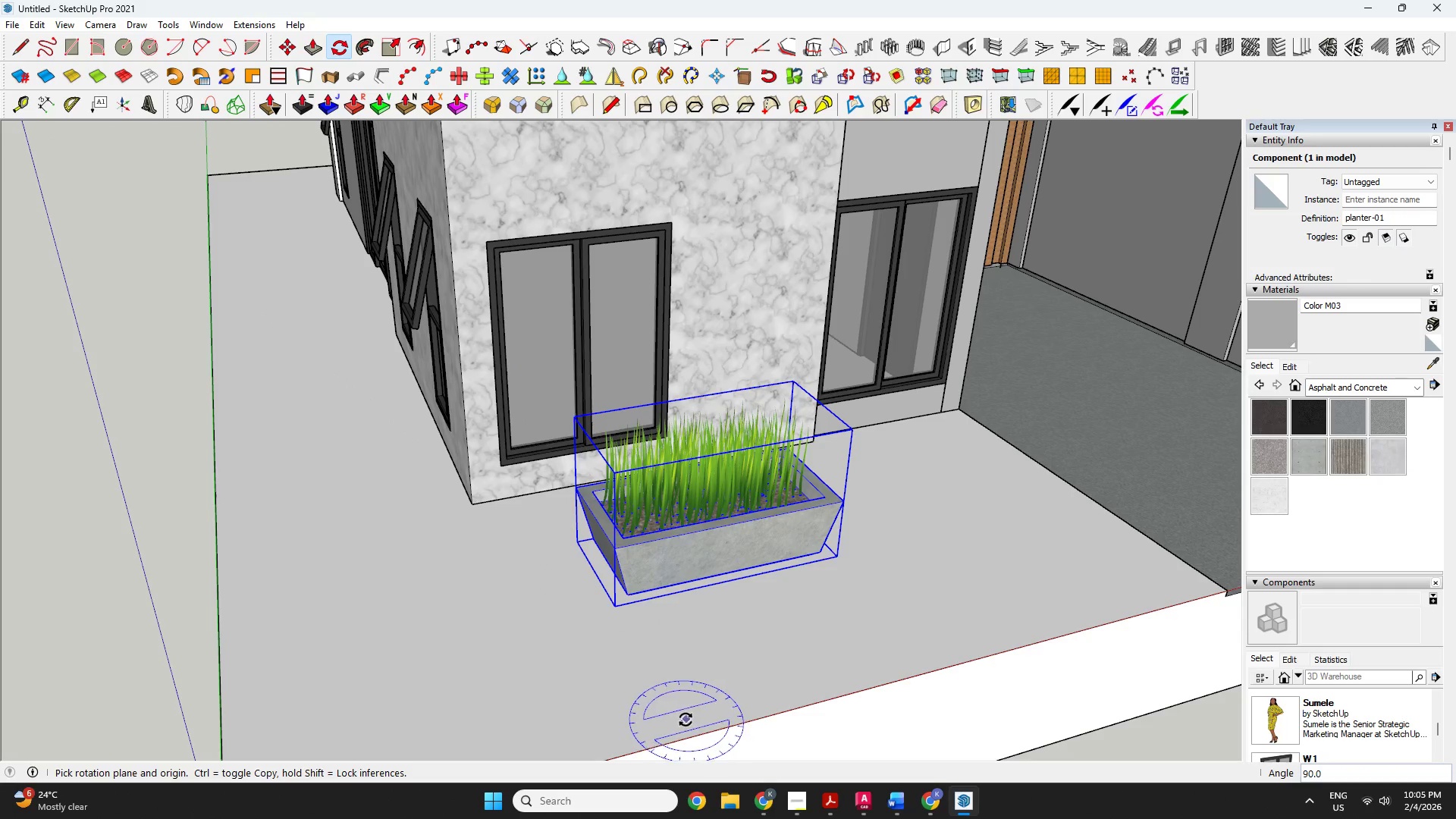 
key(M)
 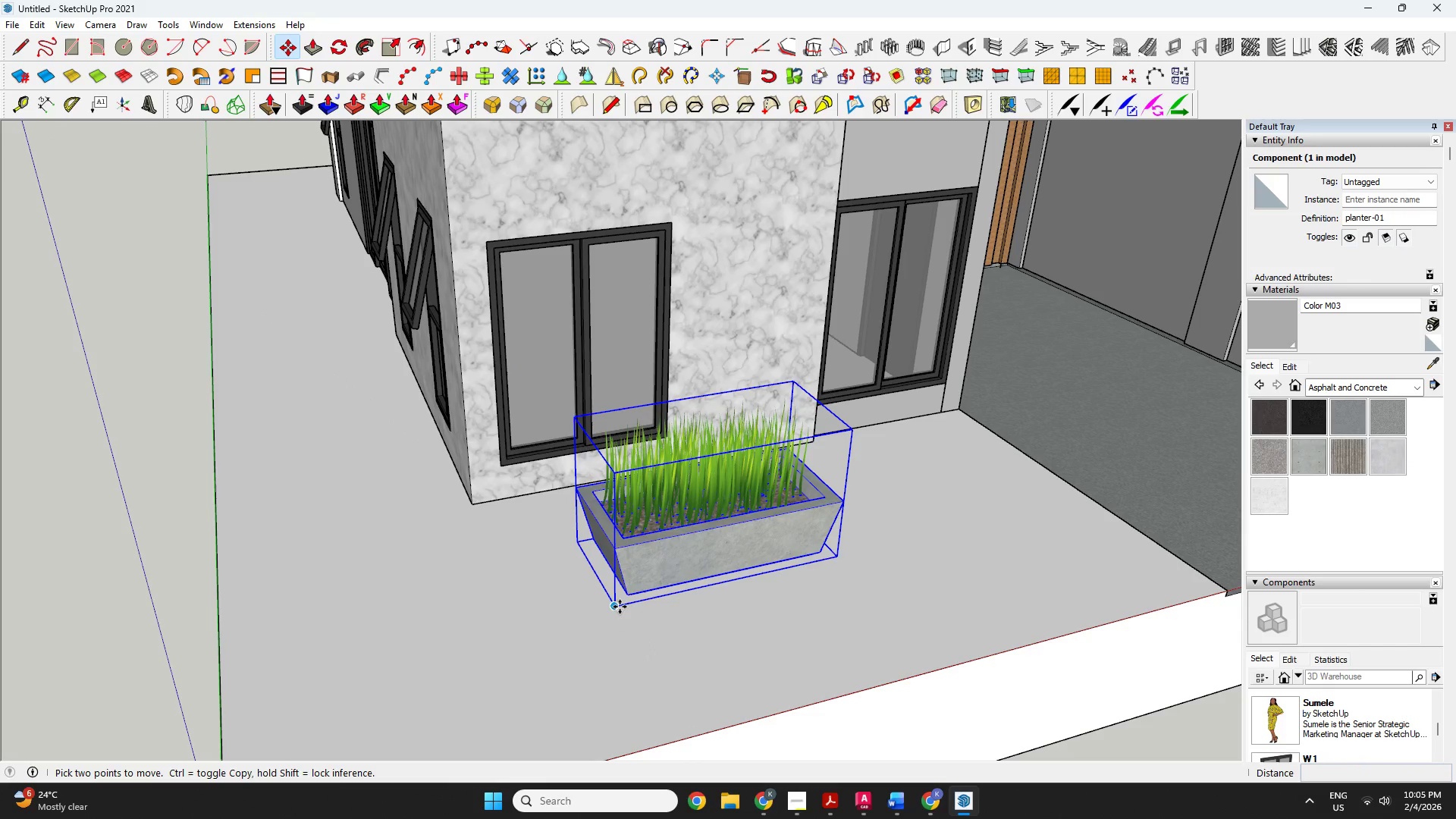 
left_click([618, 607])
 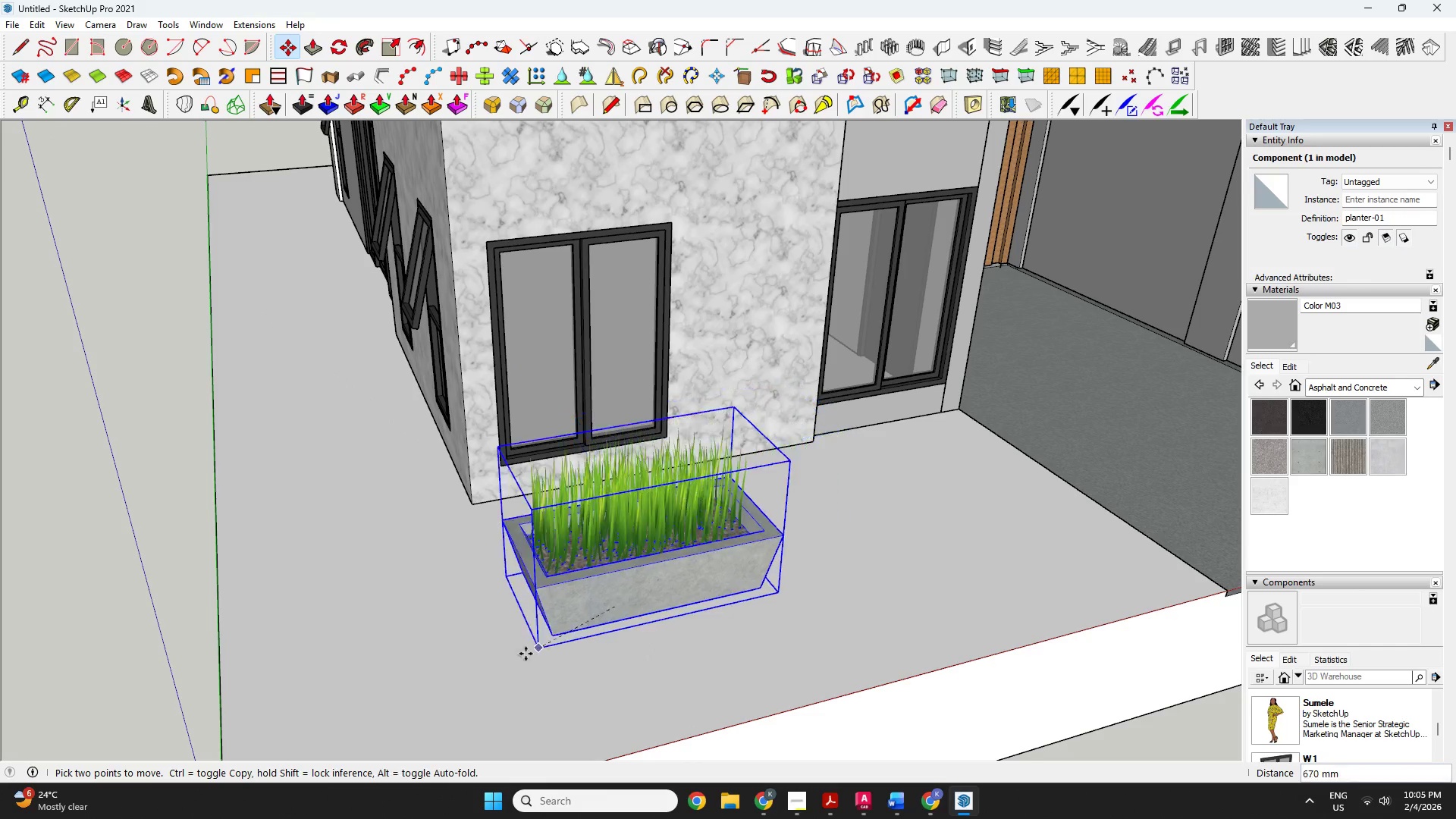 
scroll: coordinate [410, 720], scroll_direction: down, amount: 11.0
 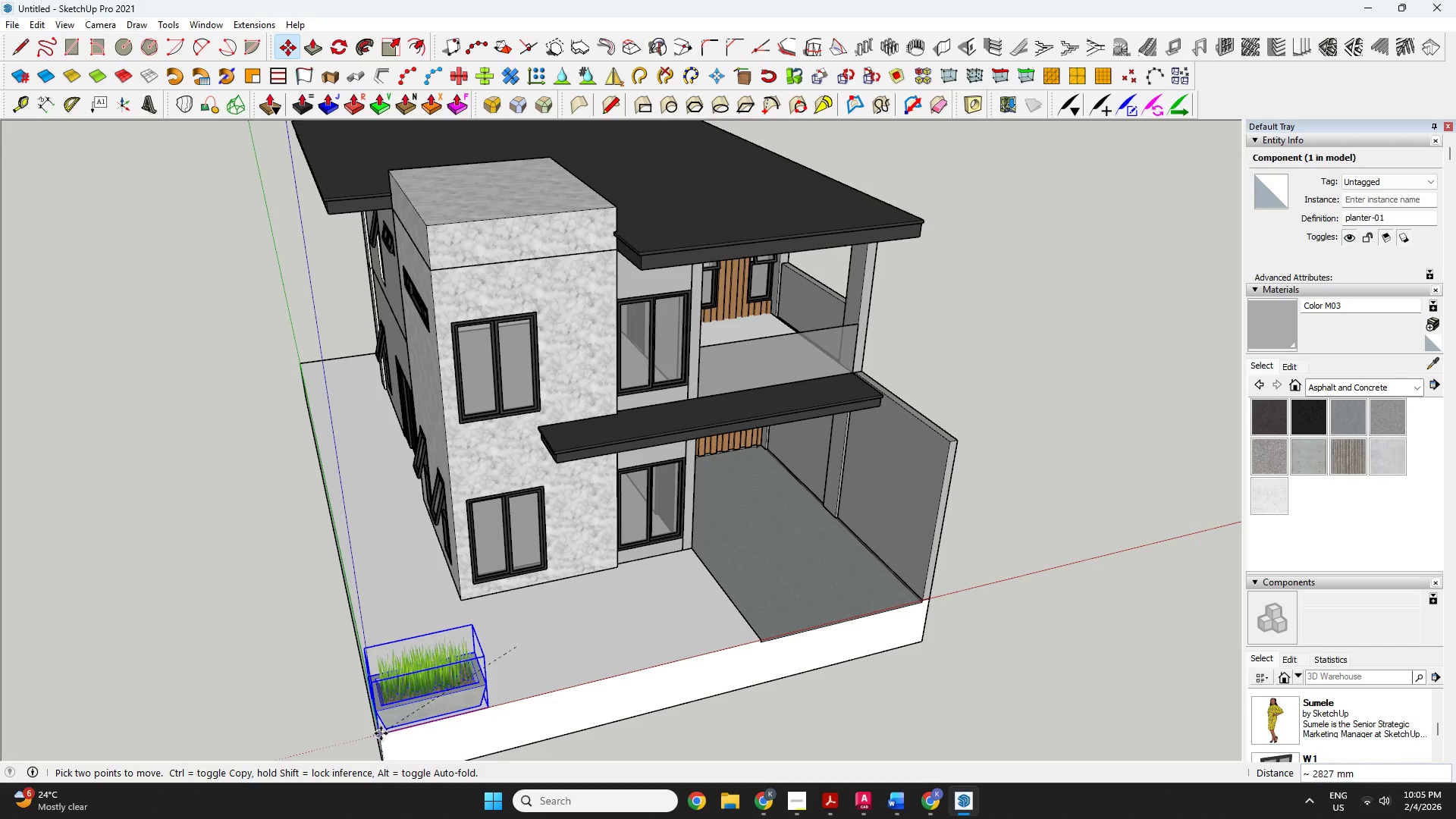 
left_click([380, 733])
 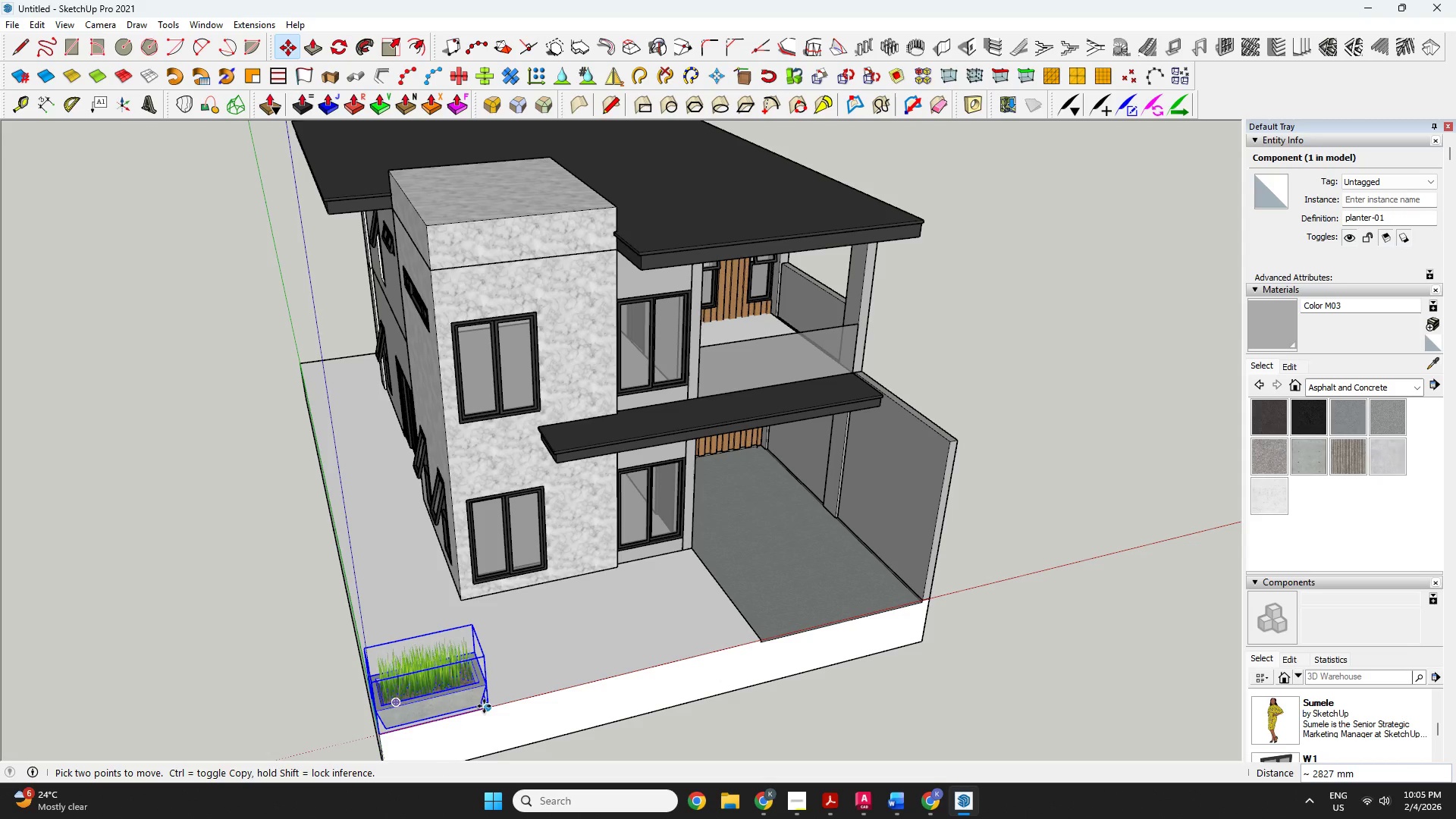 
left_click([488, 708])
 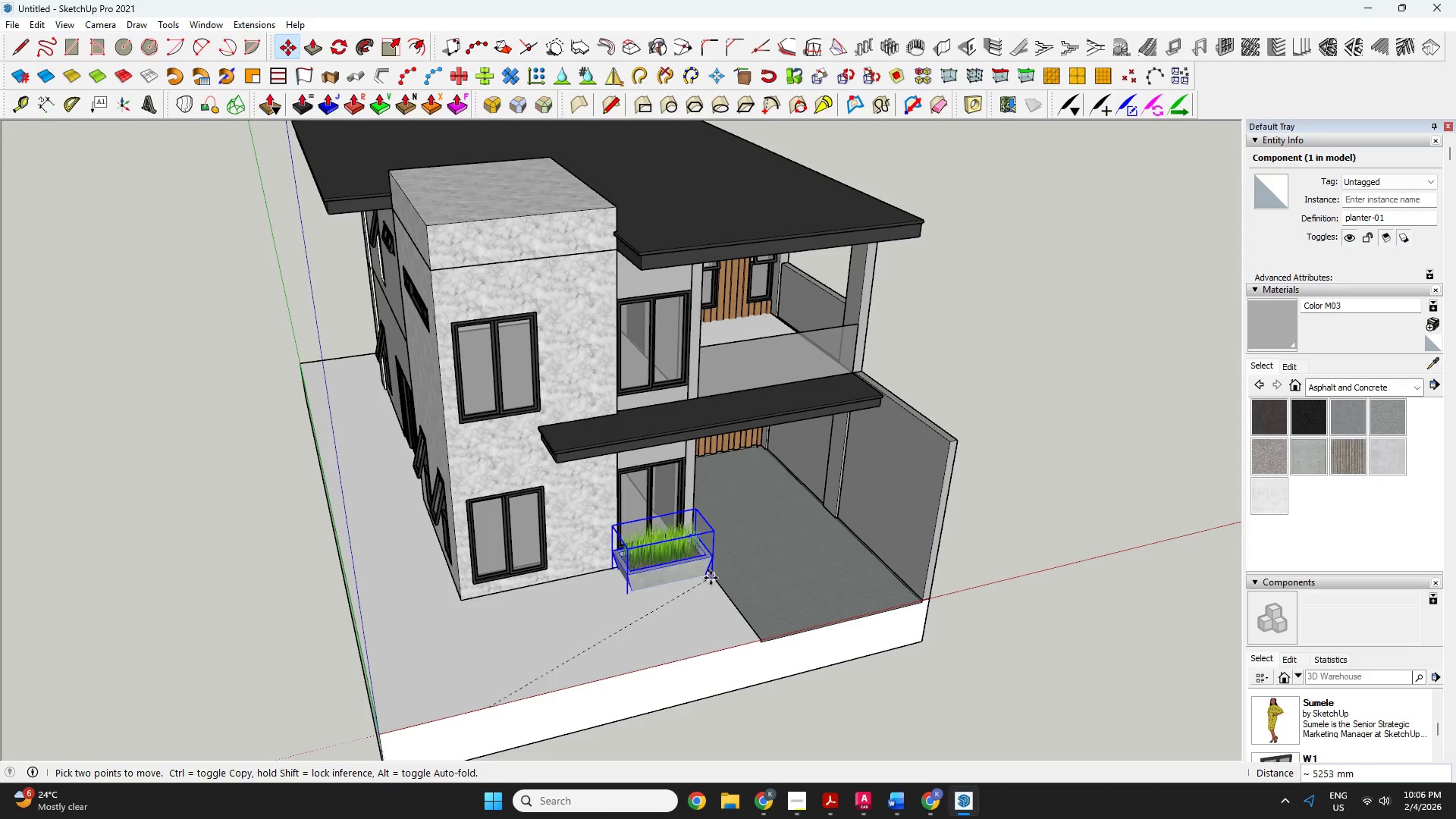 
scroll: coordinate [700, 563], scroll_direction: up, amount: 11.0
 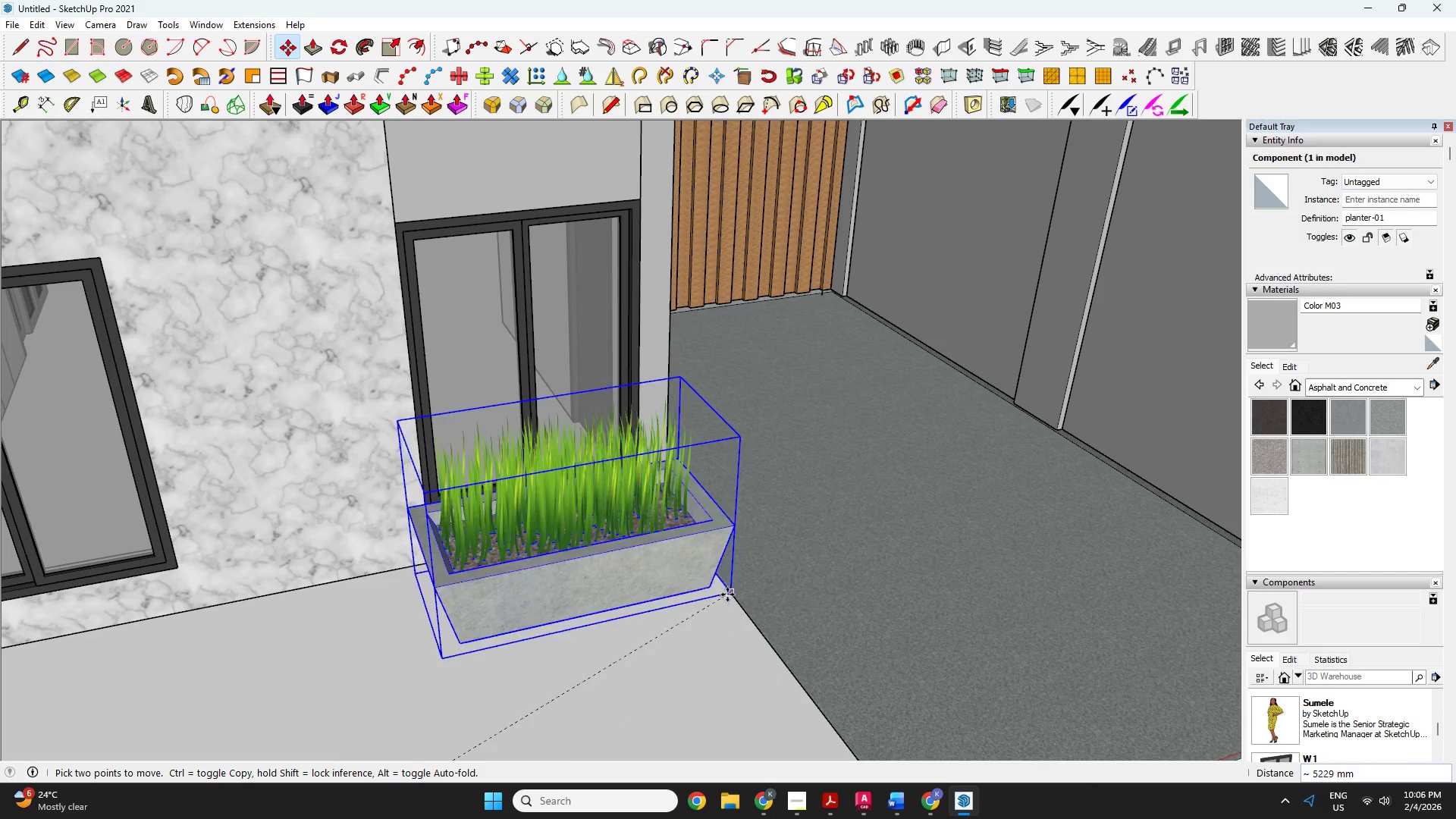 
left_click([668, 657])
 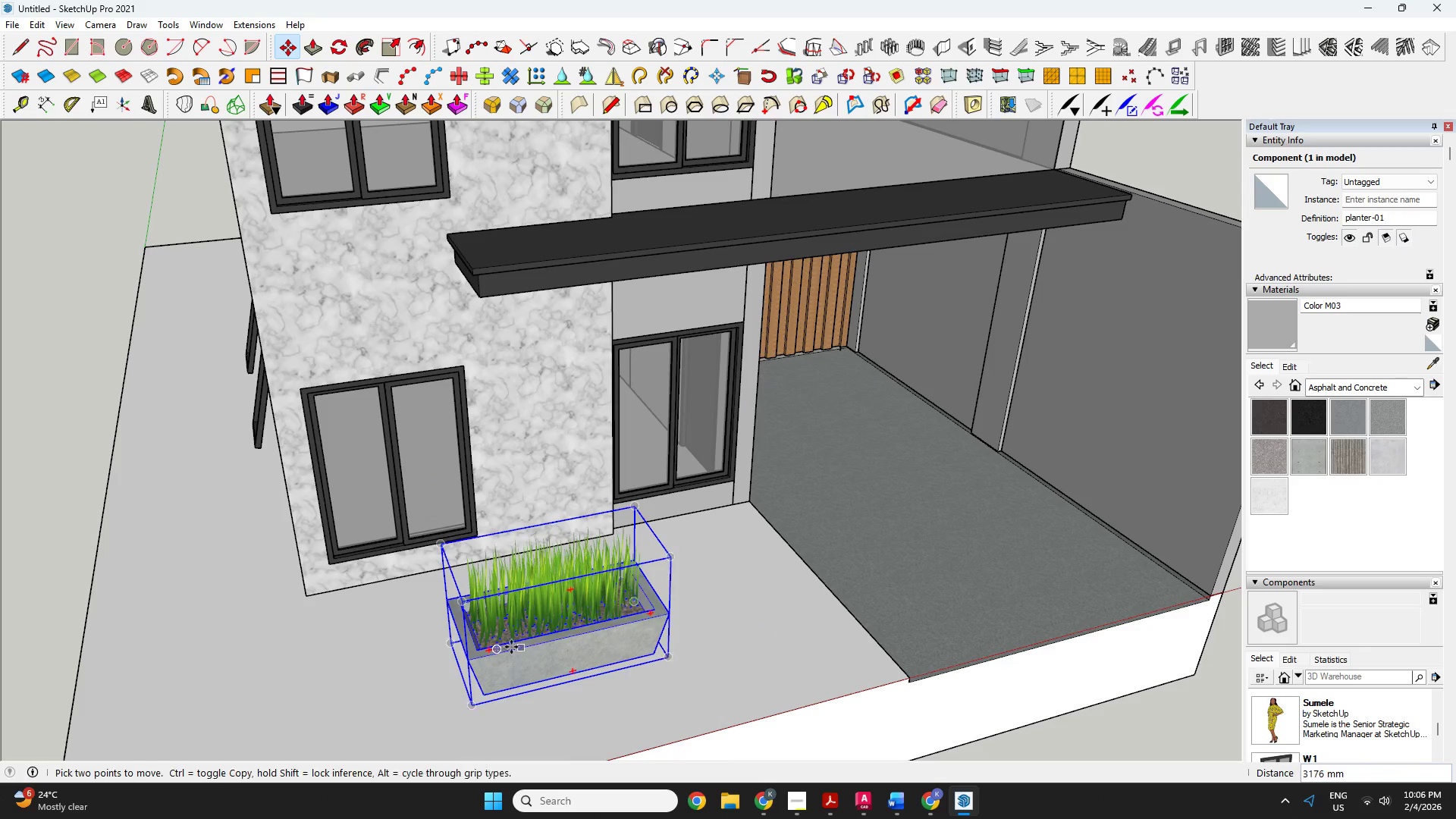 
scroll: coordinate [901, 479], scroll_direction: down, amount: 5.0
 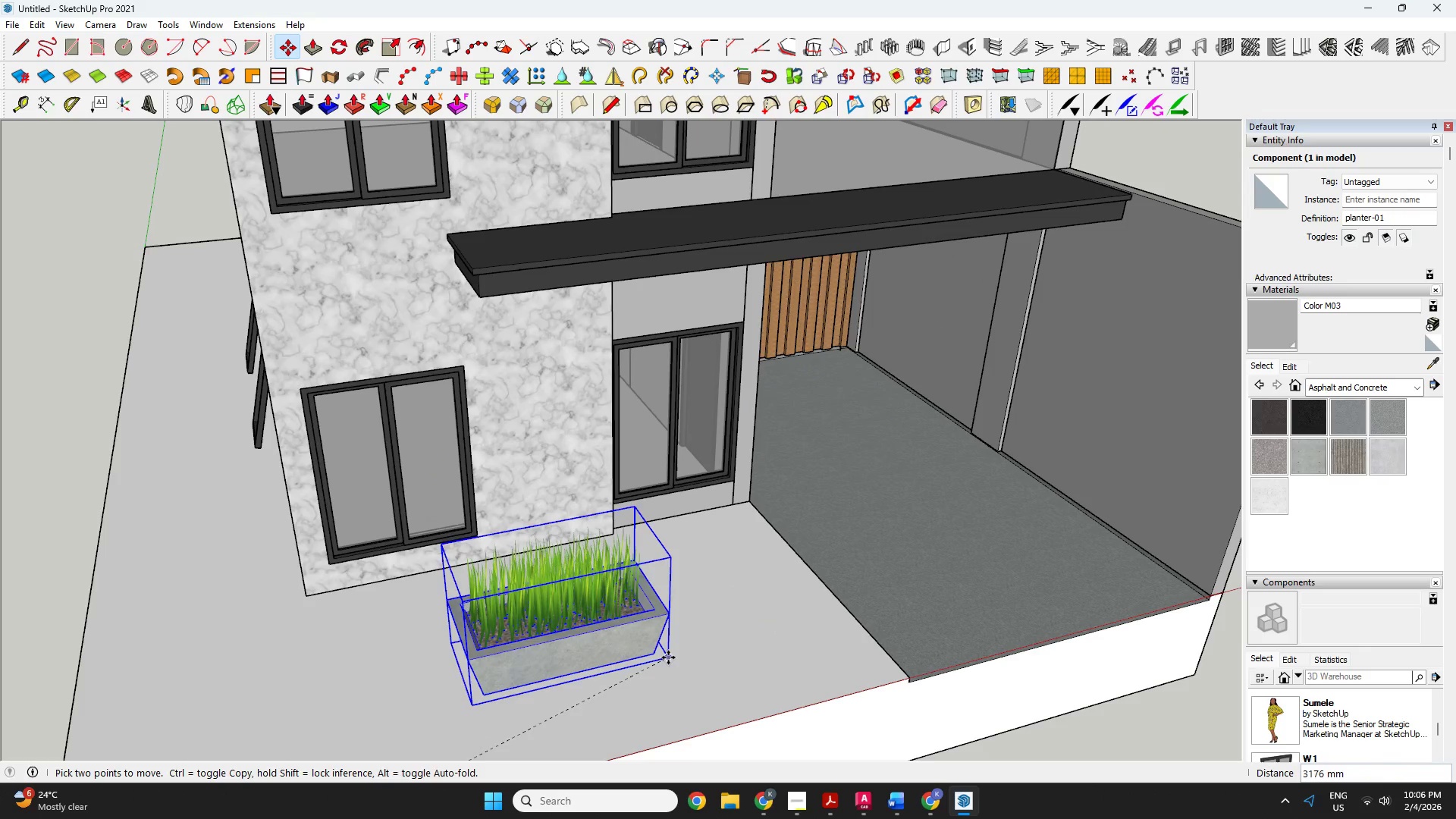 
scroll: coordinate [494, 642], scroll_direction: up, amount: 3.0
 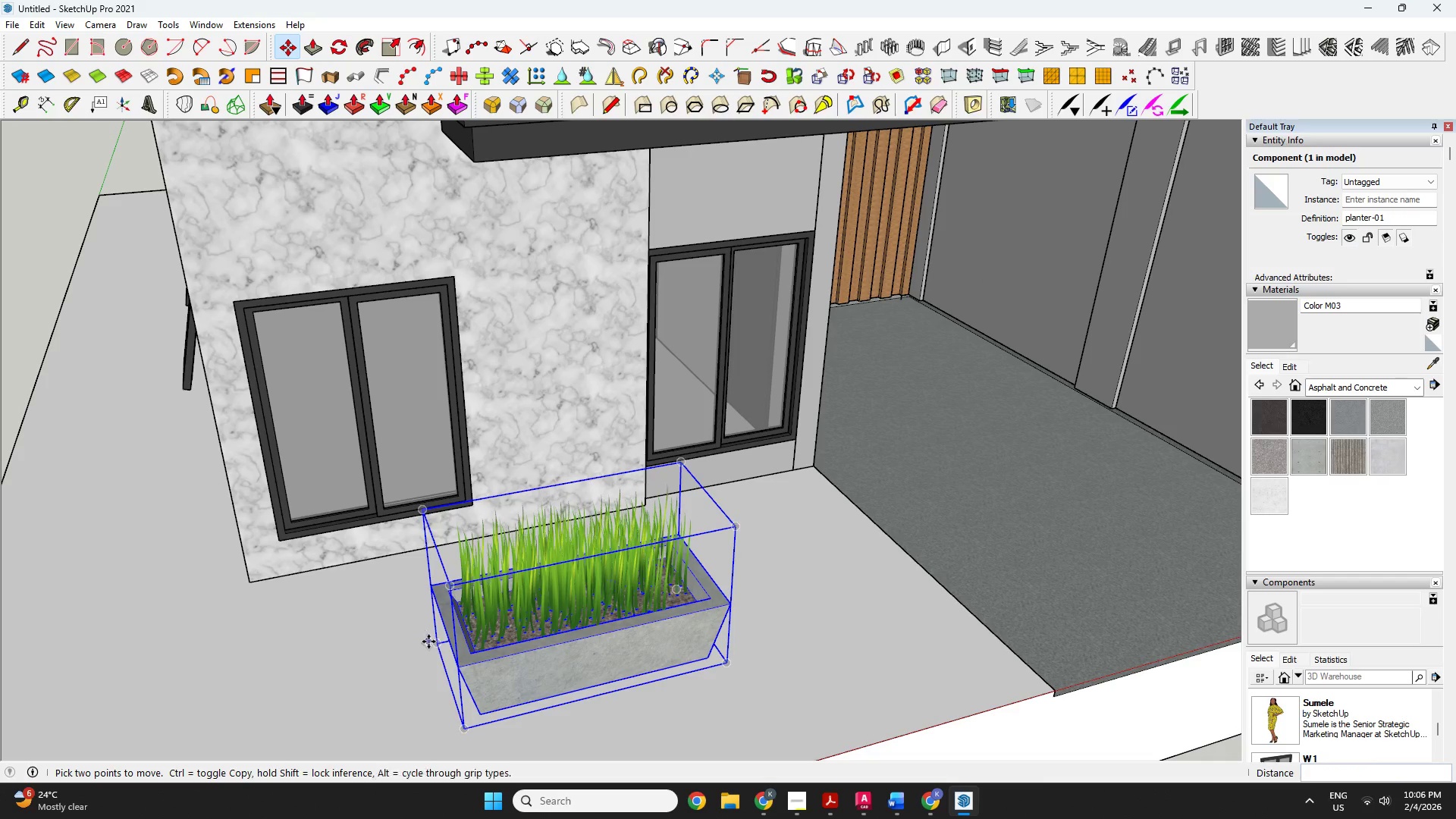 
left_click([434, 645])
 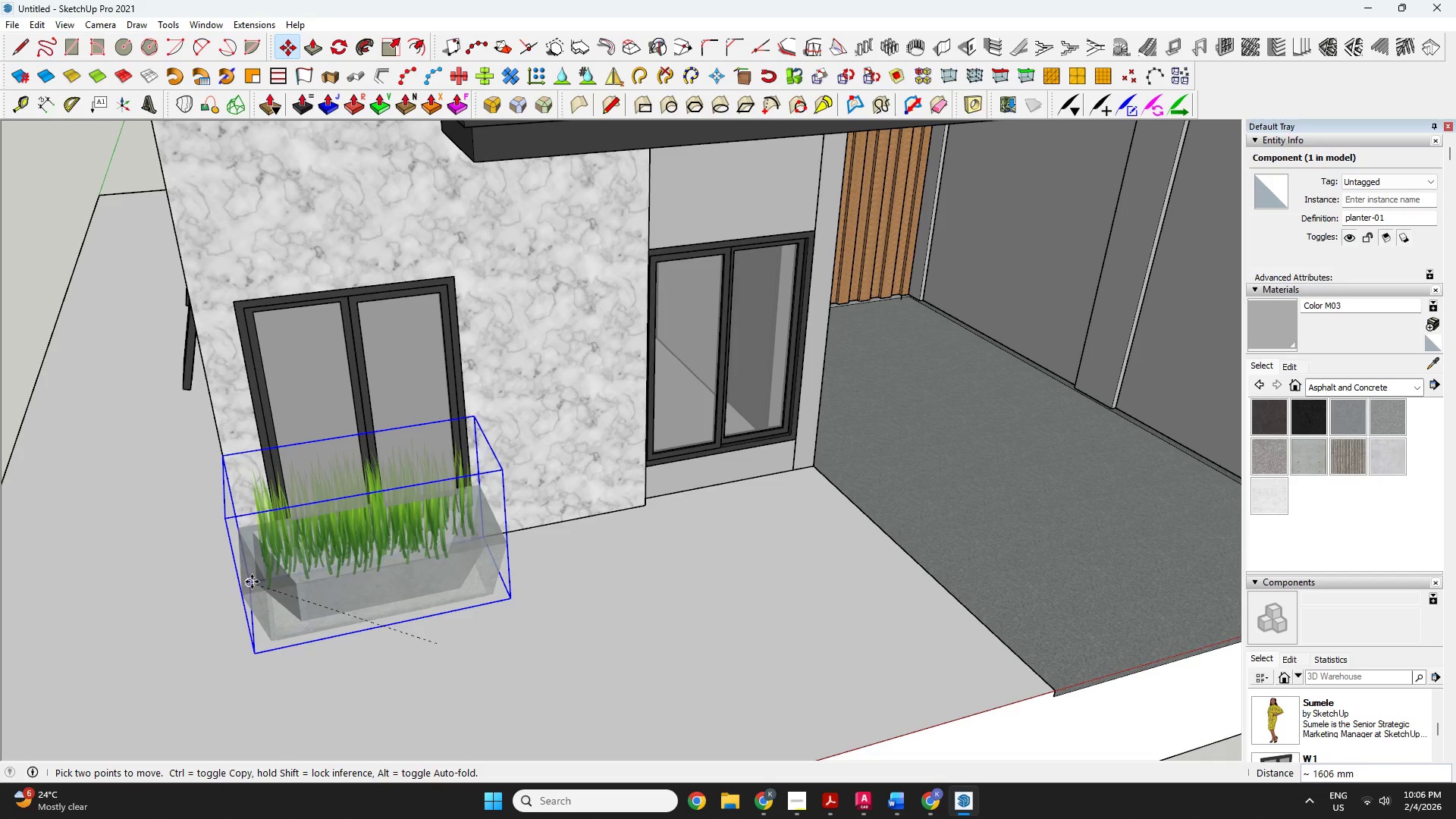 
left_click([252, 582])
 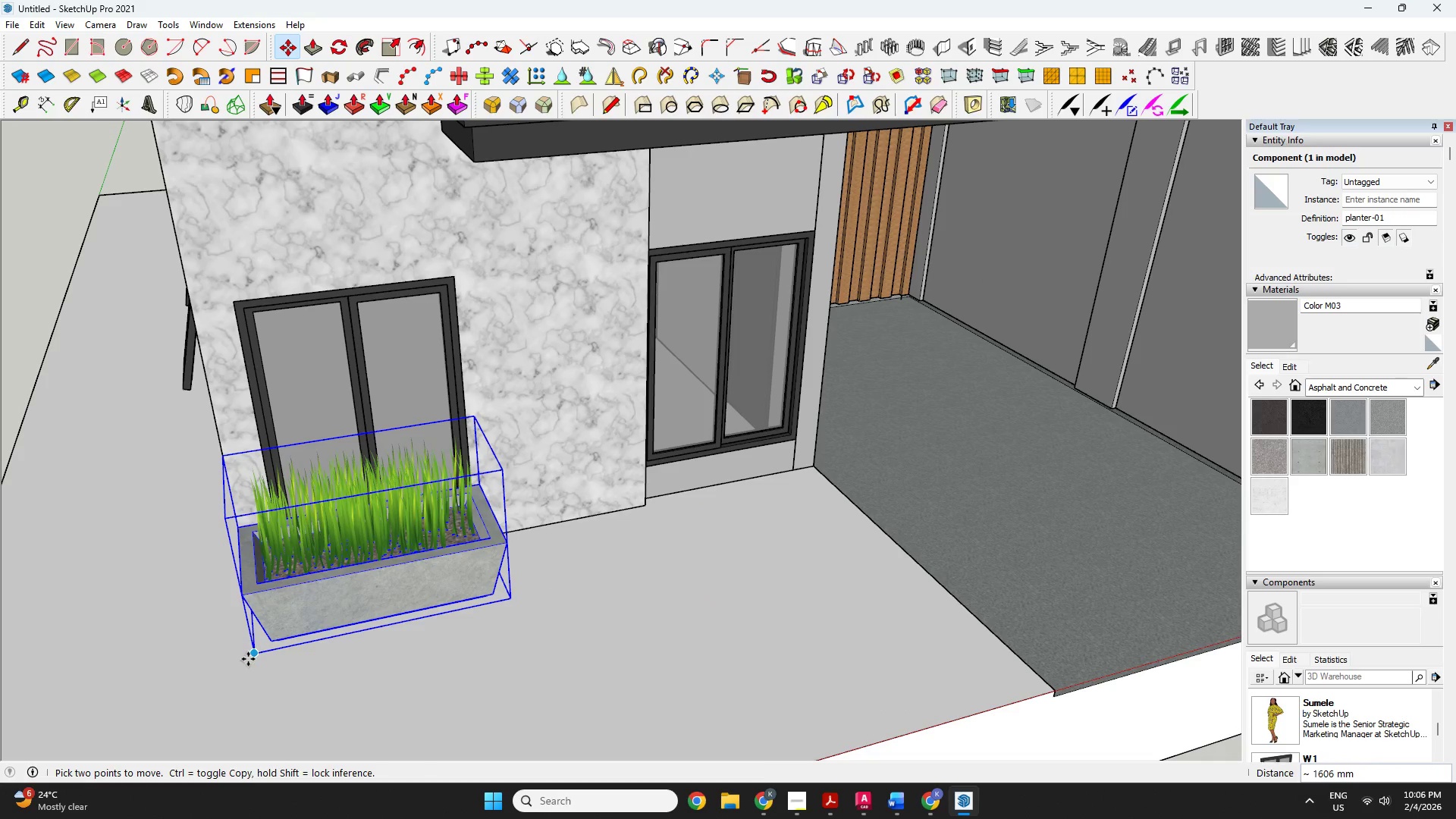 
left_click([255, 657])
 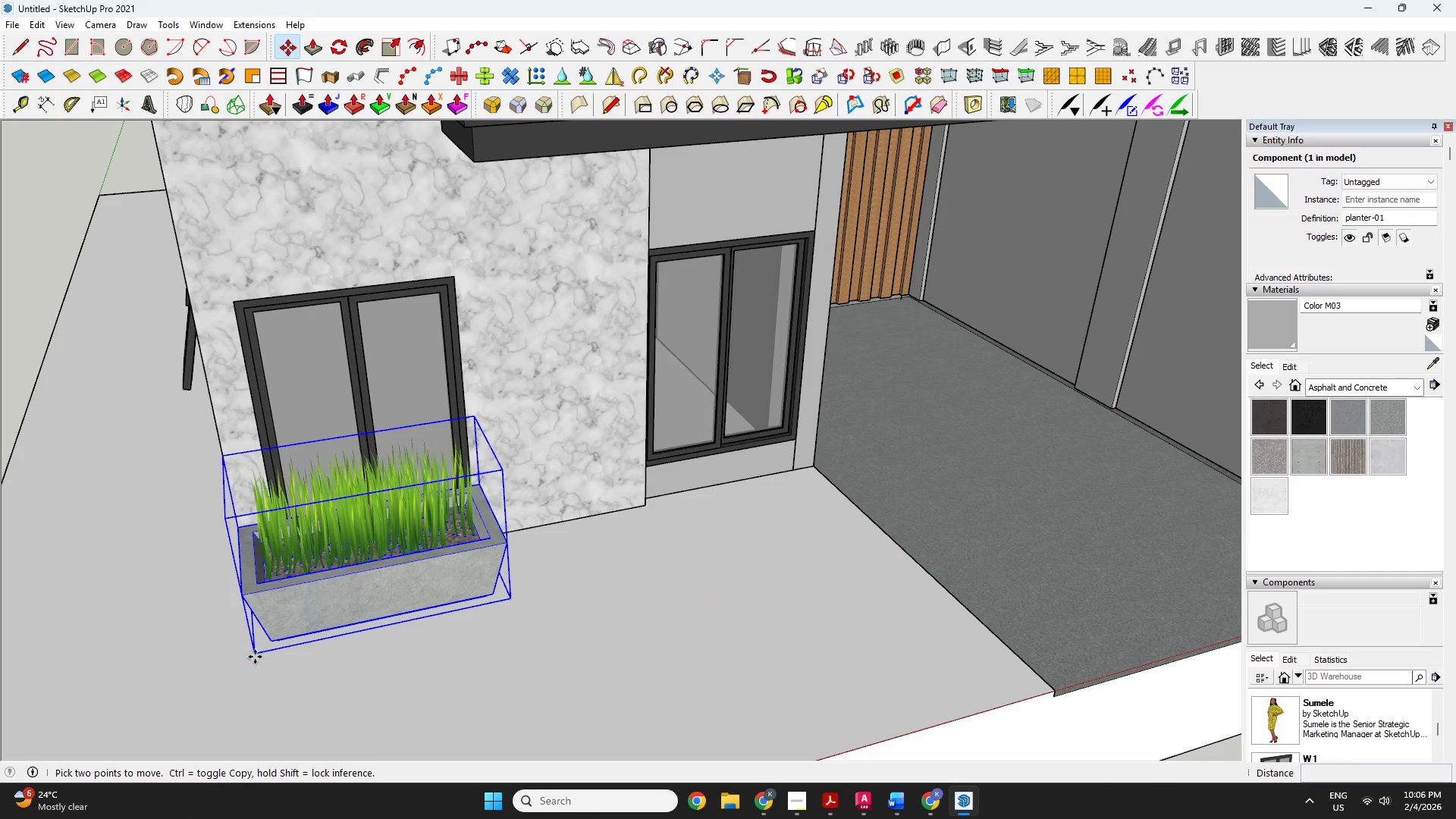 
key(Control+ControlLeft)
 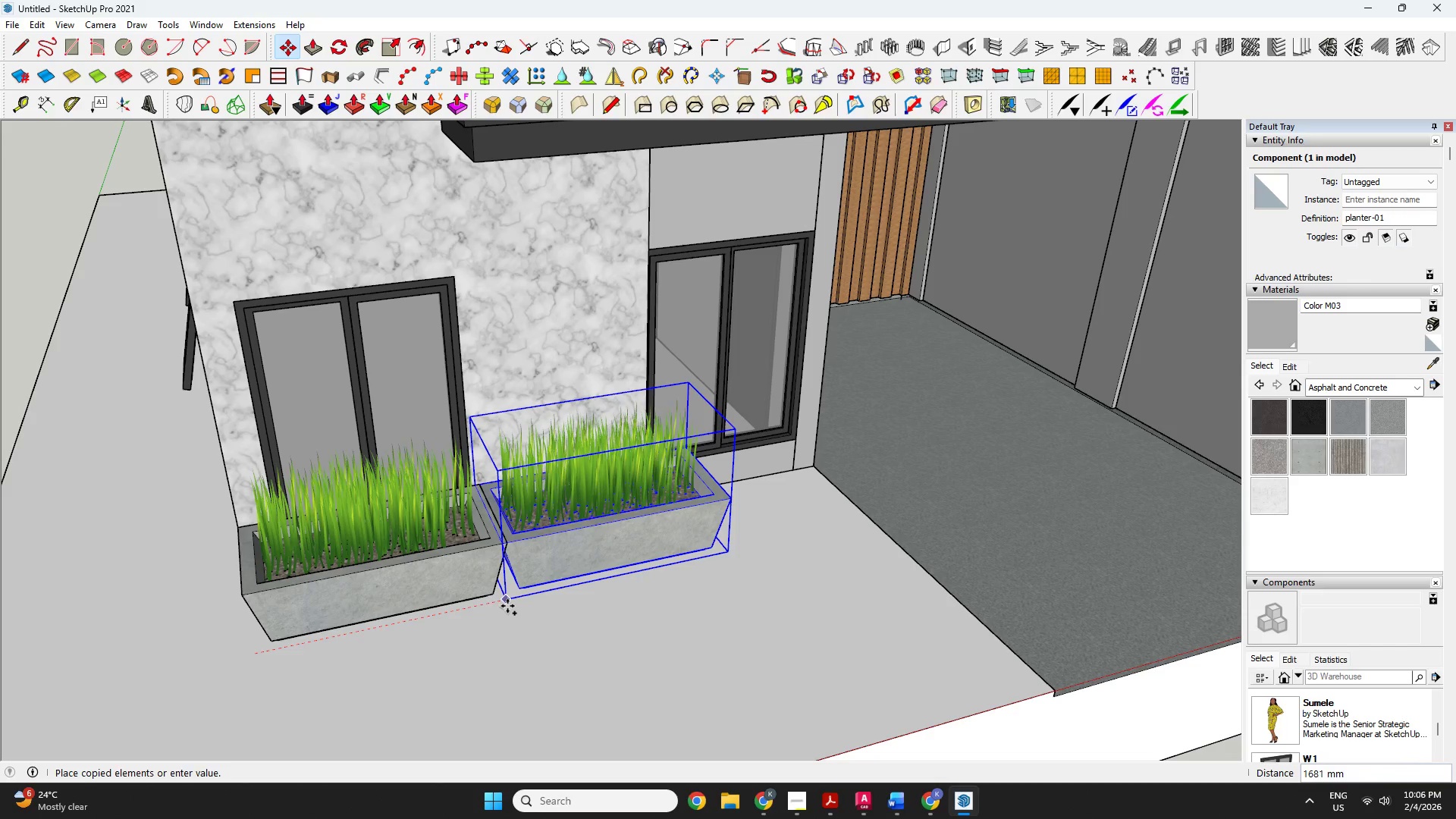 
key(Space)
 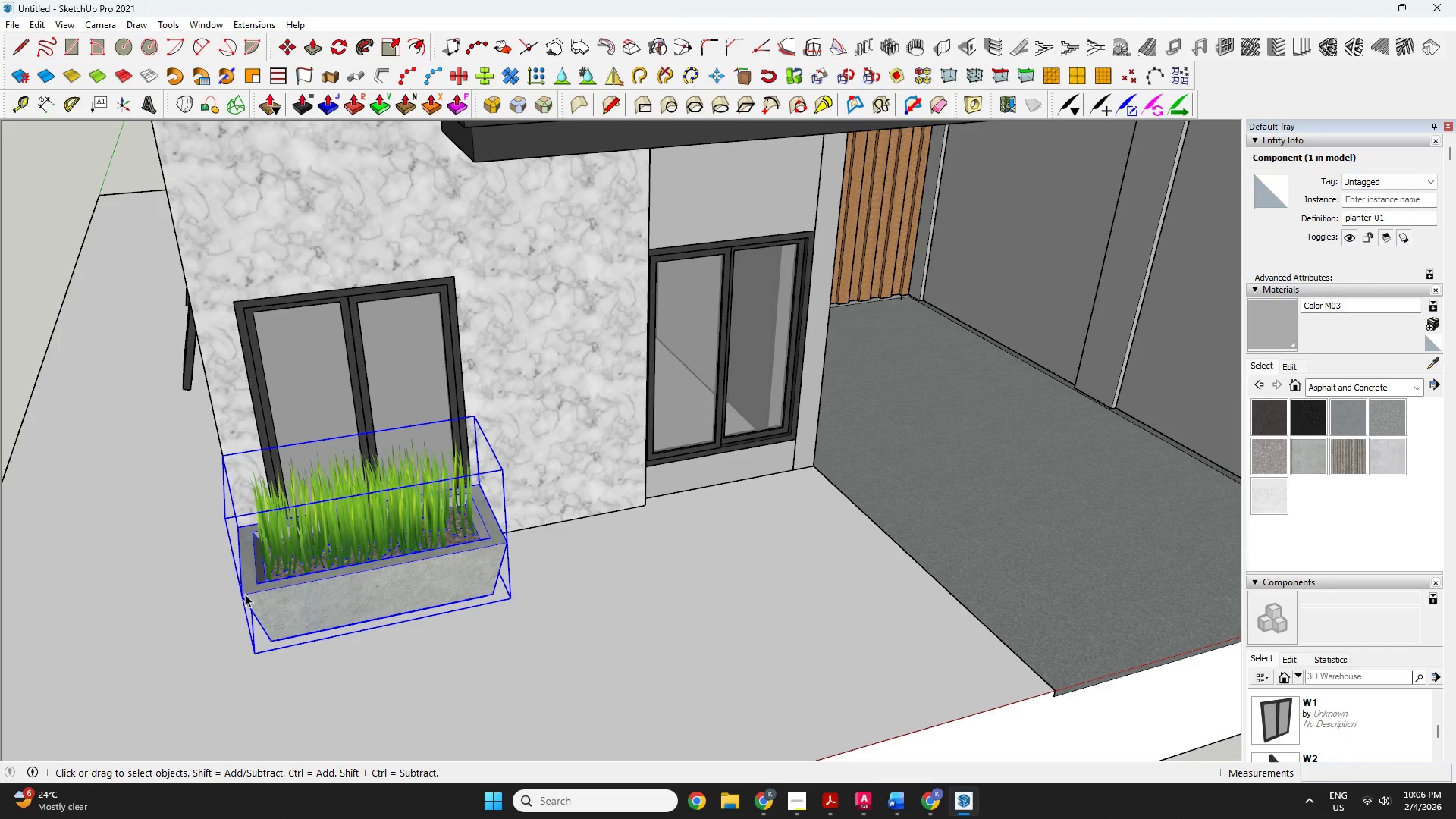 
key(M)
 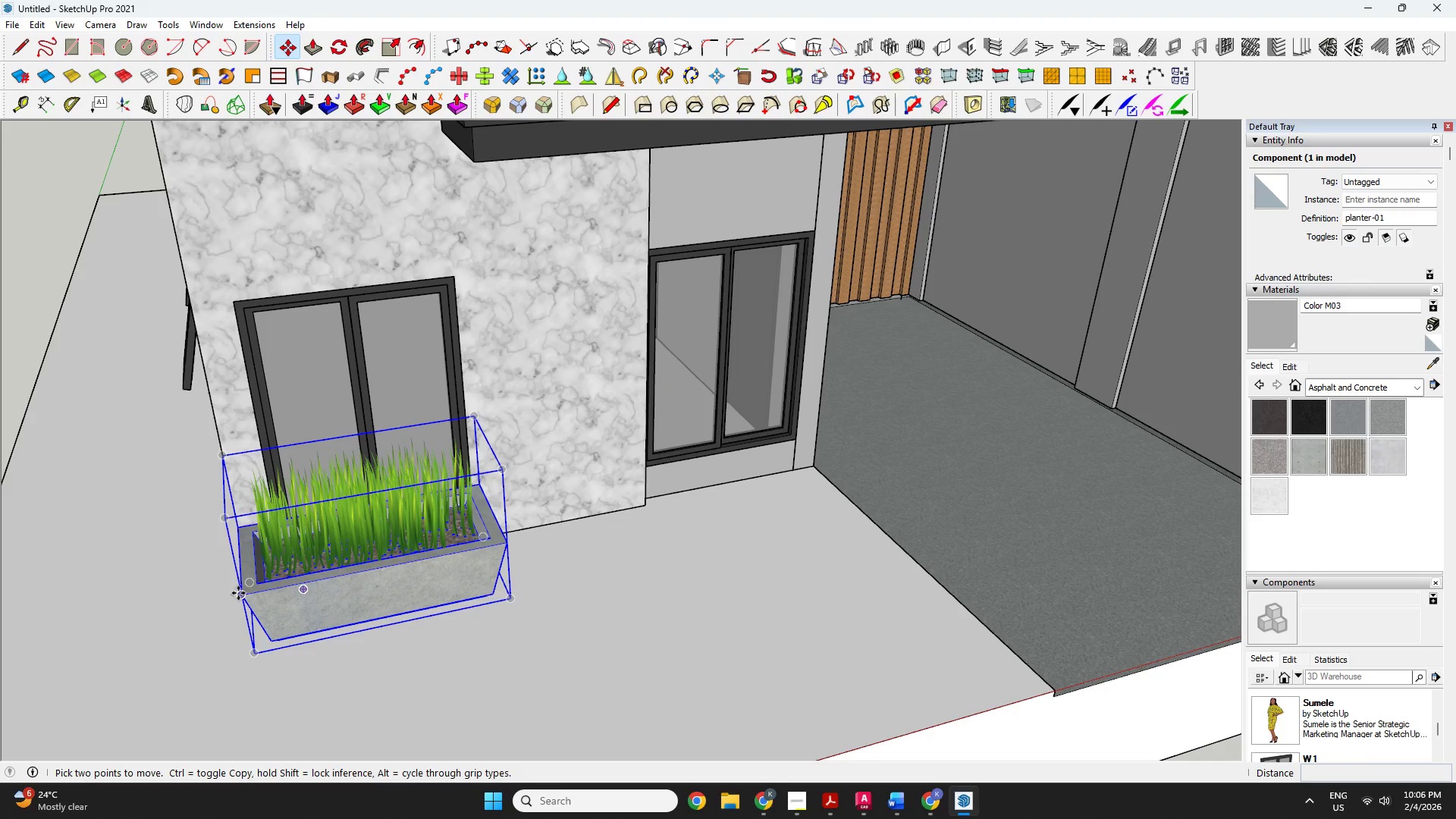 
left_click([238, 593])
 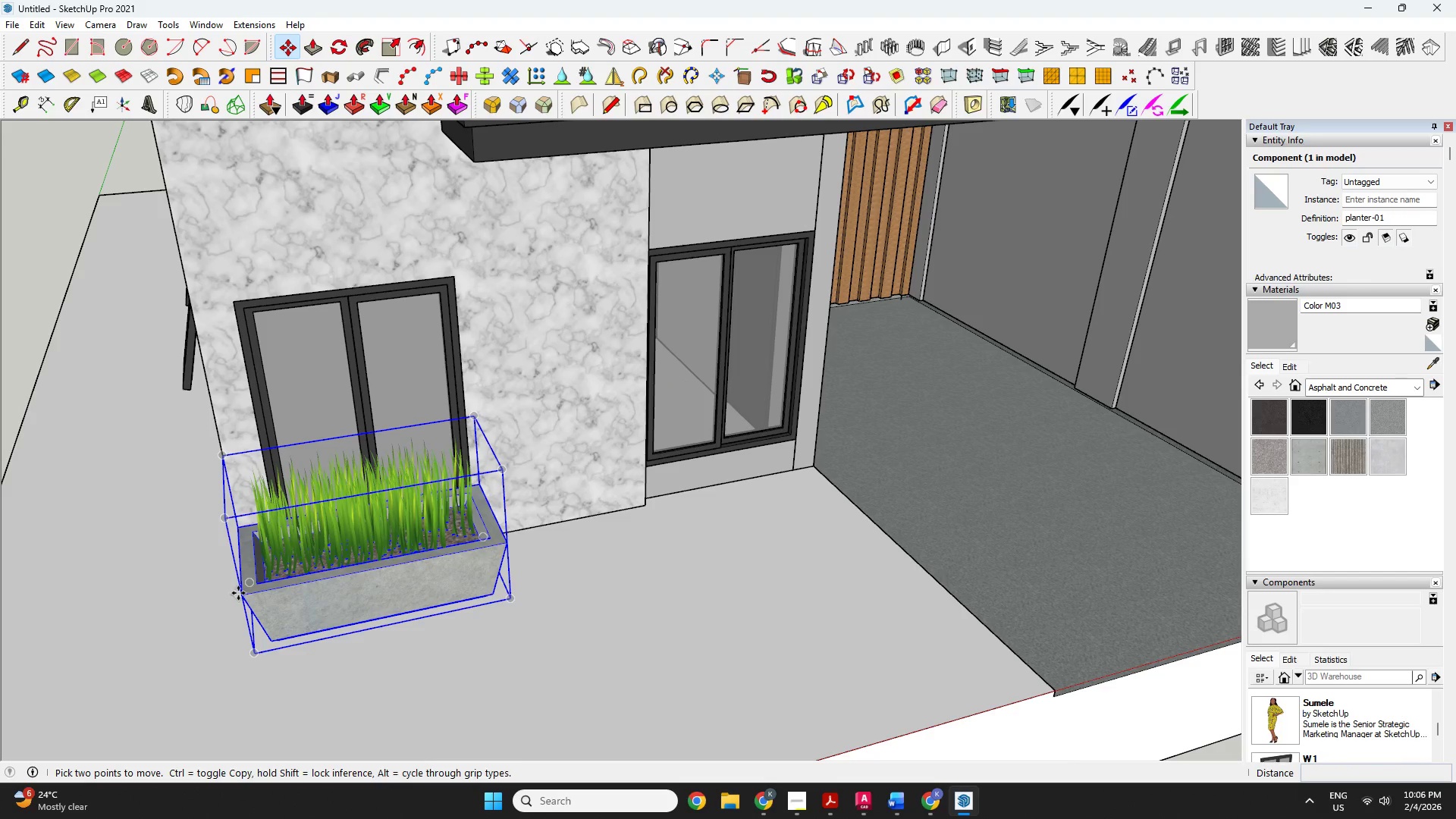 
key(Control+ControlLeft)
 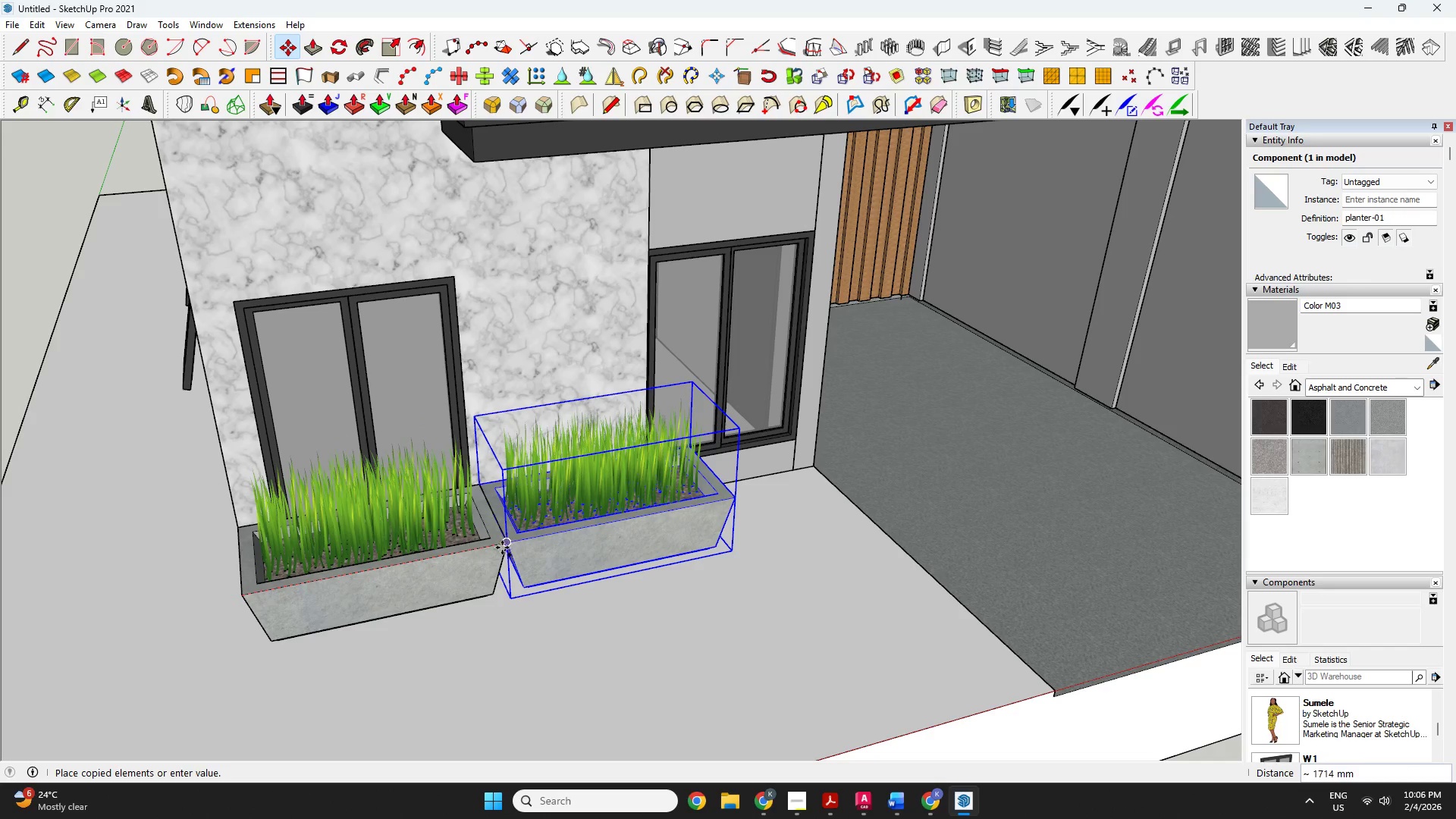 
left_click([500, 548])
 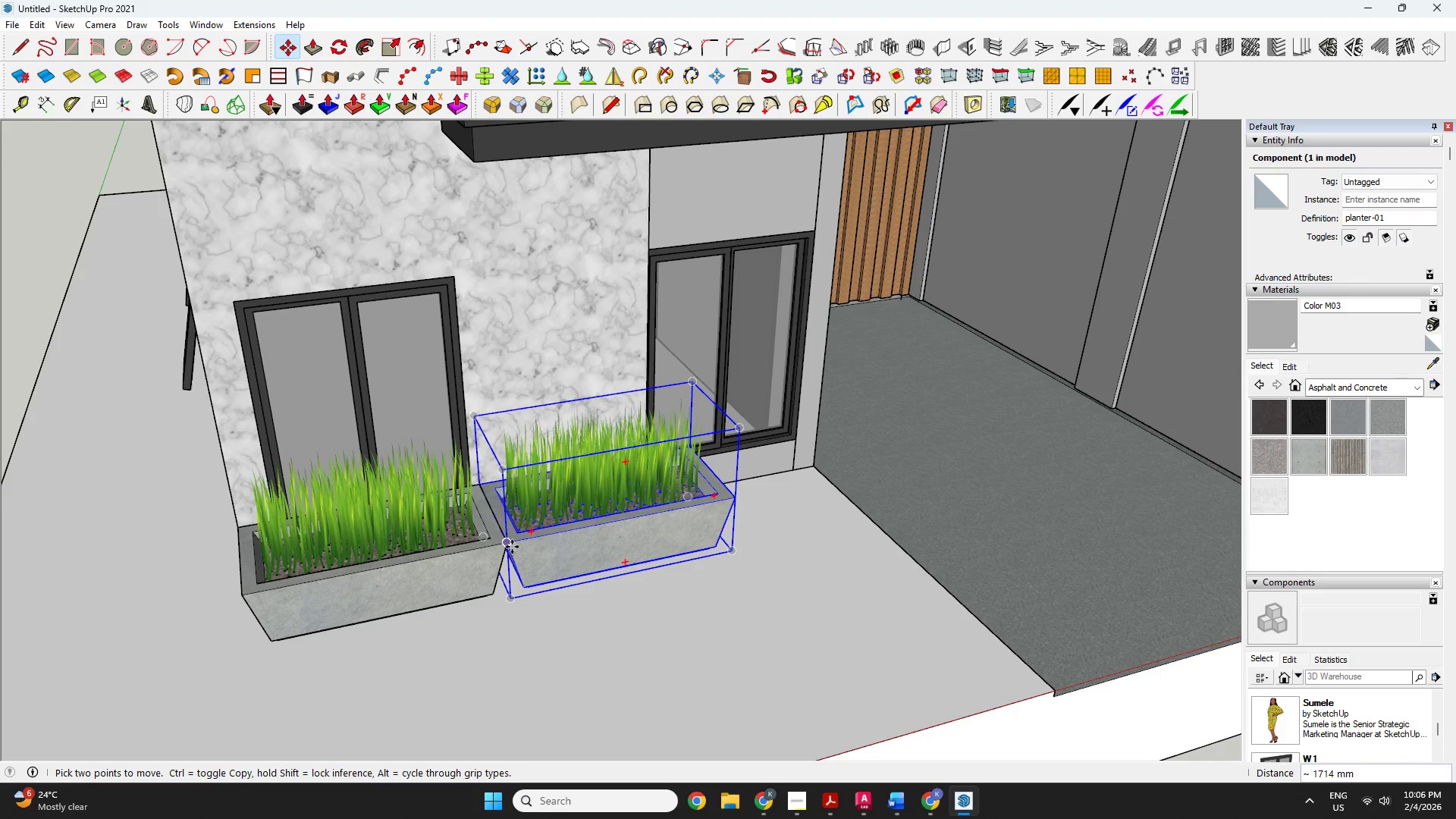 
left_click([512, 547])
 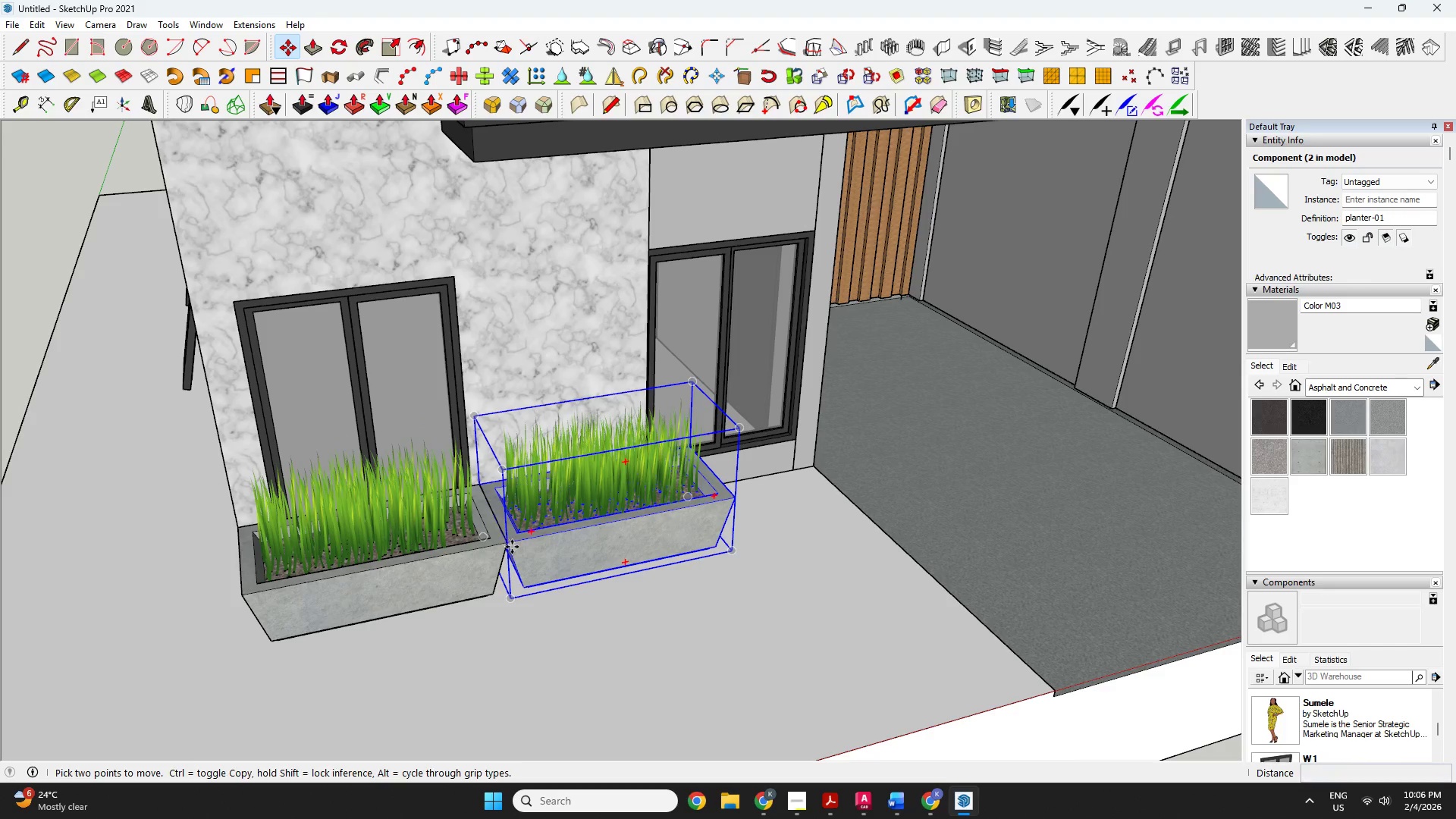 
key(Control+ControlLeft)
 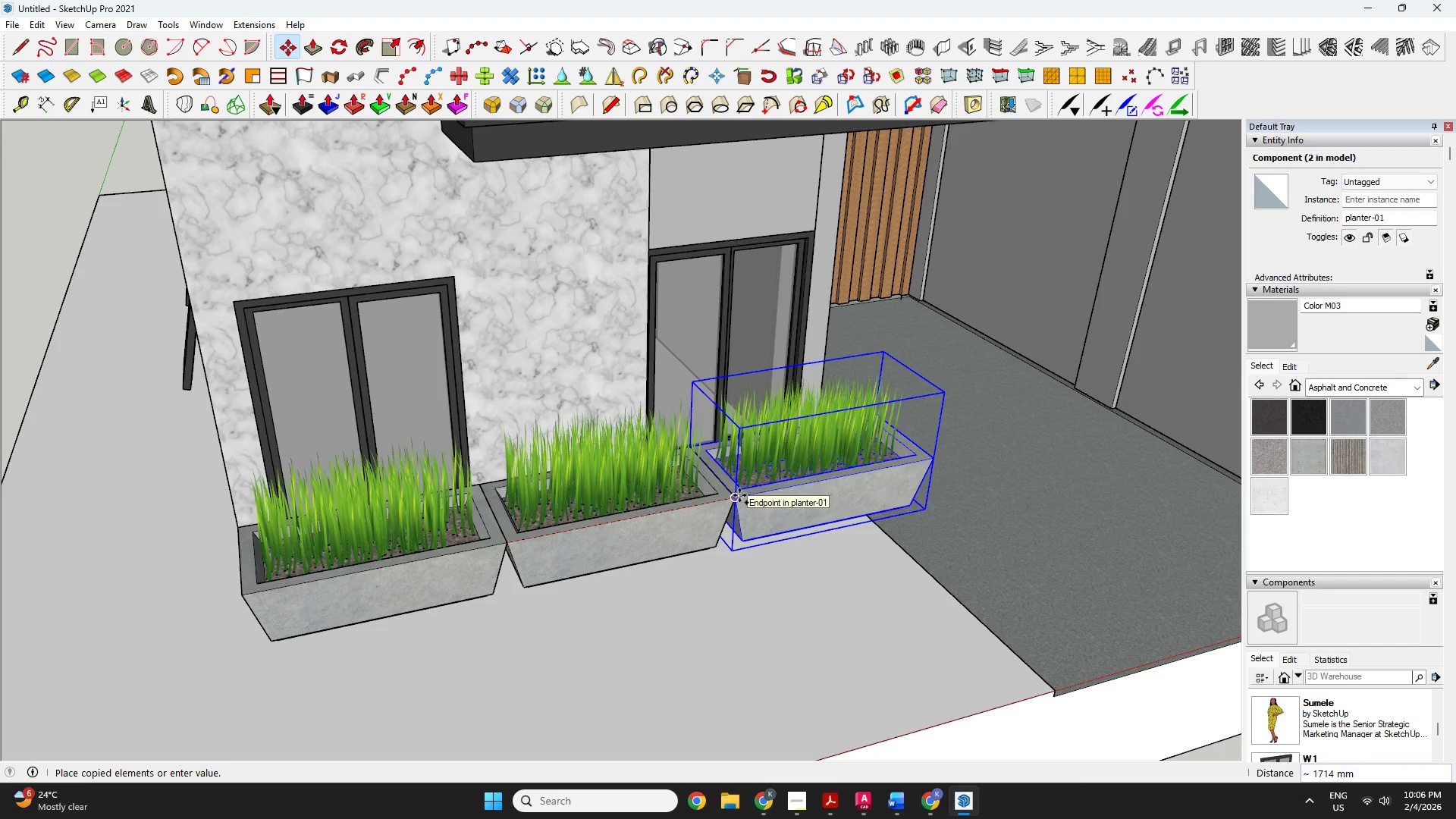 
key(Space)
 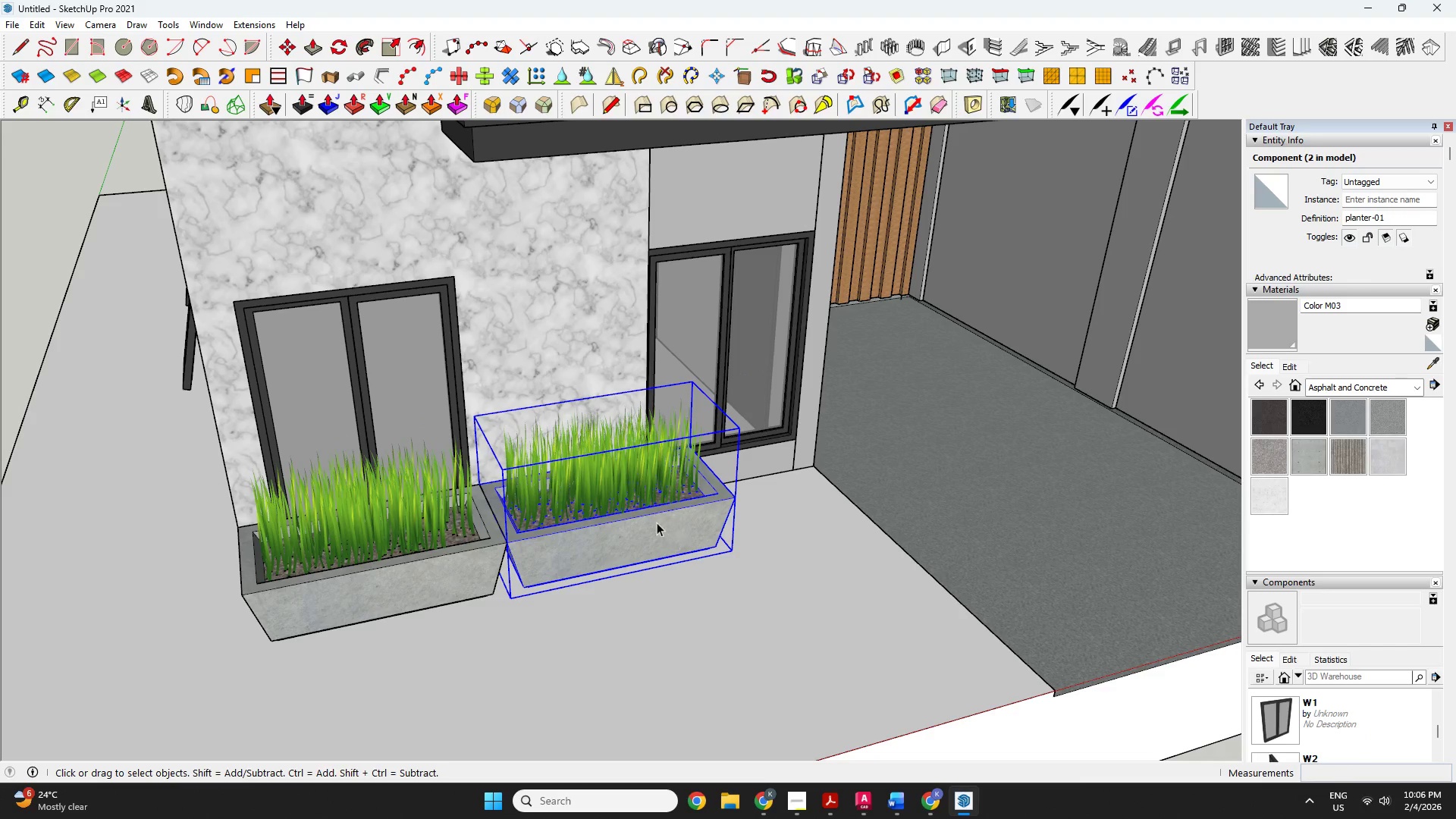 
left_click([656, 522])
 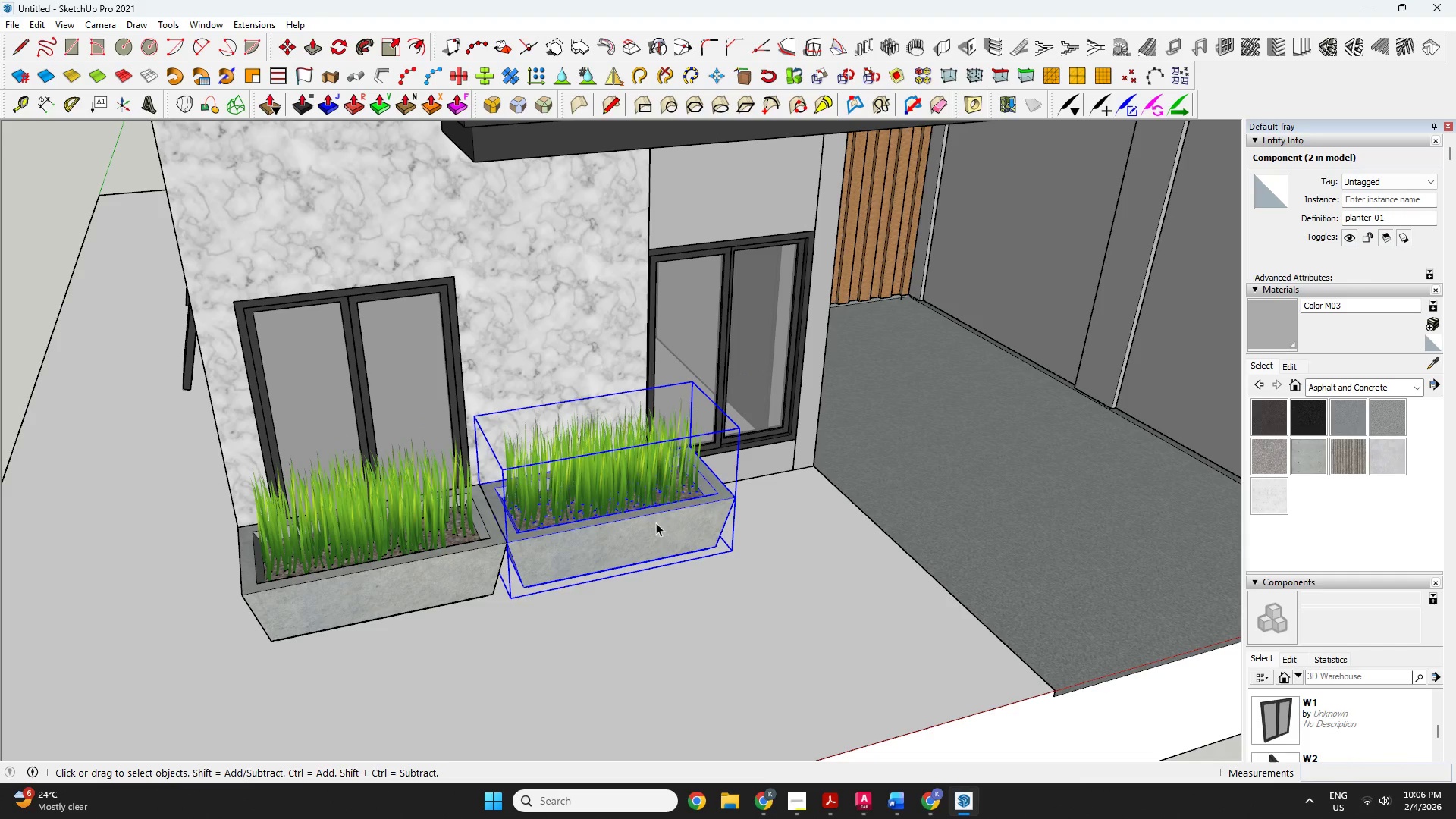 
key(Delete)
 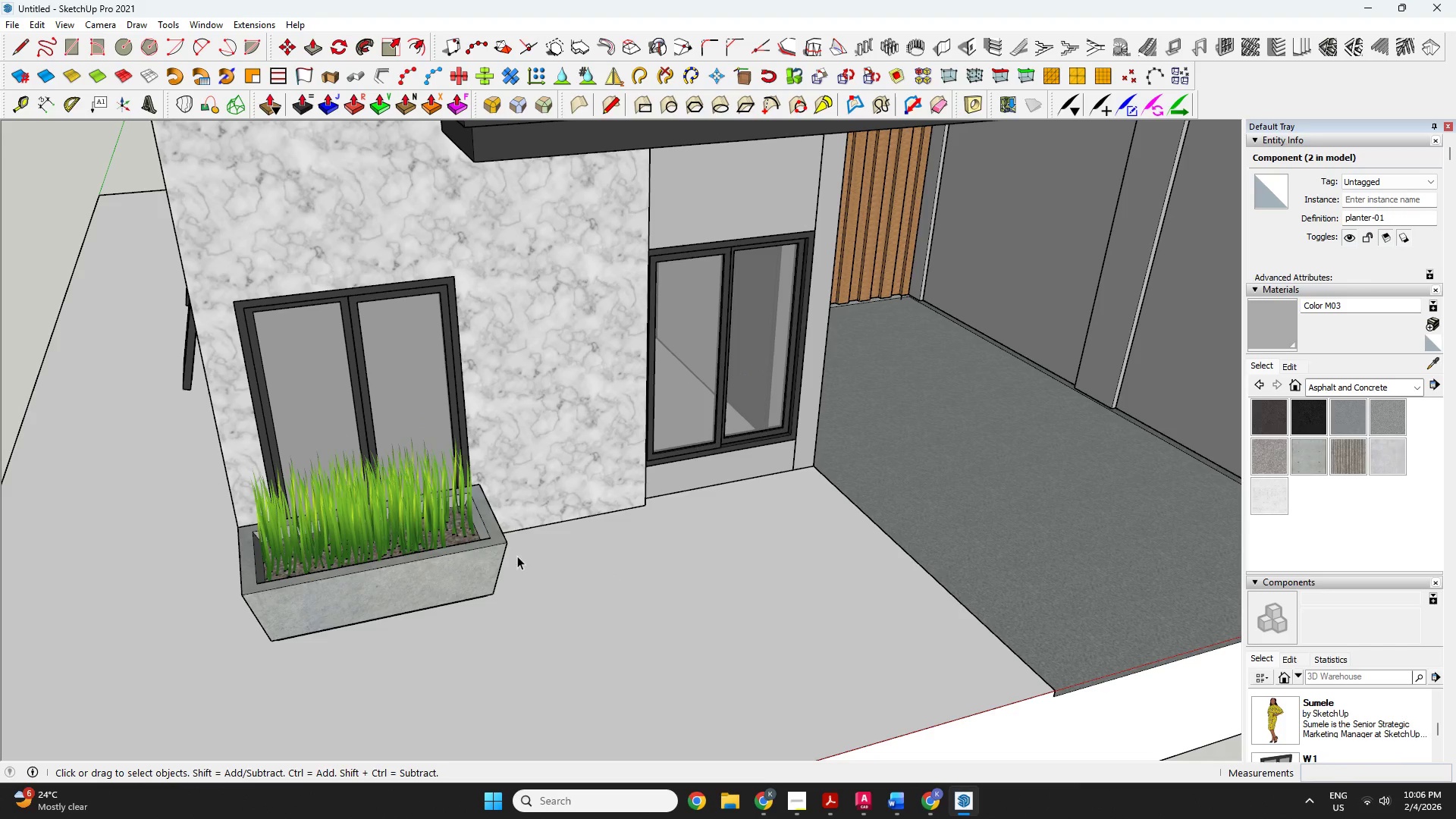 
left_click([466, 544])
 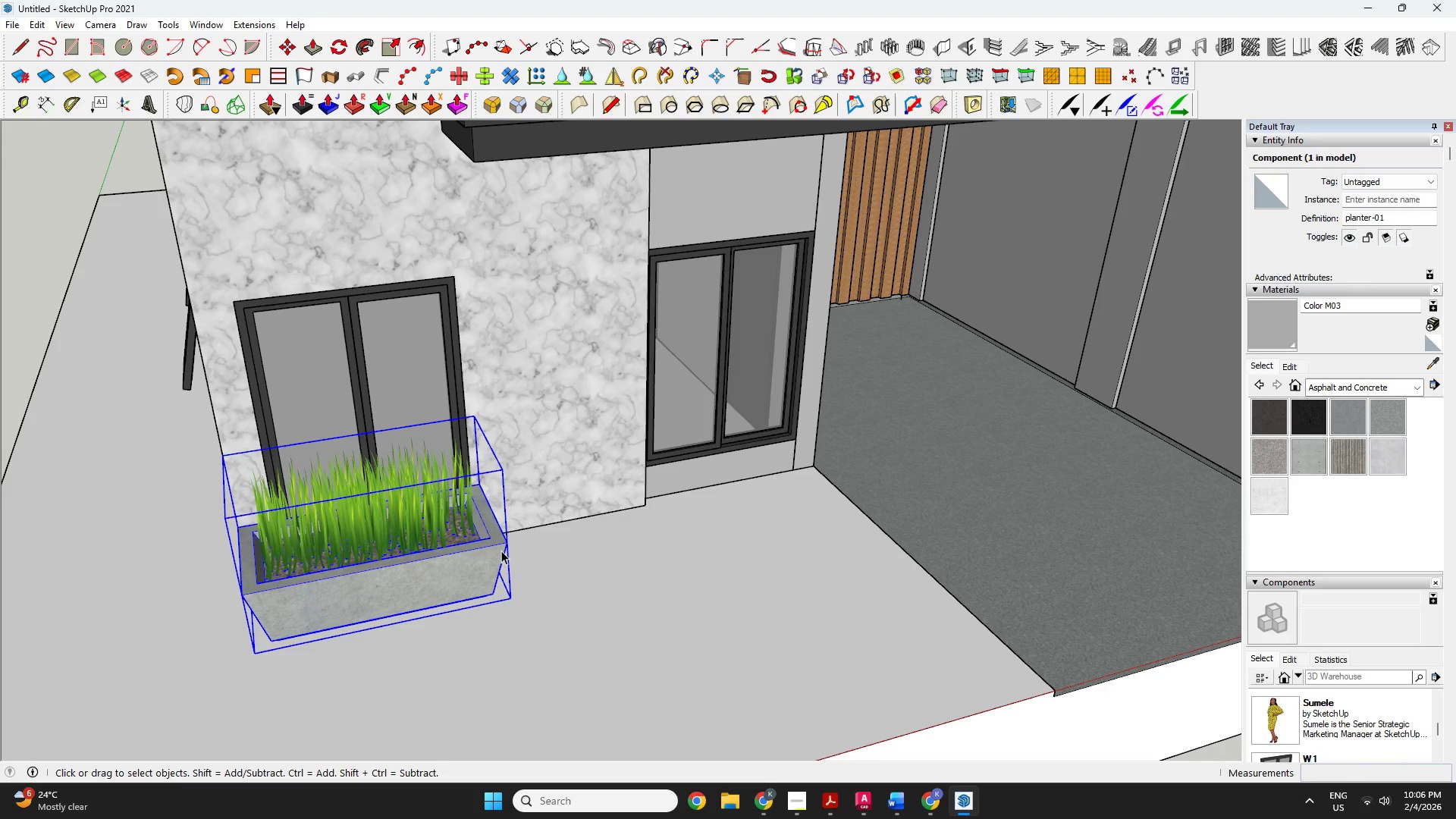 
key(S)
 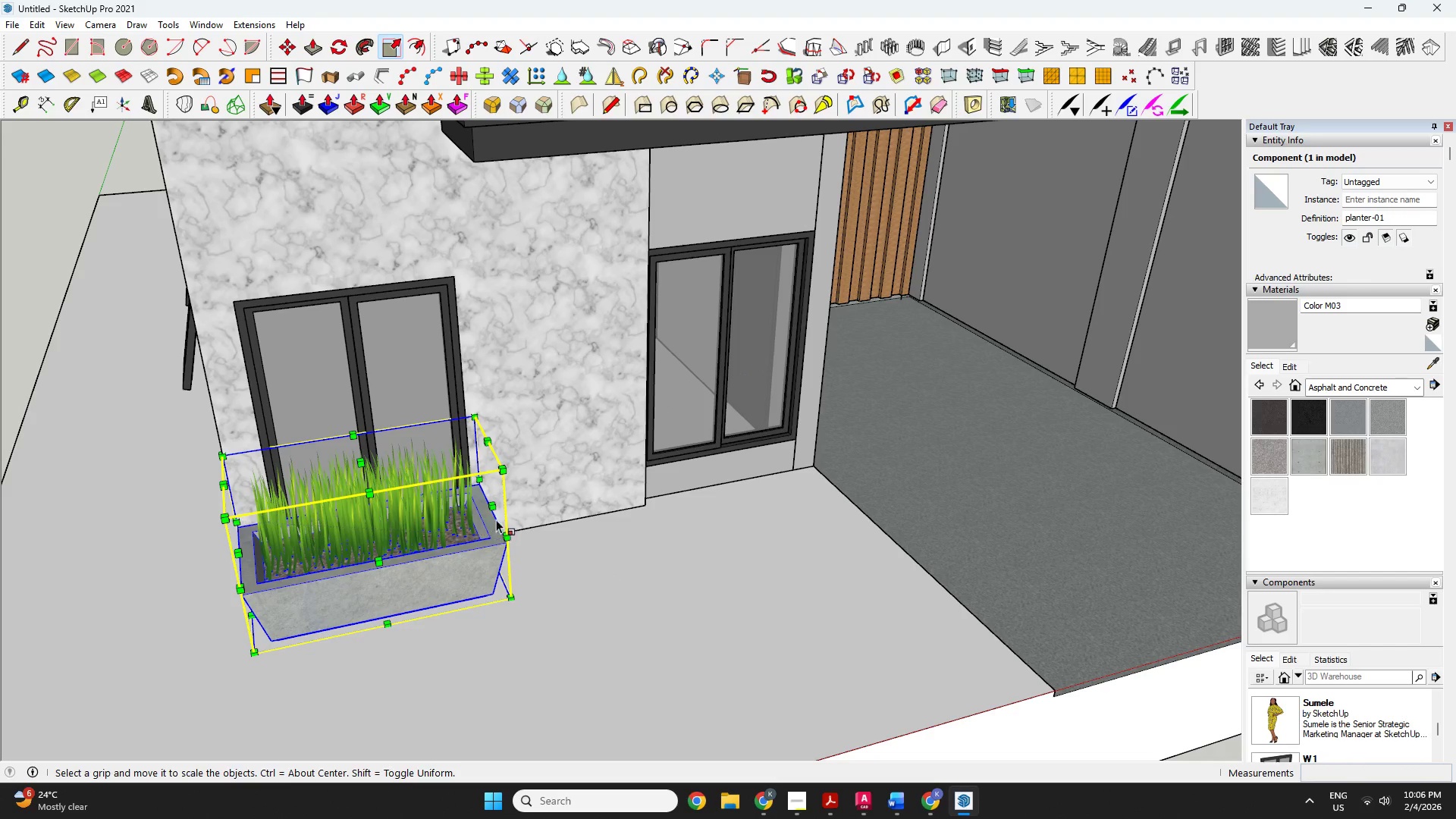 
left_click([494, 510])
 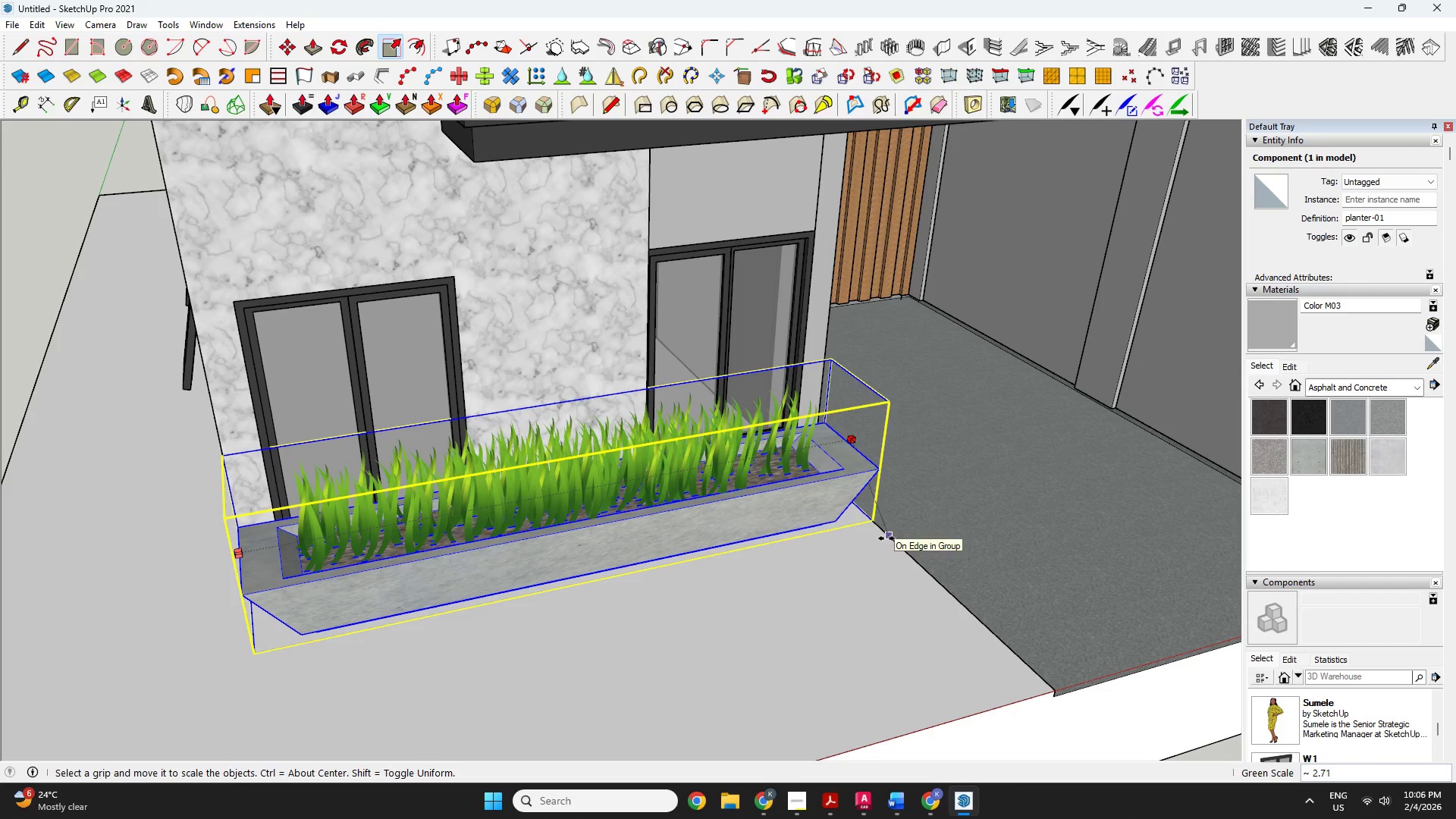 
key(Space)
 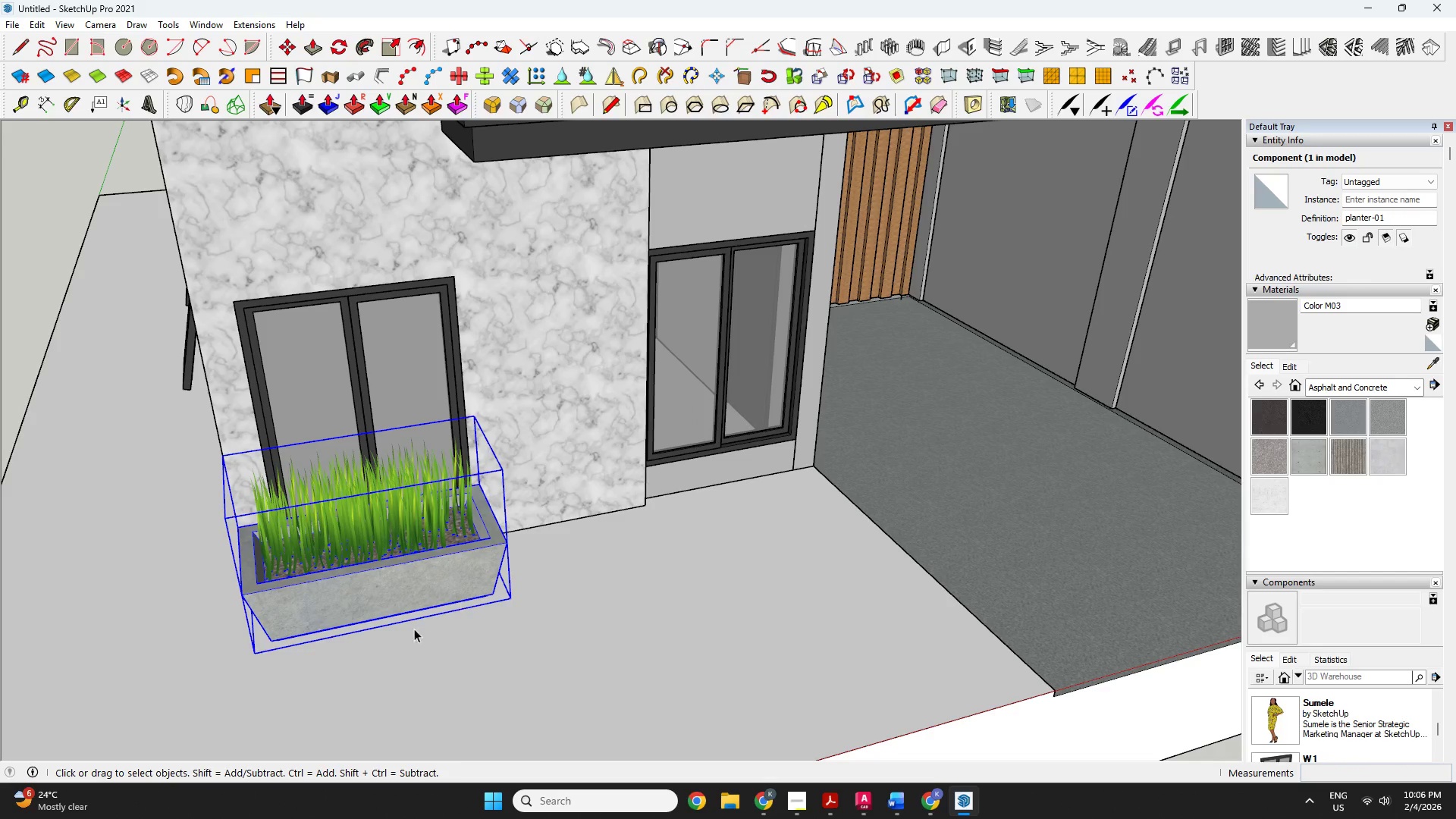 
key(M)
 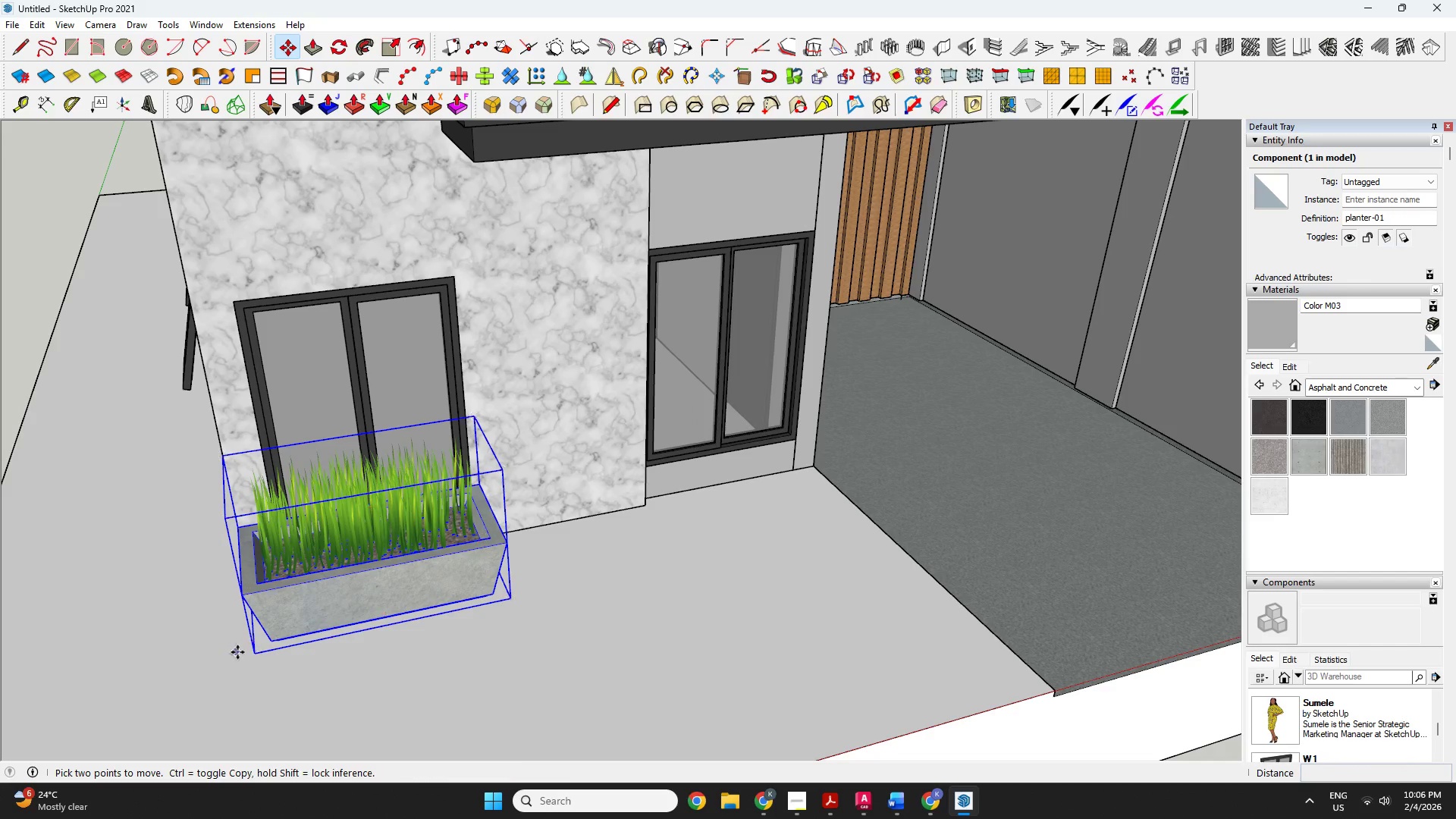 
left_click([250, 651])
 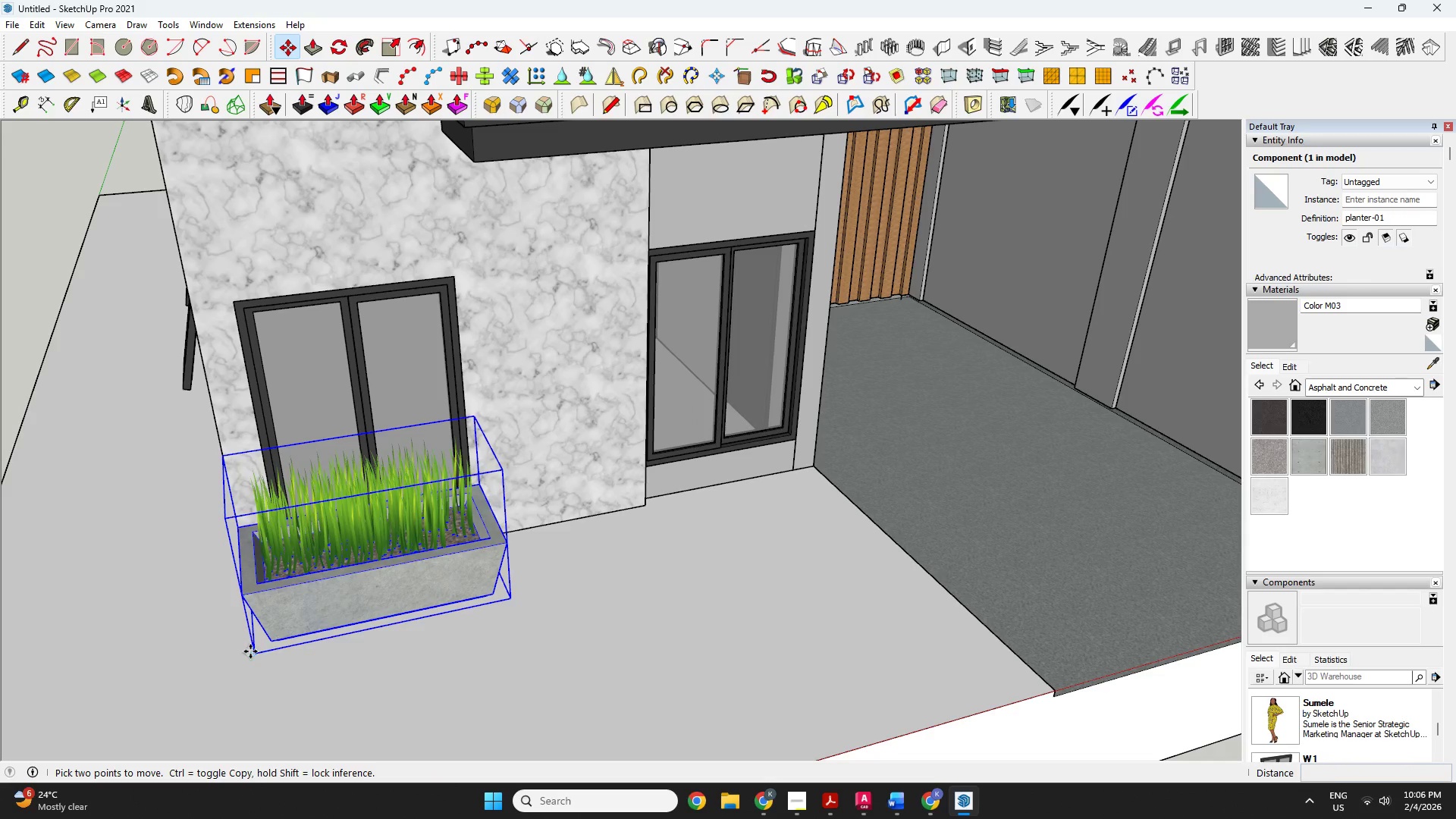 
key(Control+ControlLeft)
 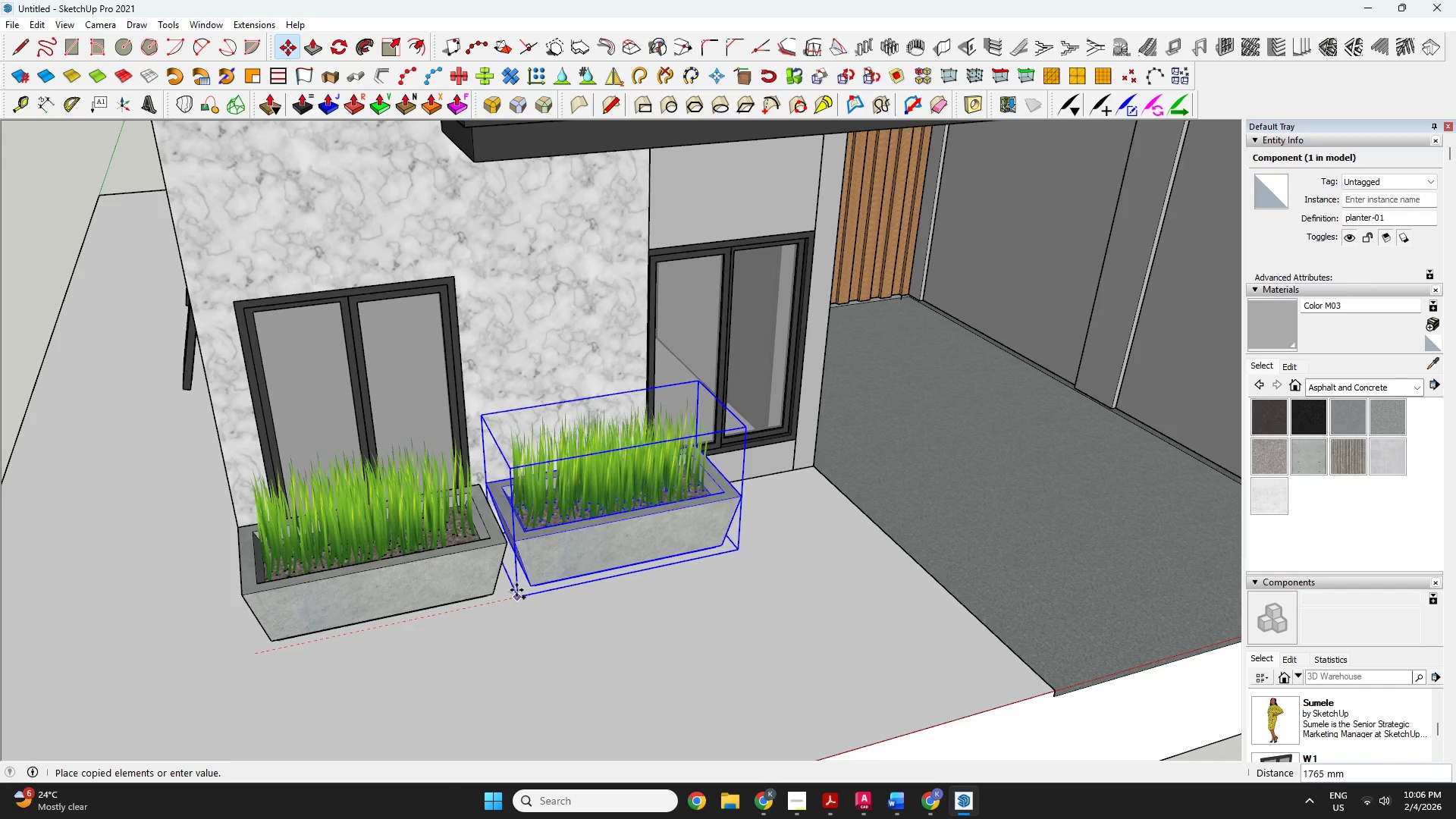 
left_click([516, 590])
 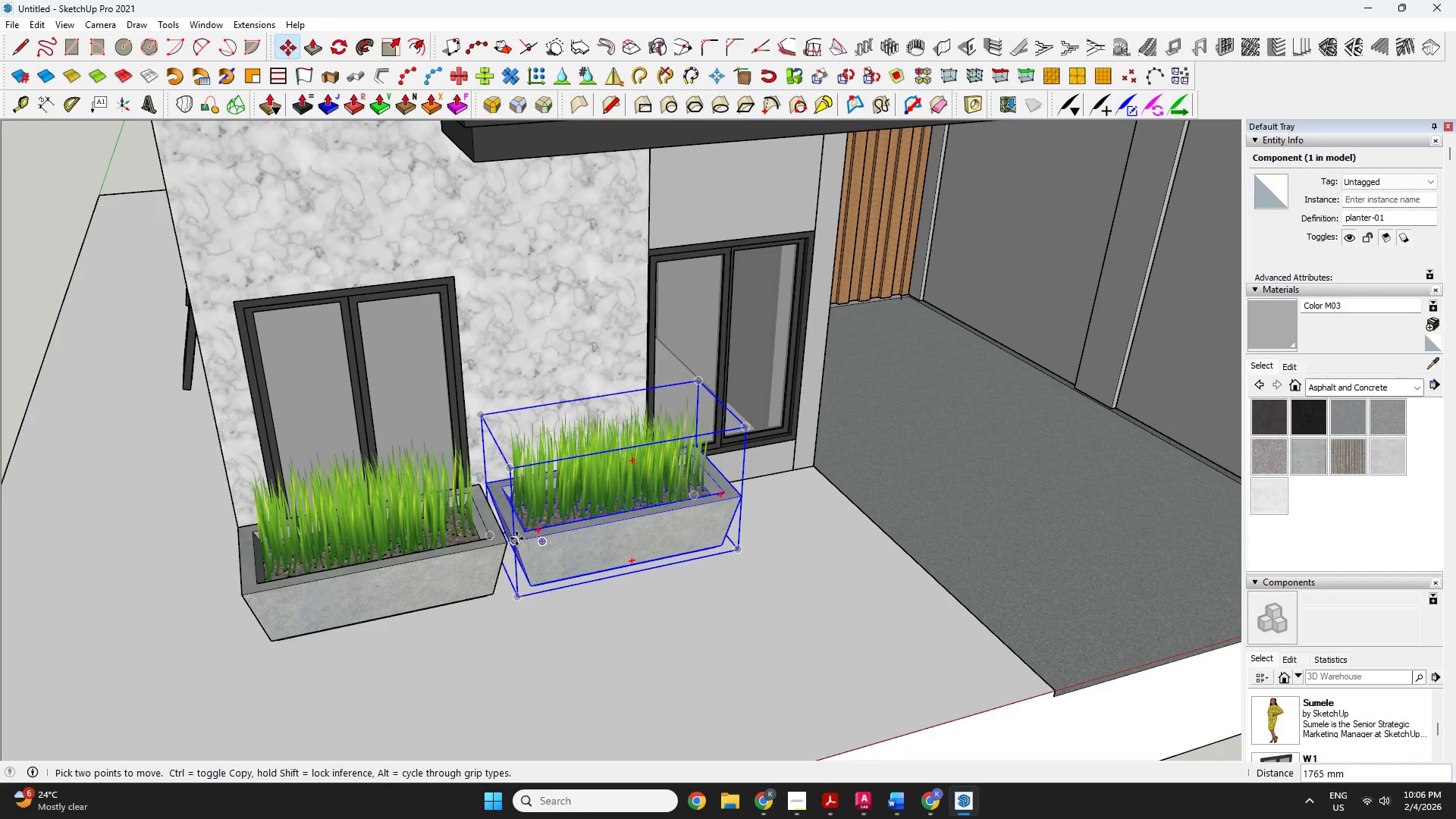 
left_click([516, 538])
 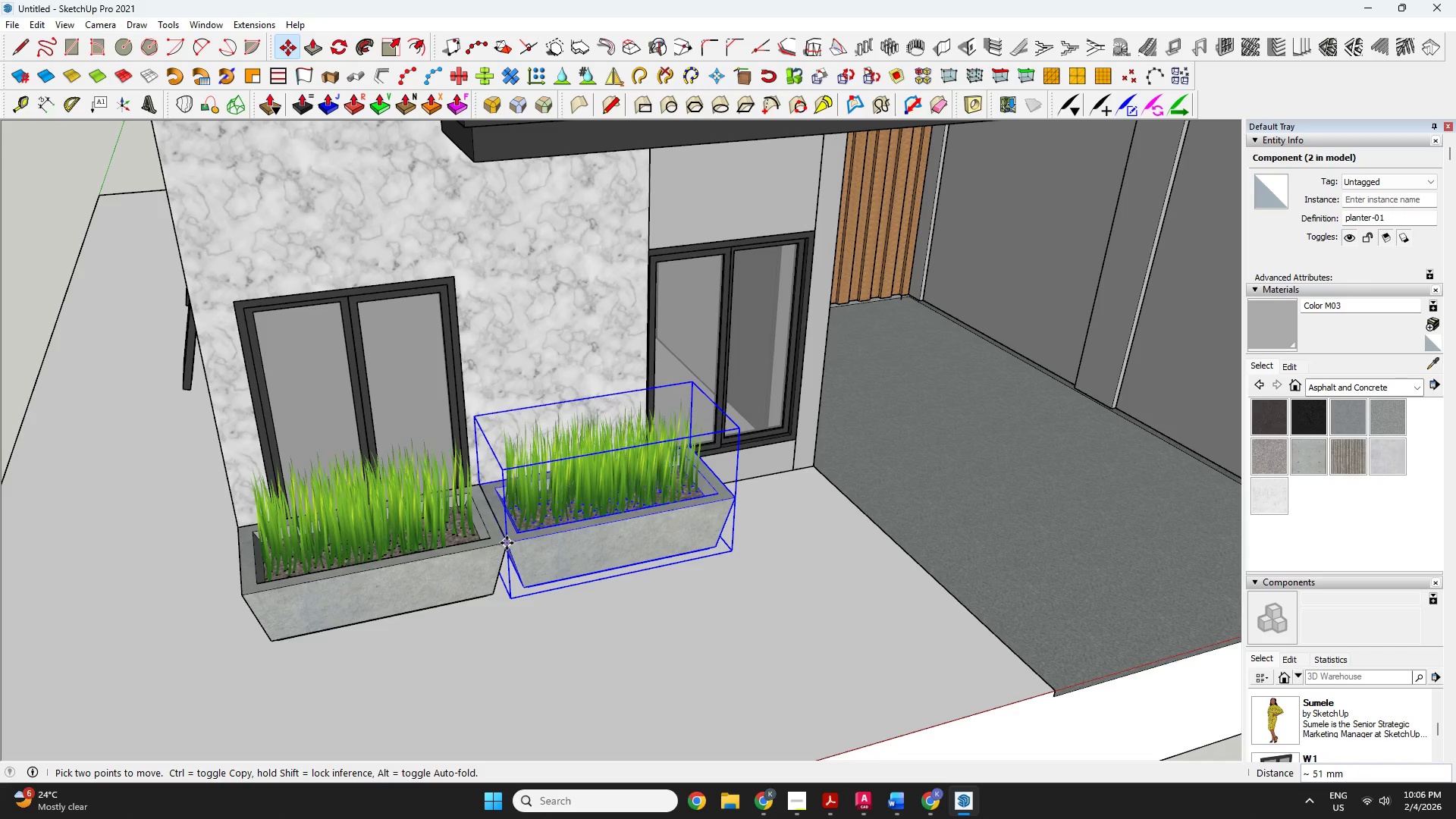 
left_click([507, 543])
 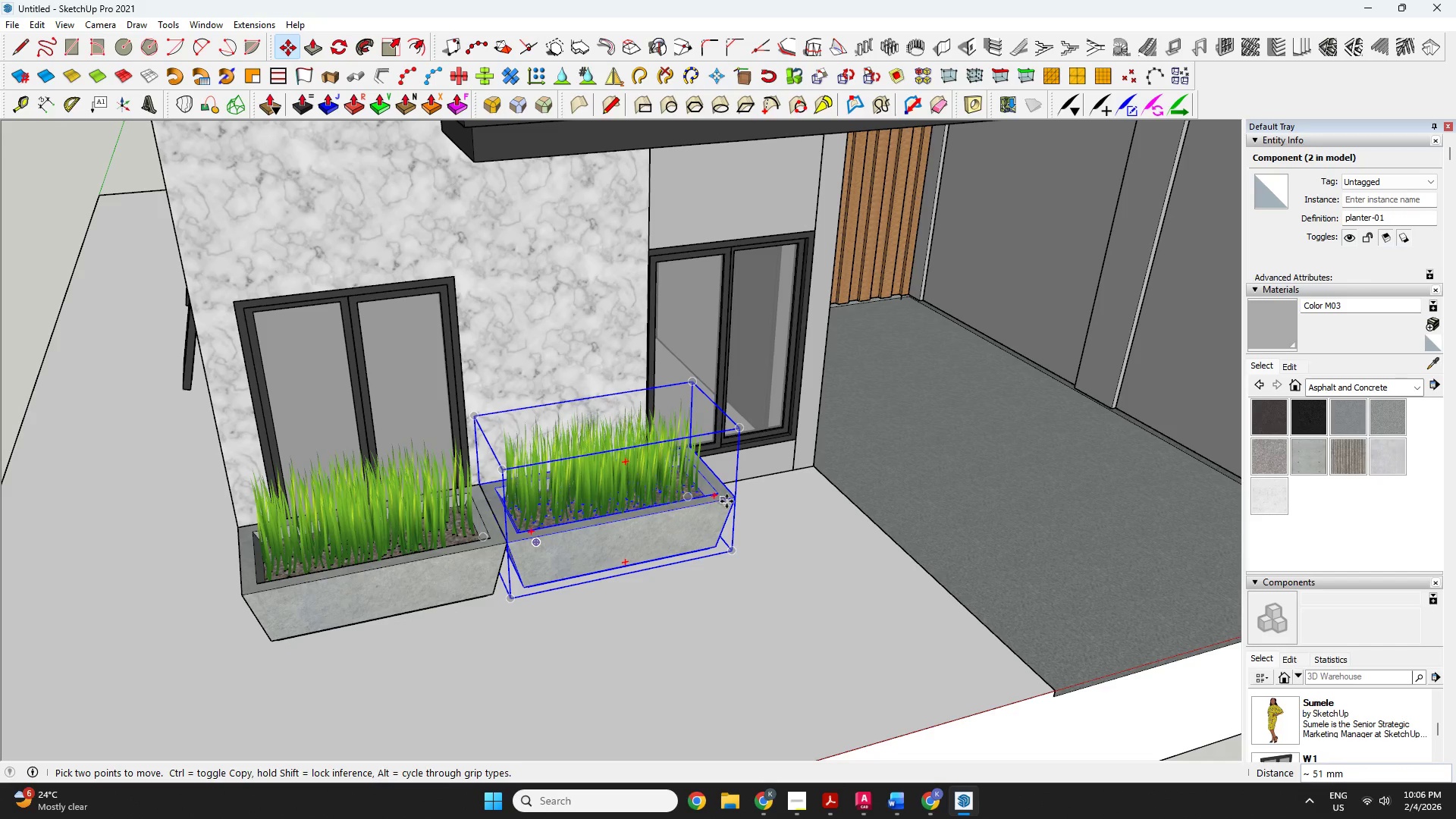 
left_click([734, 500])
 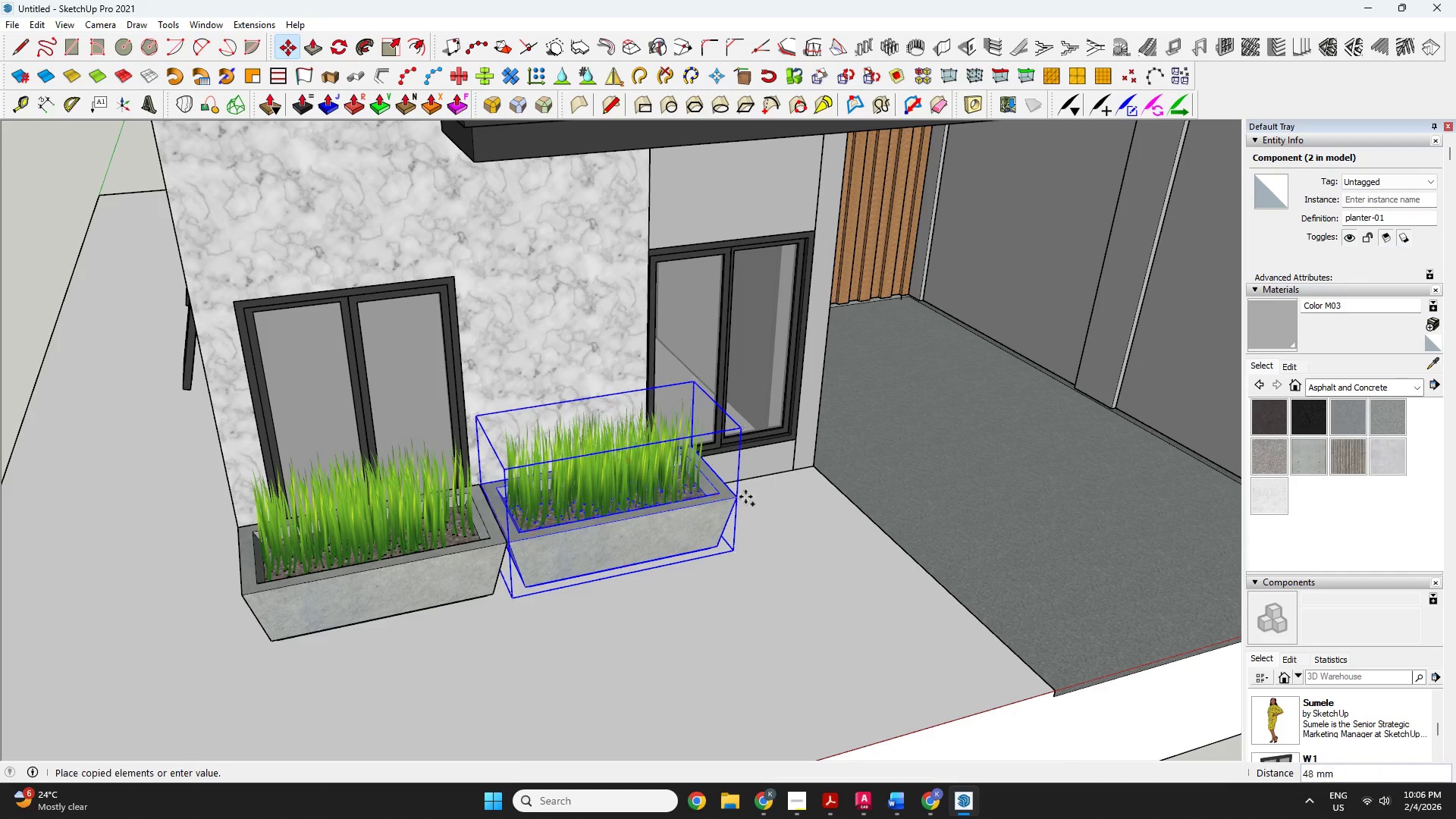 
key(Control+ControlLeft)
 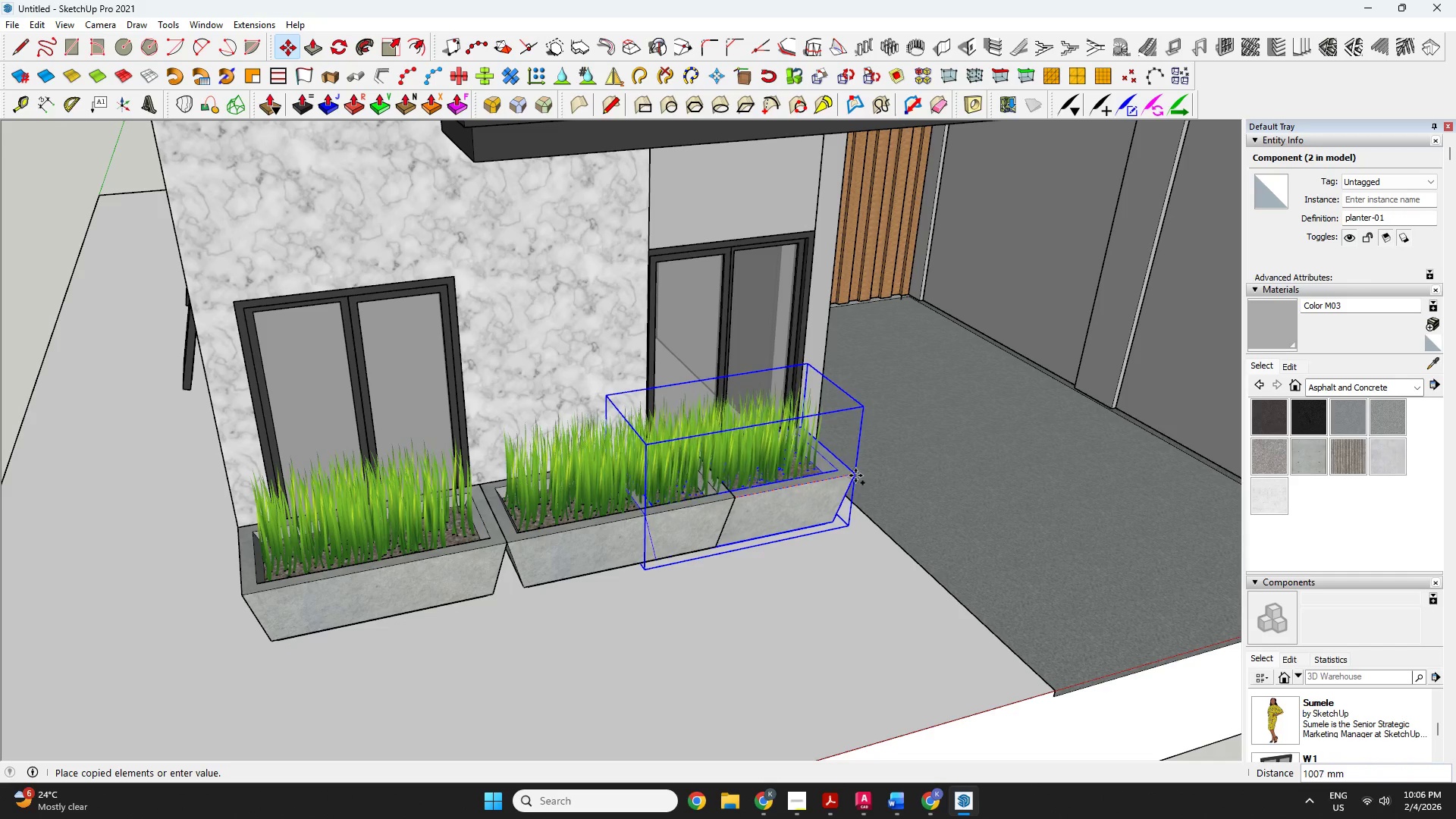 
scroll: coordinate [855, 475], scroll_direction: down, amount: 7.0
 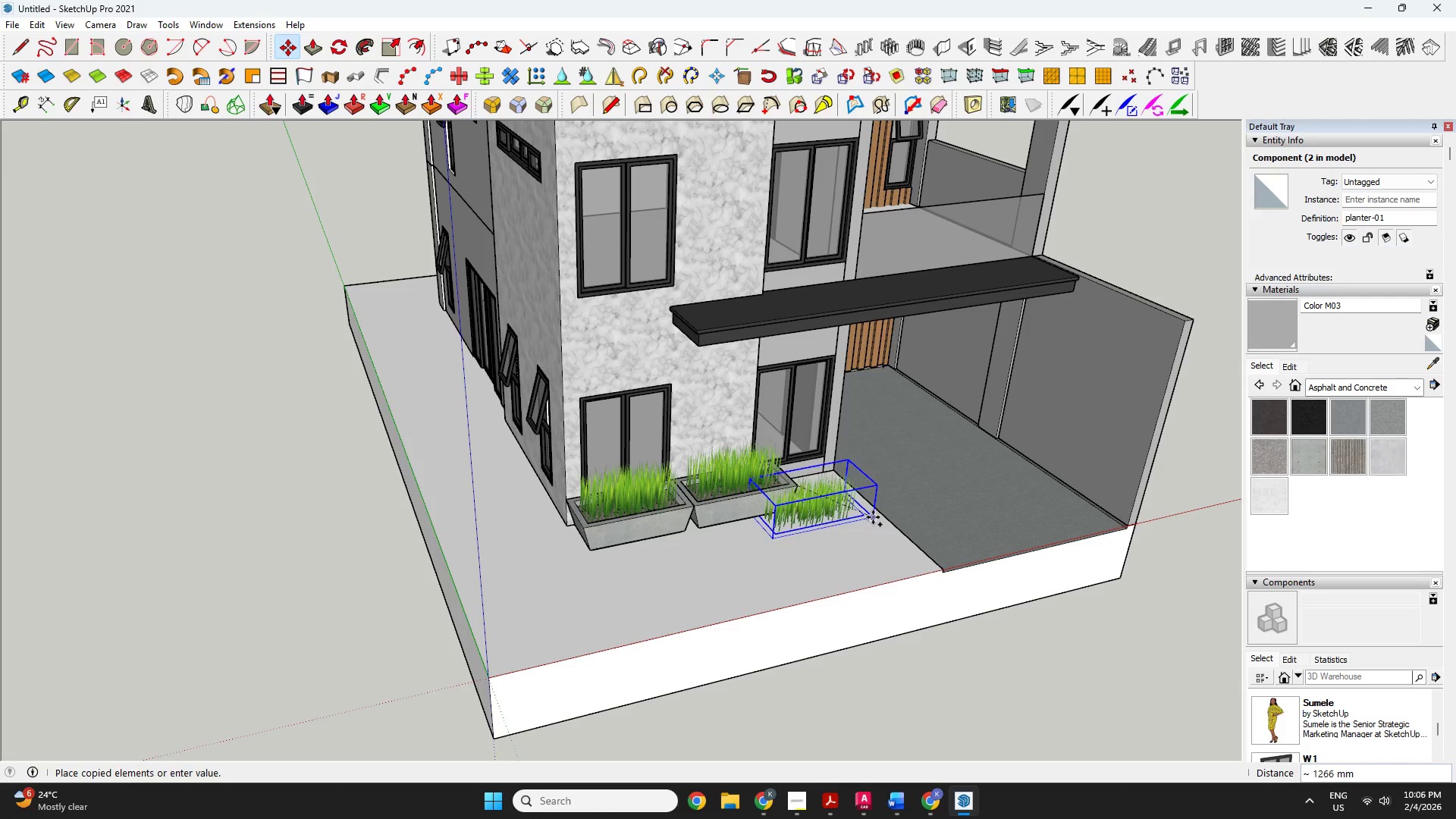 
key(Backquote)
 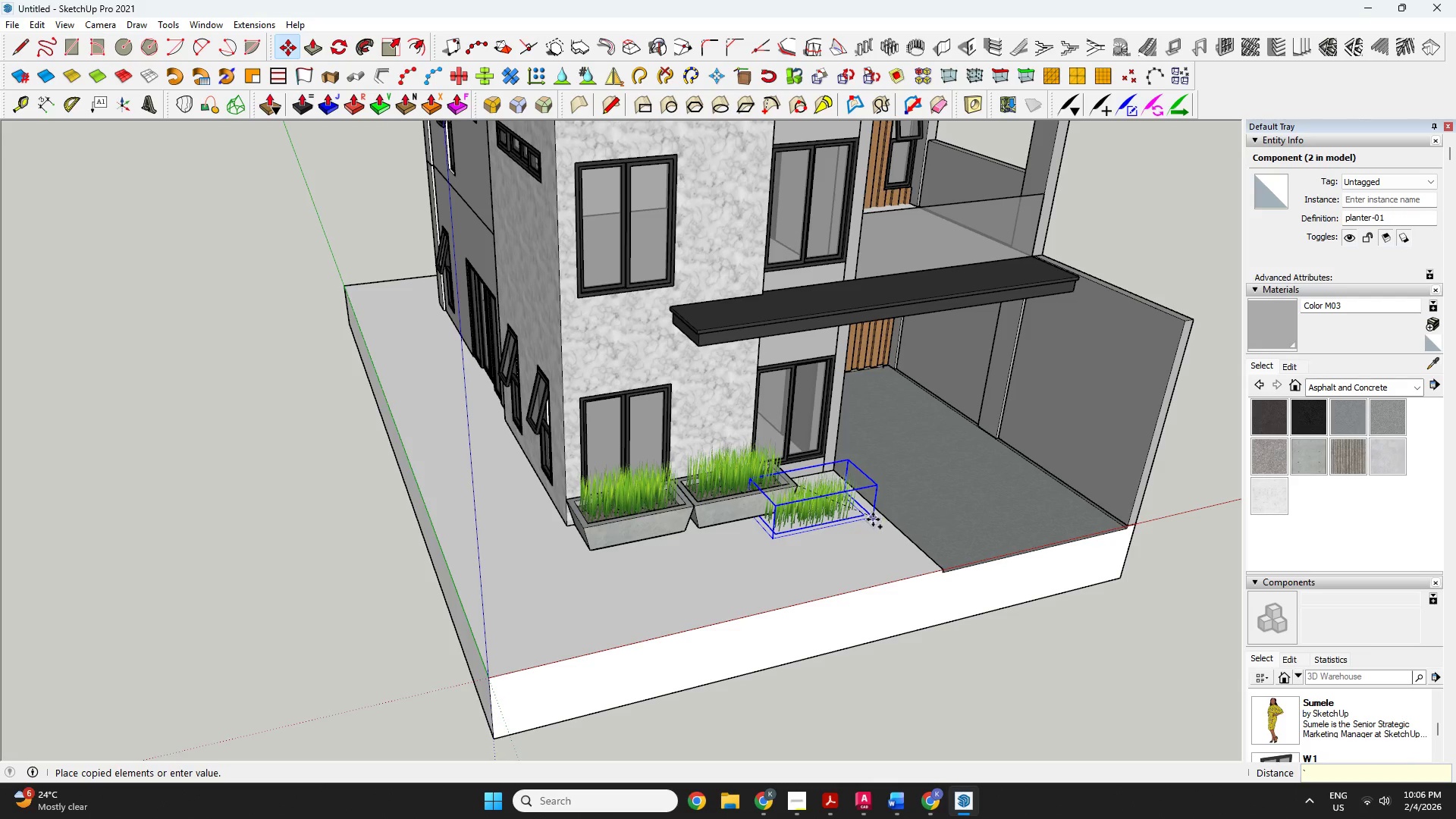 
key(Escape)
 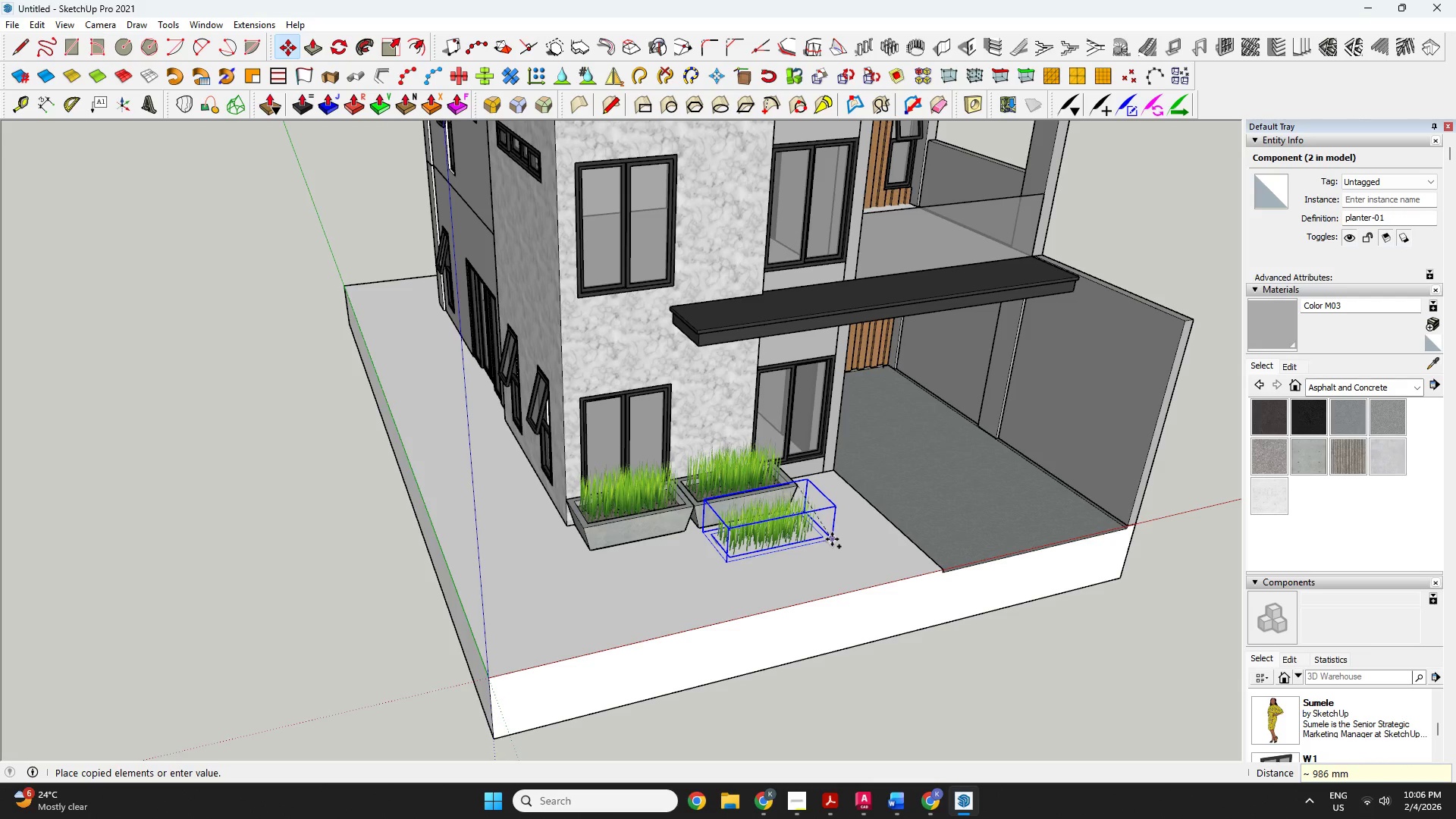 
left_click([832, 539])
 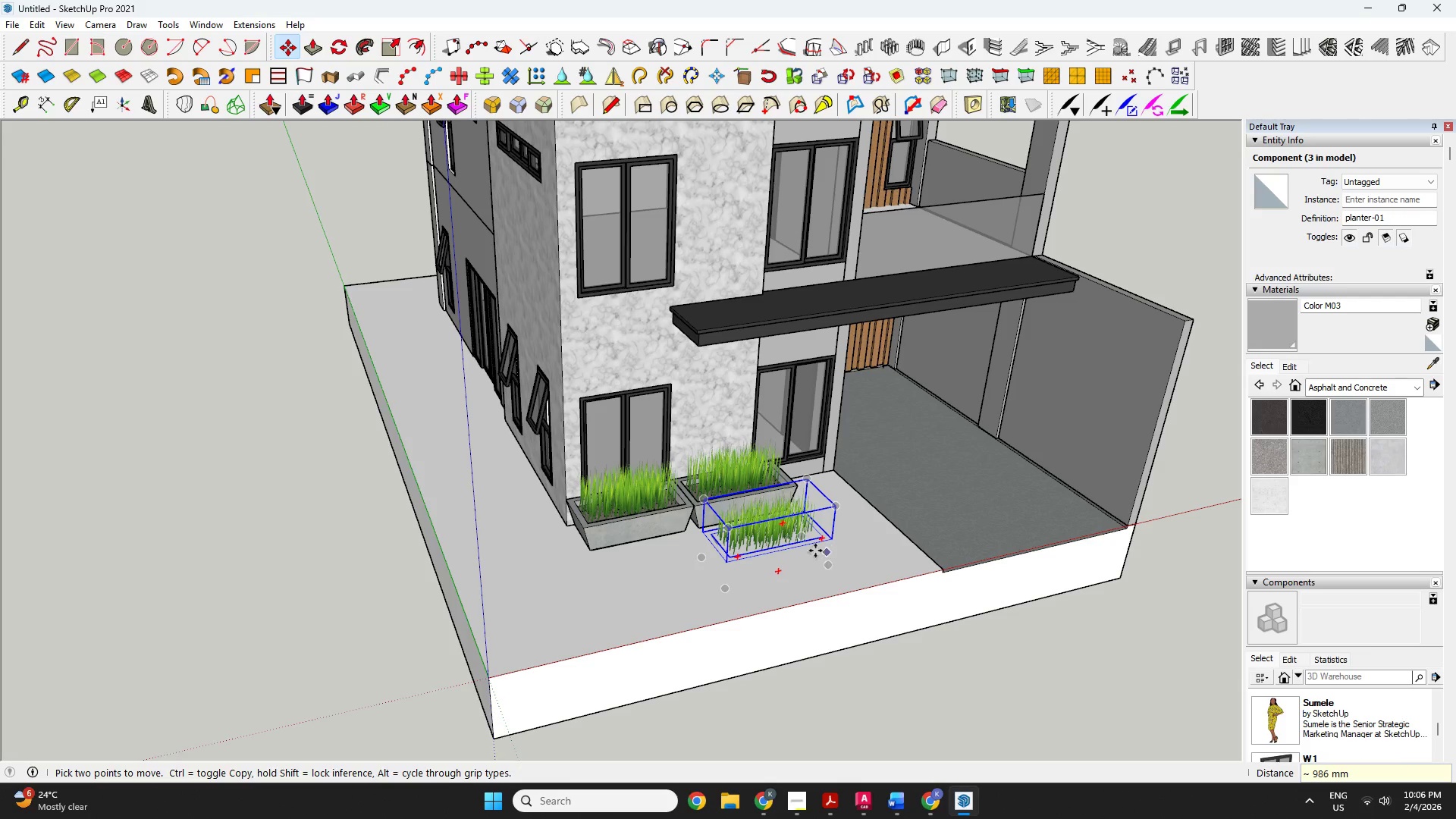 
key(Delete)
 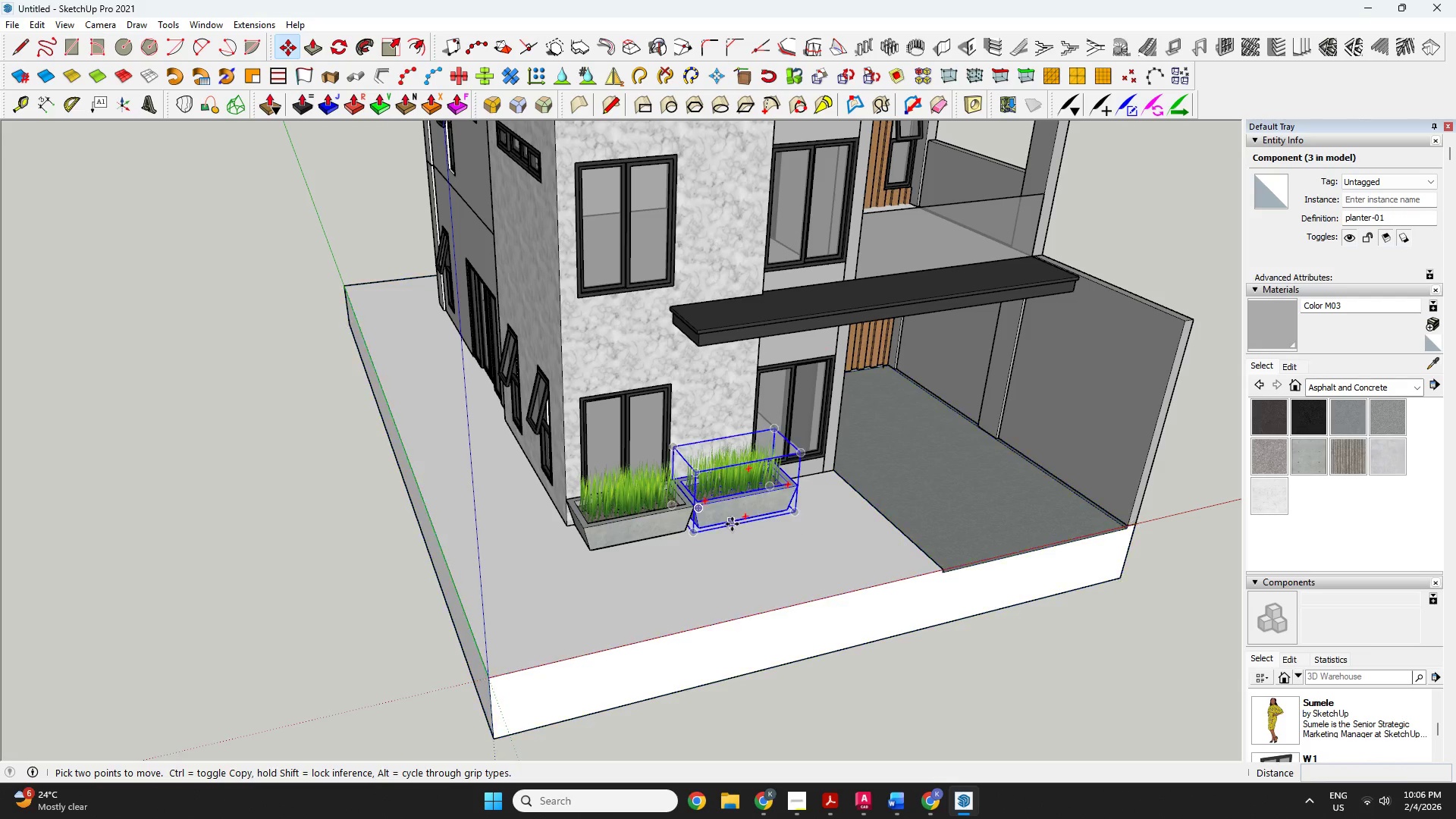 
left_click([732, 524])
 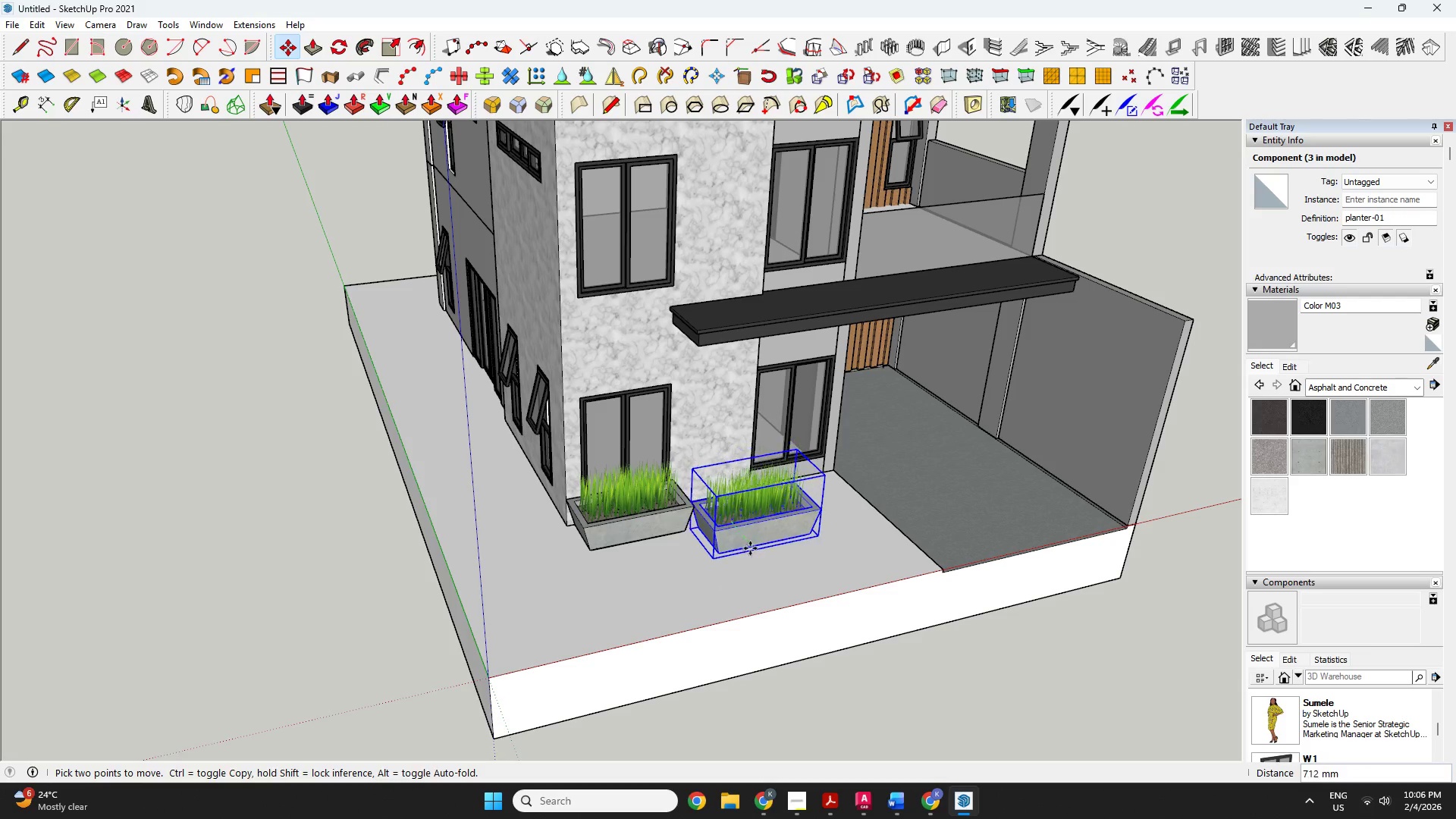 
key(Control+ControlLeft)
 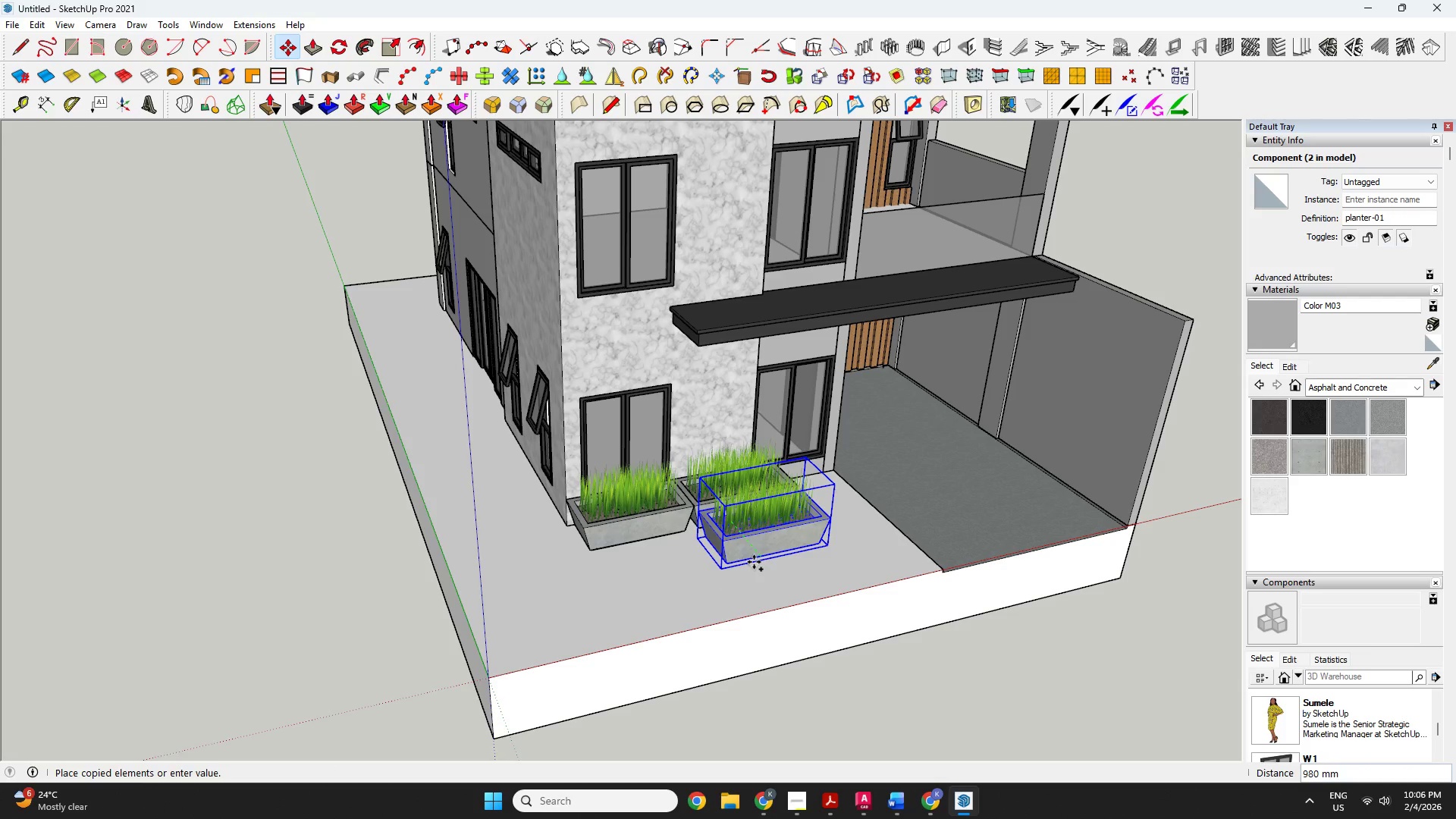 
left_click([754, 562])
 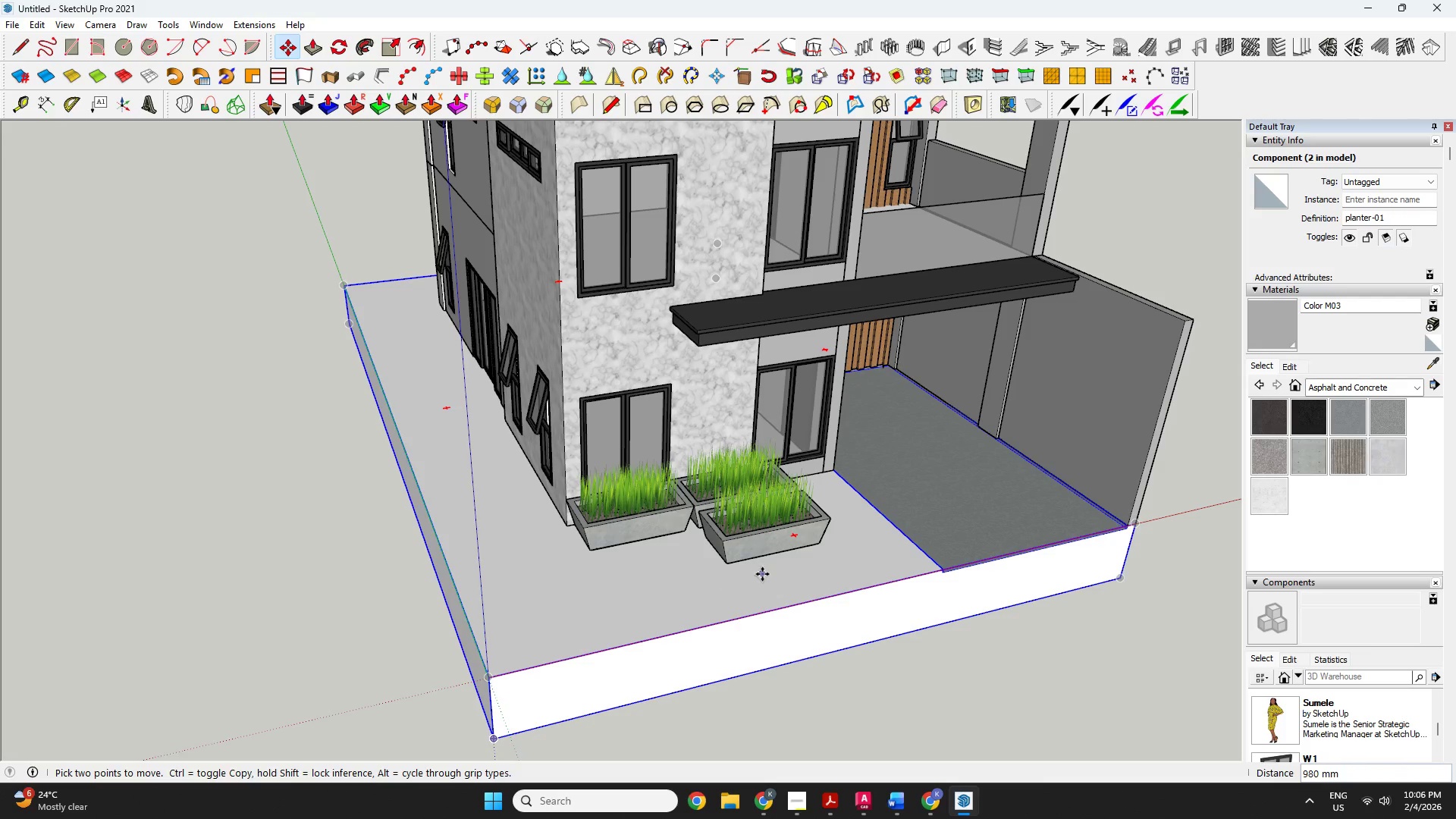 
key(Q)
 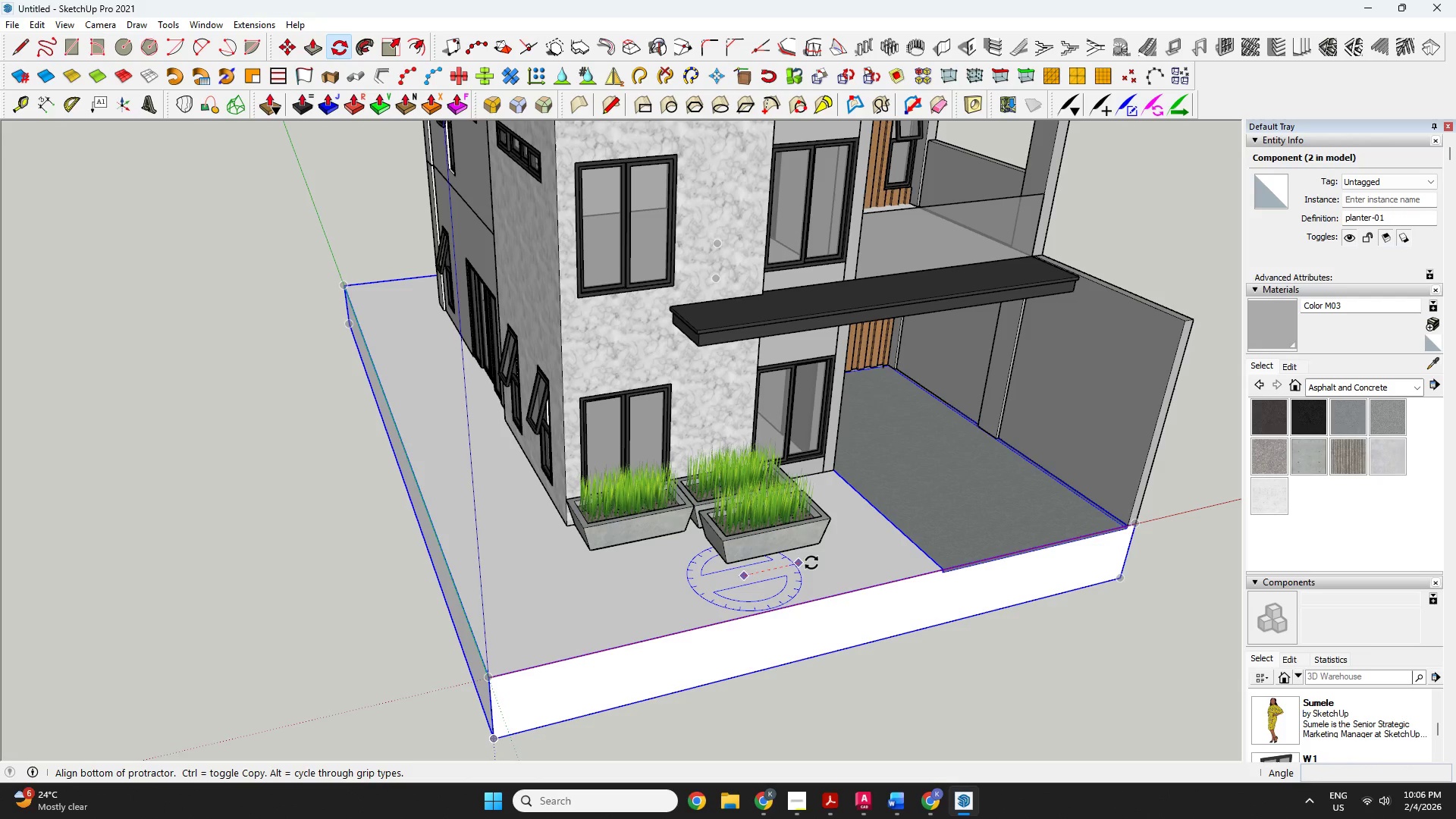 
double_click([815, 562])
 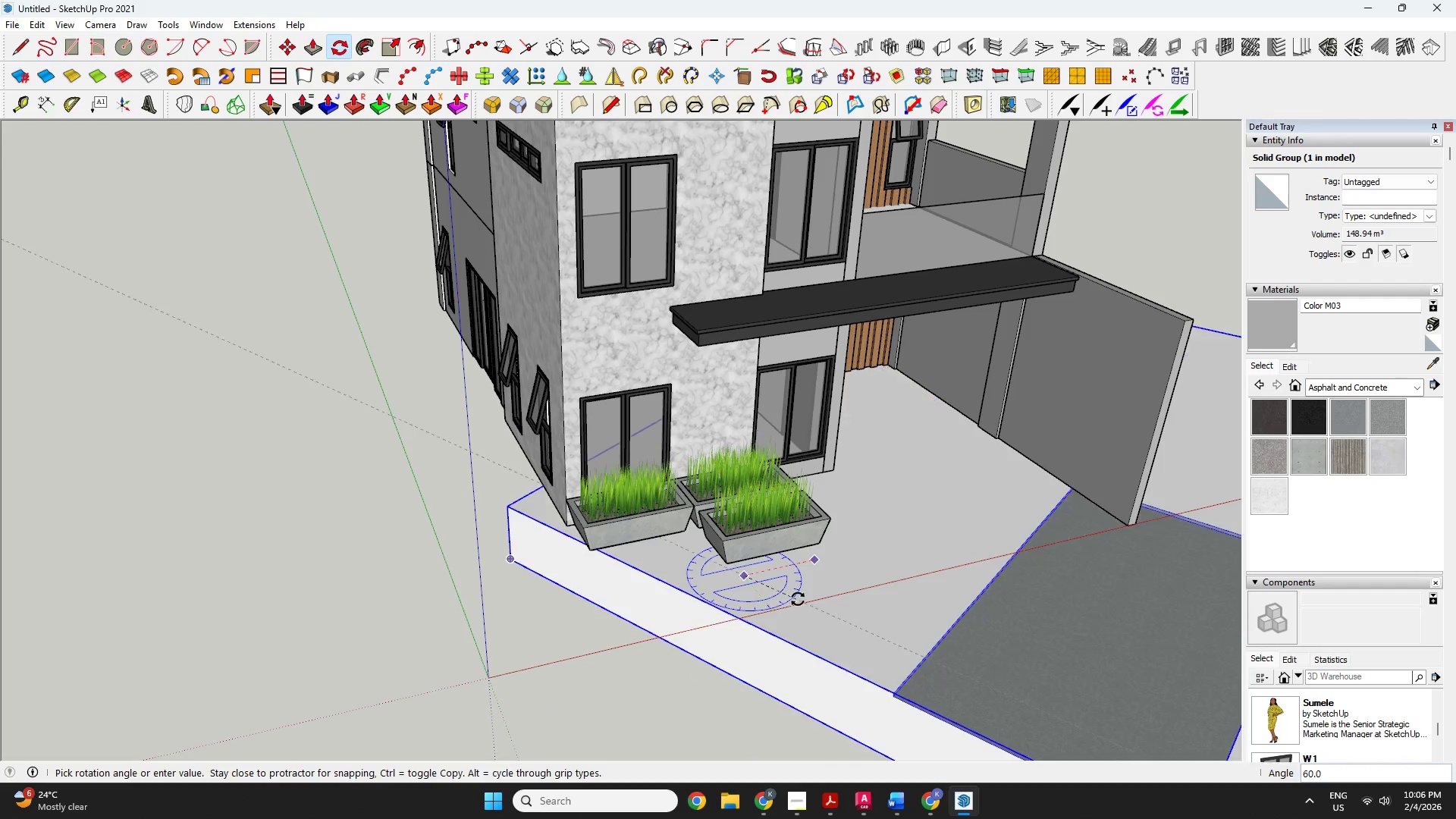 
key(Space)
 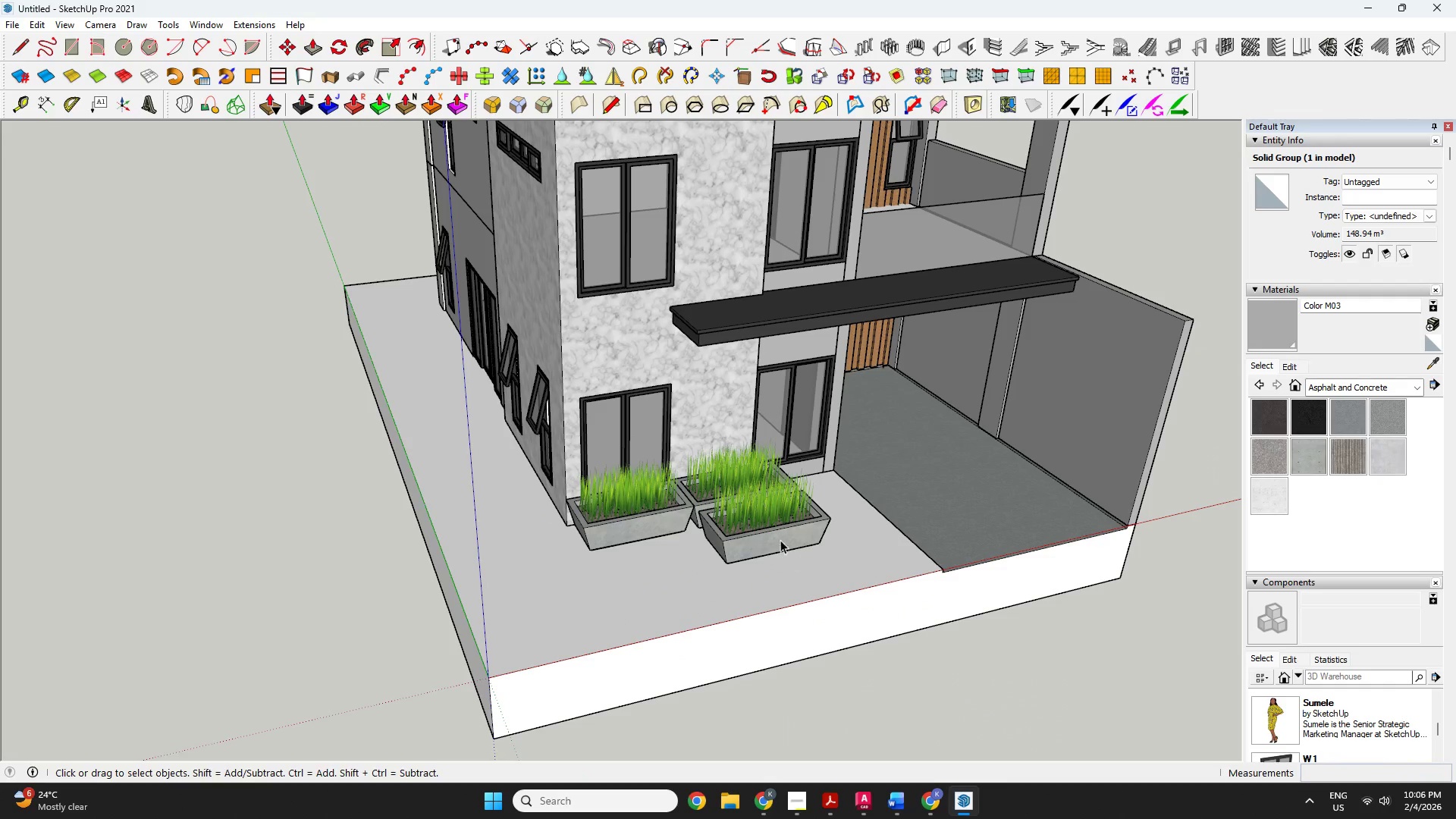 
left_click([777, 531])
 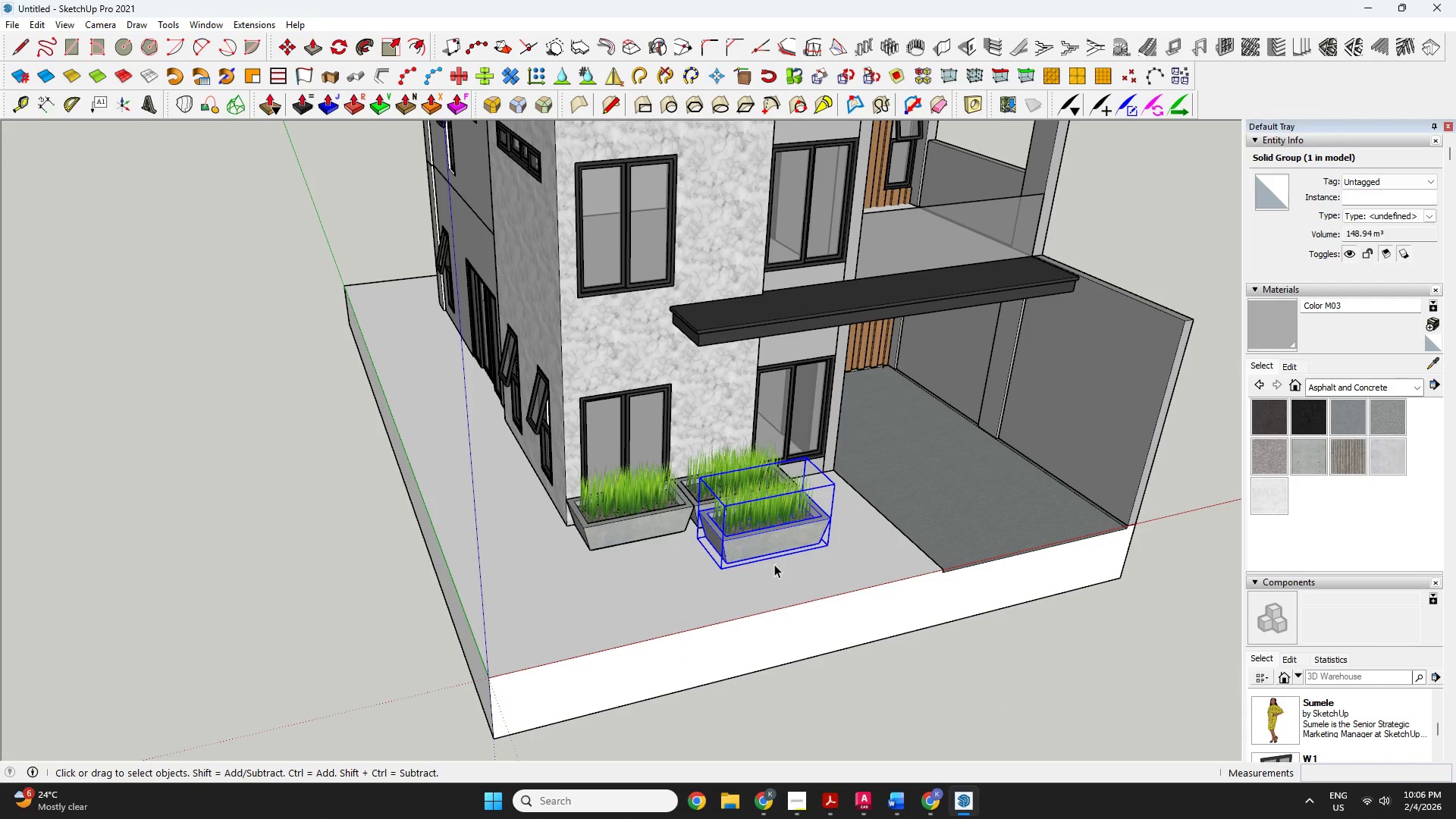 
key(Q)
 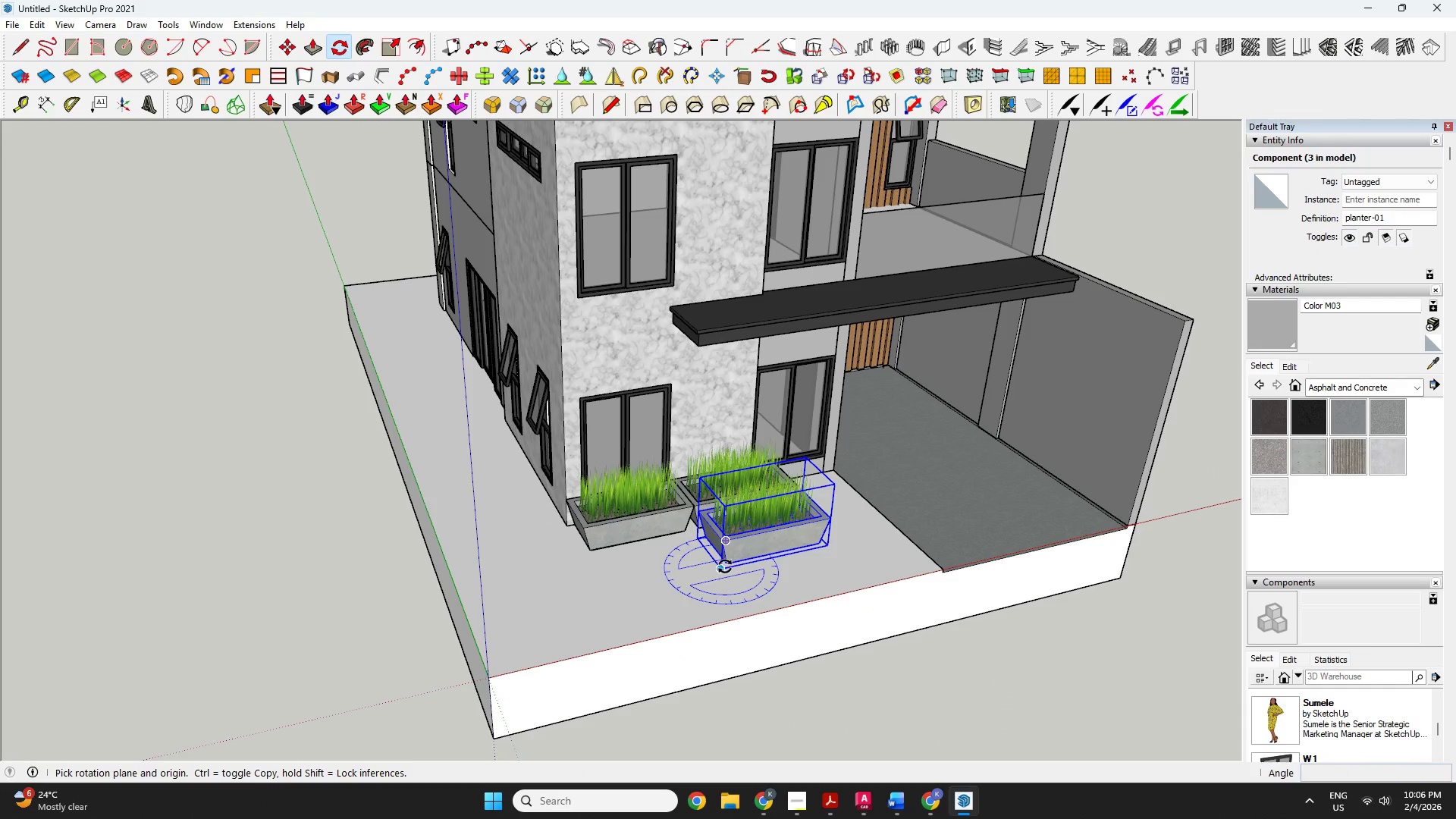 
left_click([737, 563])
 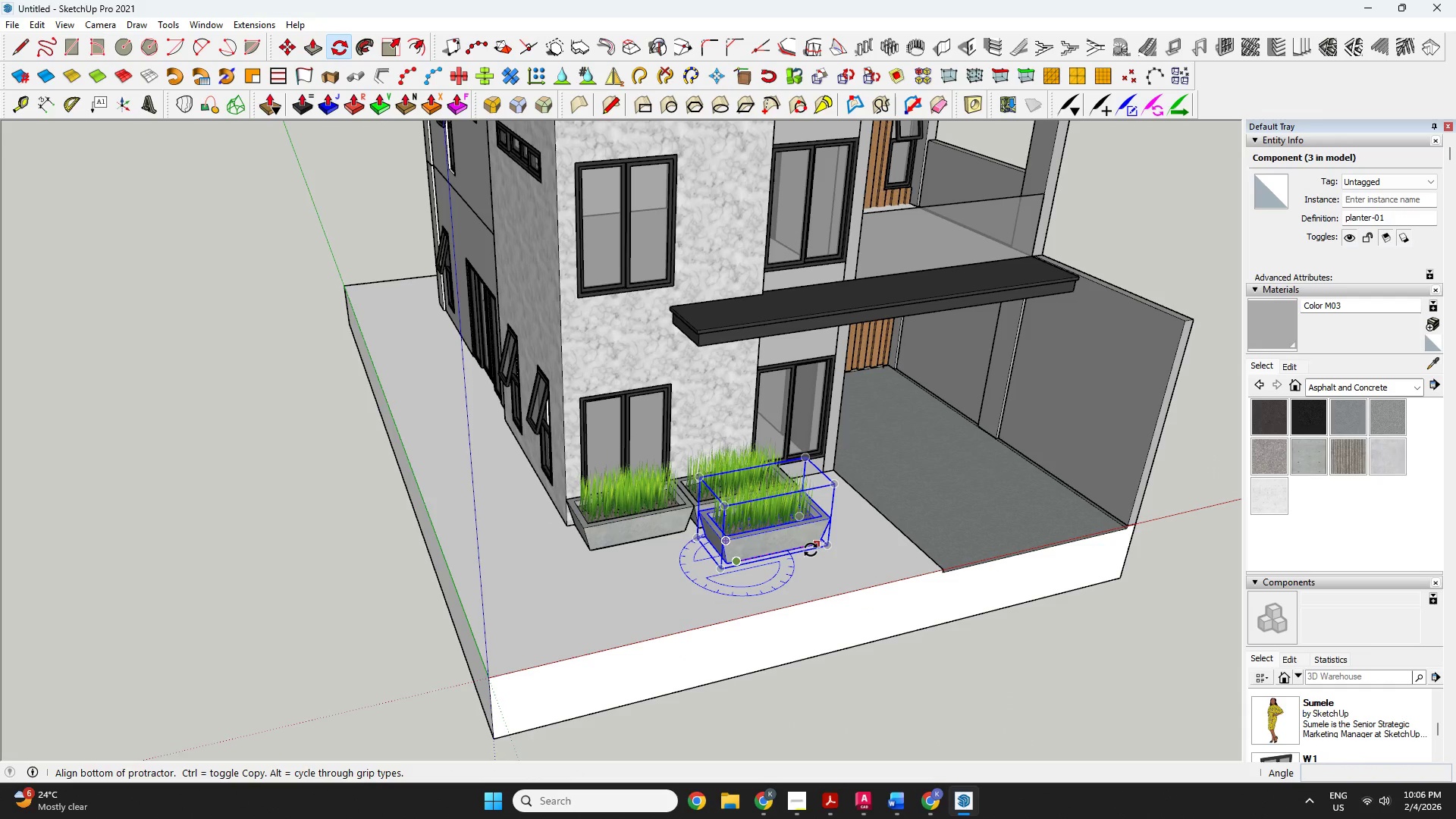 
left_click([811, 550])
 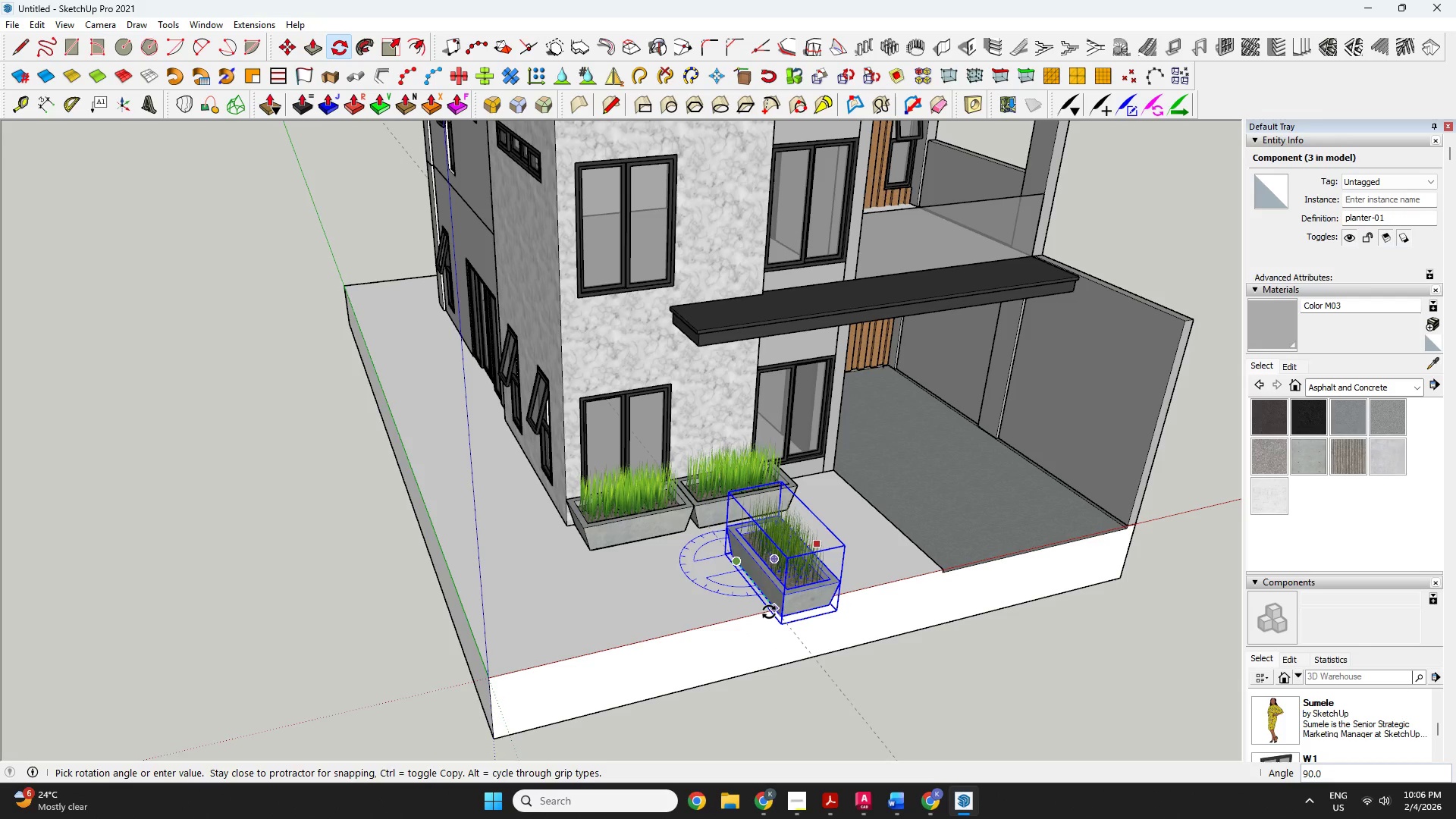 
left_click([769, 612])
 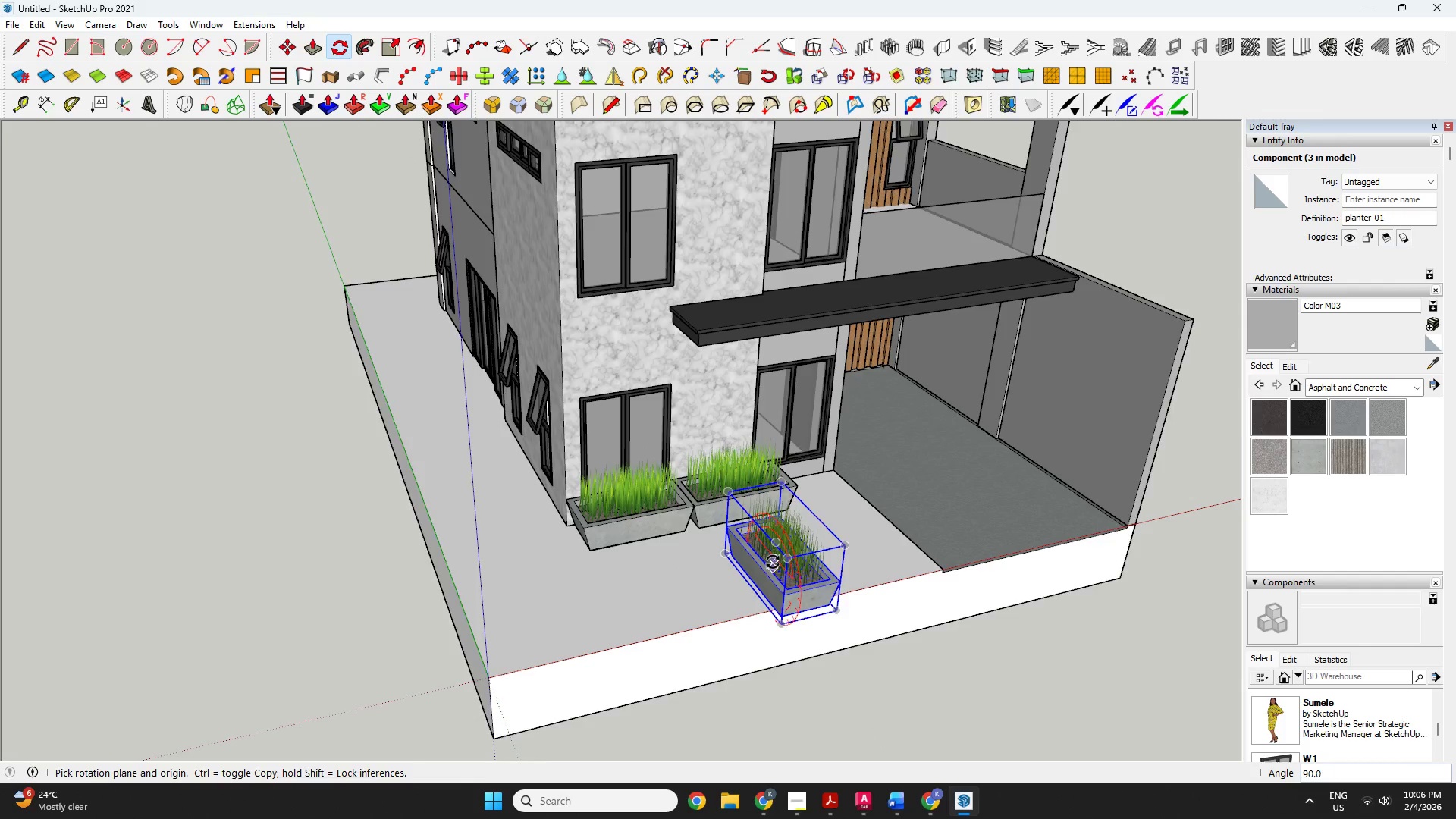 
scroll: coordinate [860, 432], scroll_direction: up, amount: 10.0
 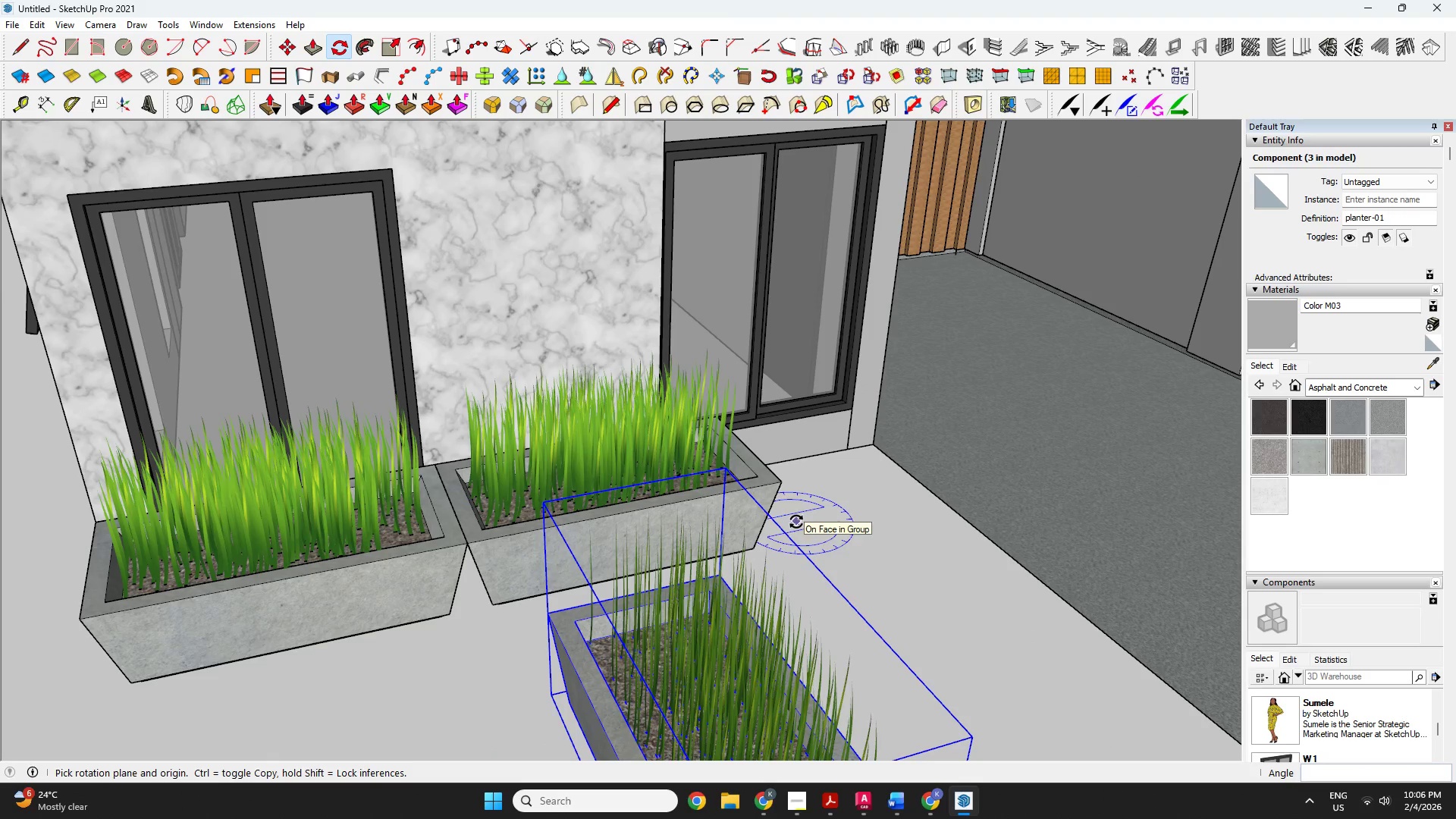 
key(M)
 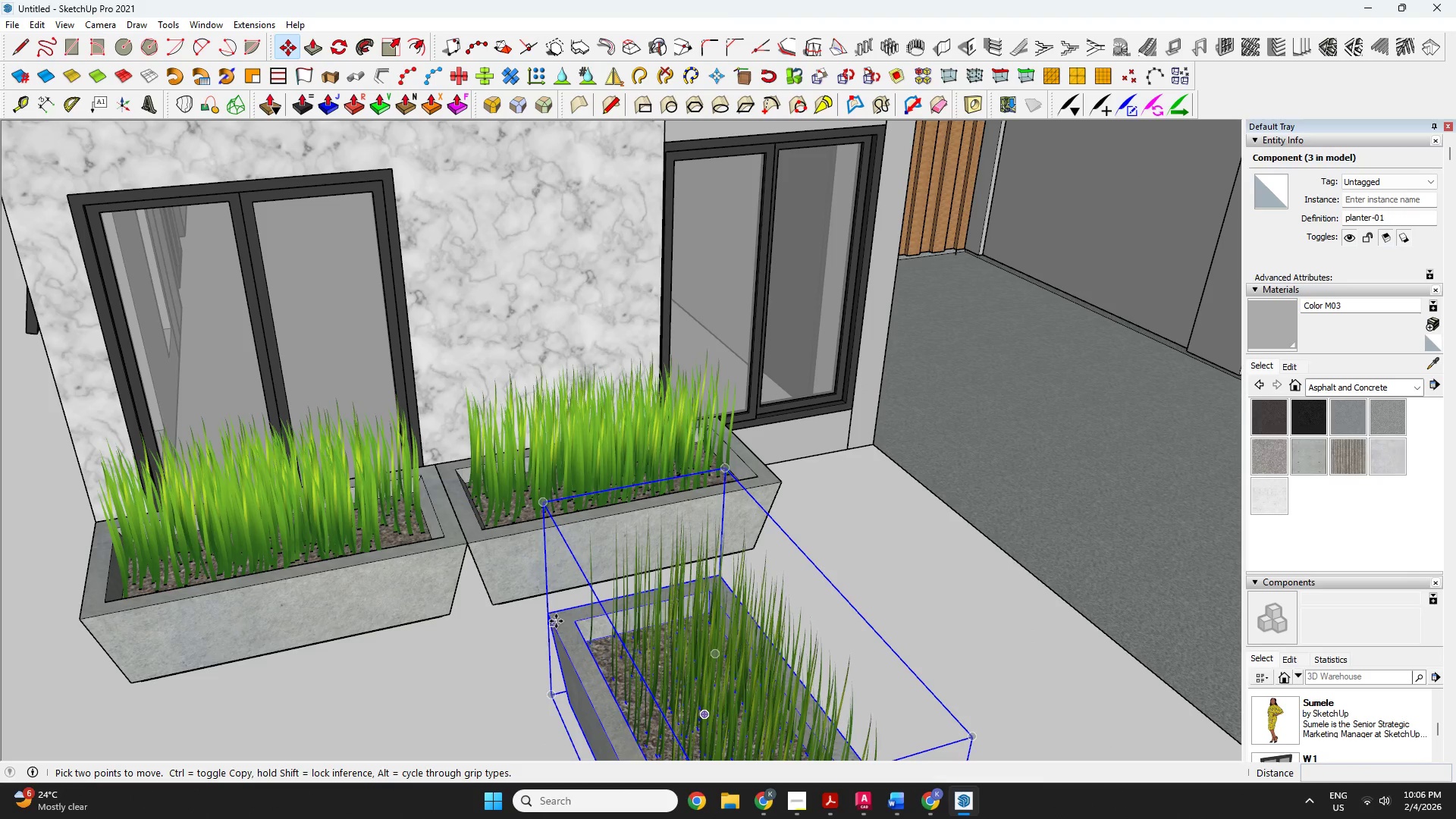 
left_click([554, 618])
 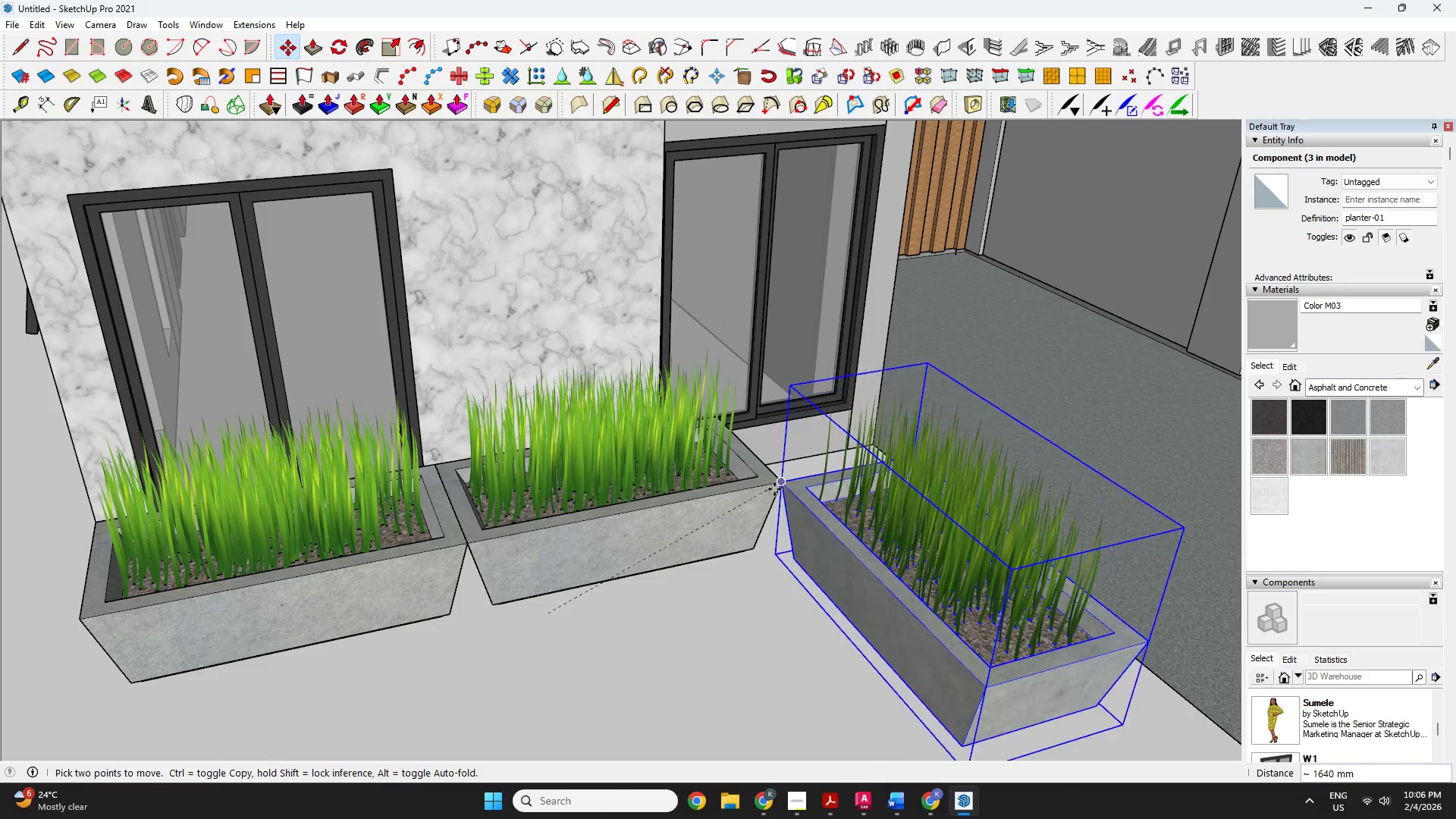 
left_click([774, 485])
 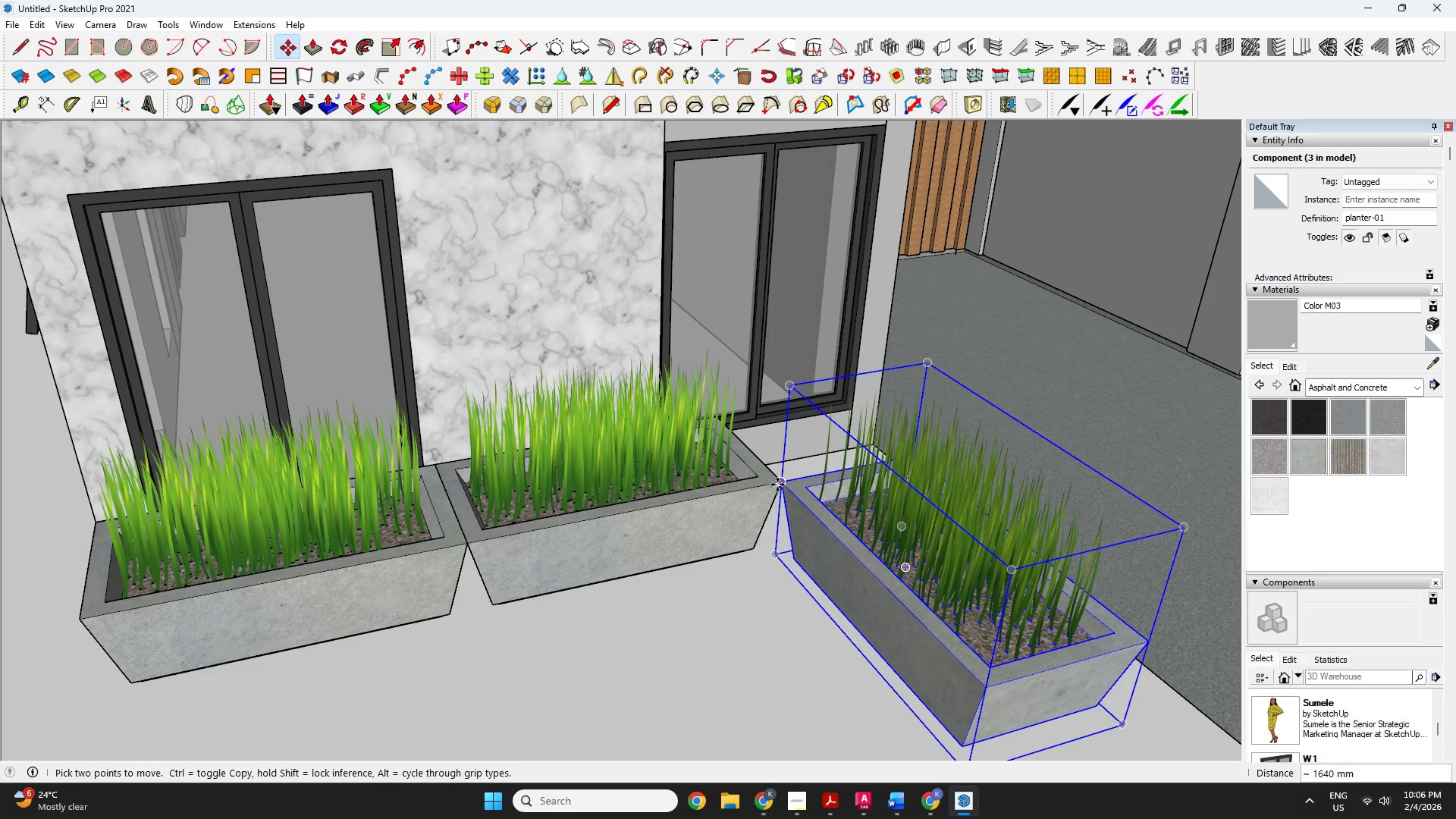 
left_click([777, 485])
 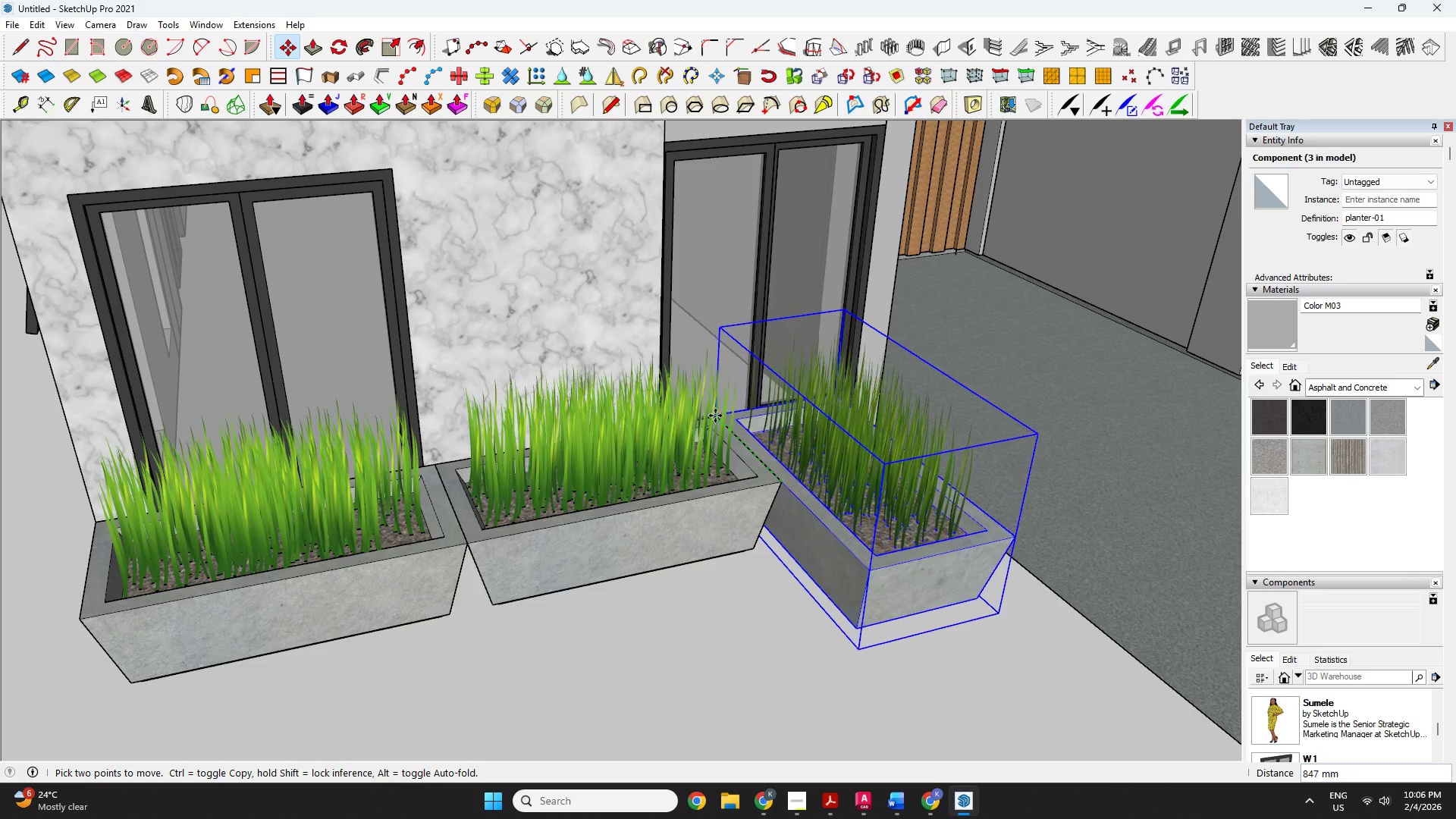 
scroll: coordinate [754, 444], scroll_direction: up, amount: 24.0
 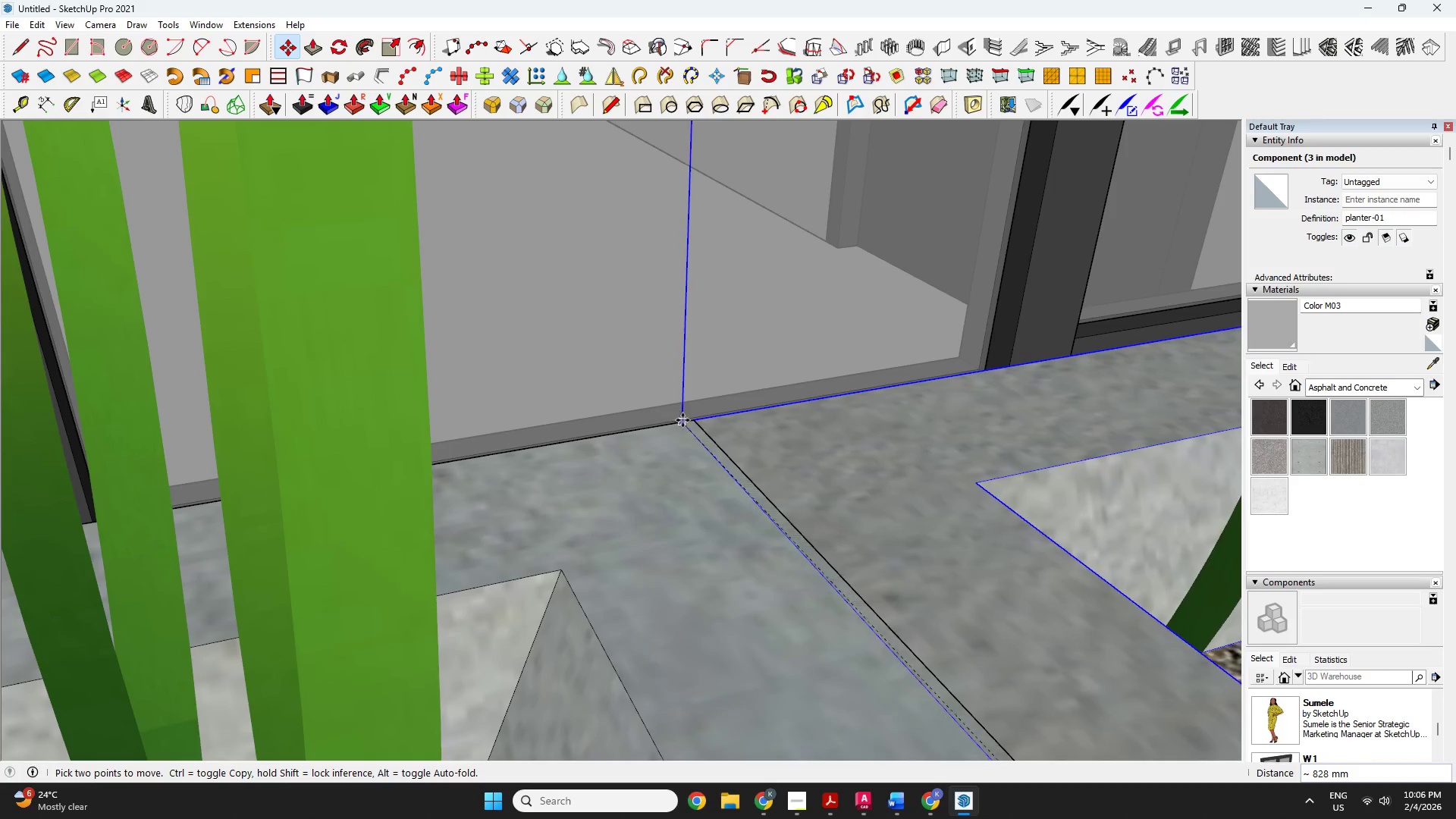 
left_click([689, 419])
 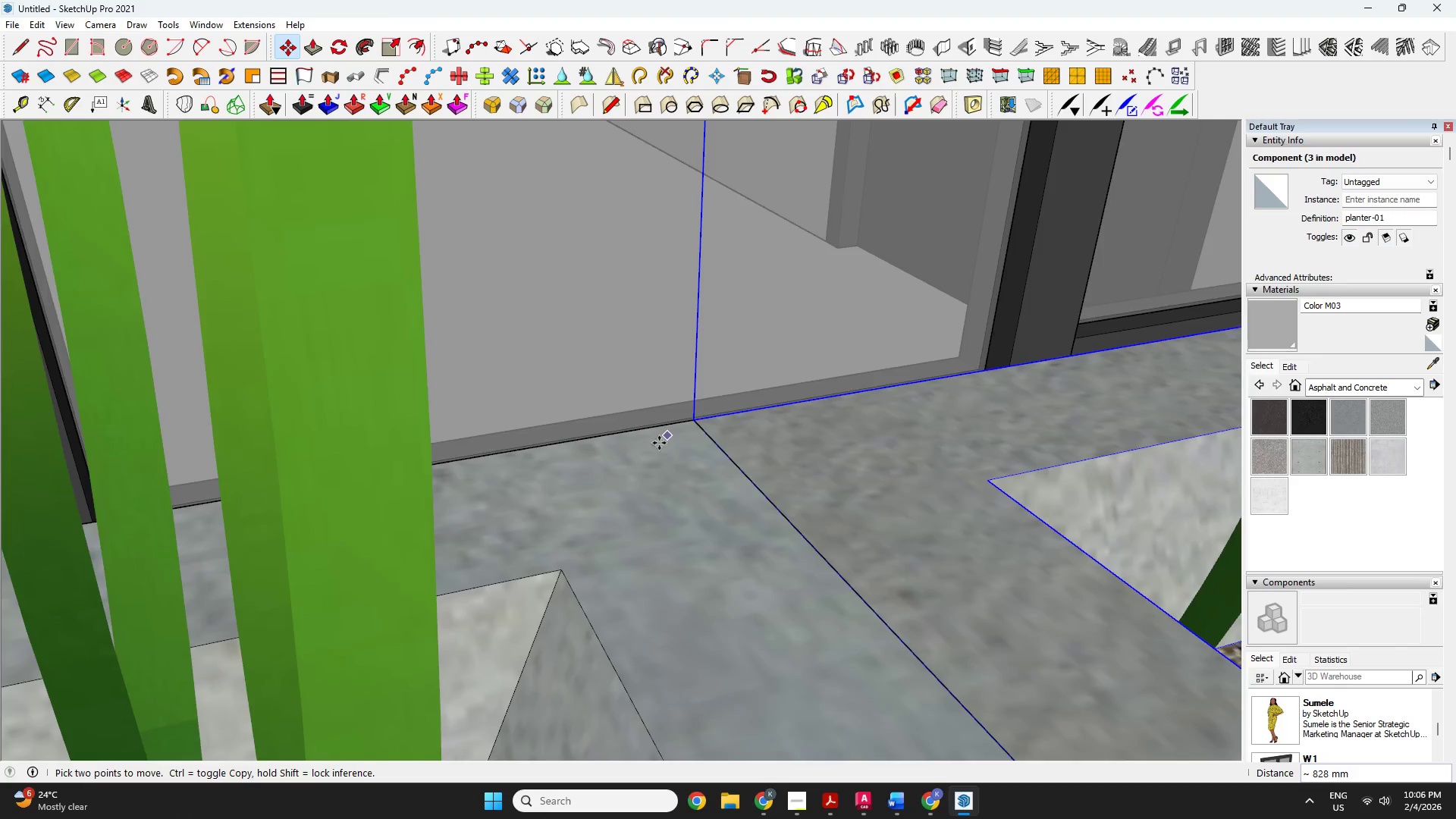 
key(Space)
 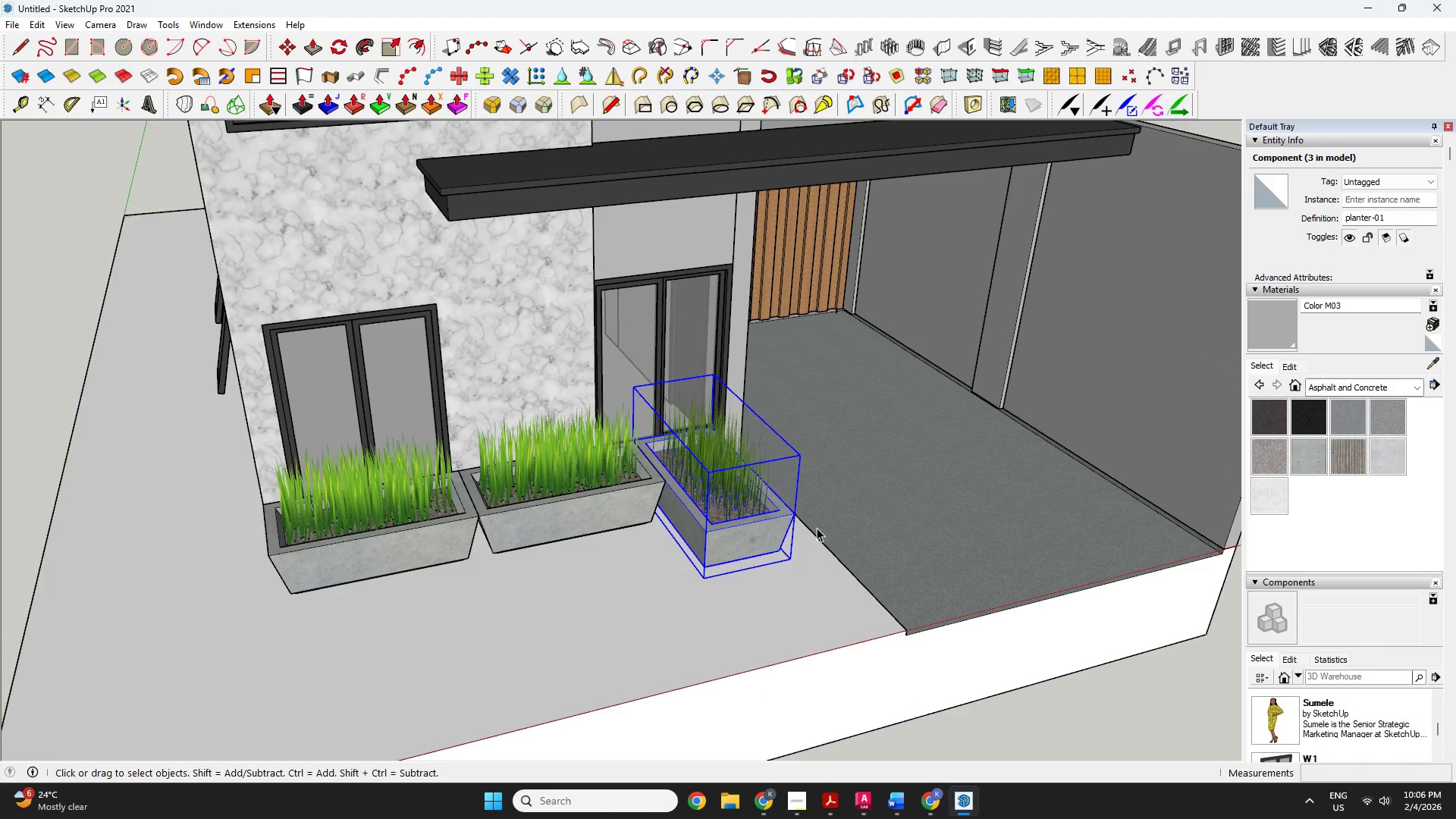 
scroll: coordinate [804, 526], scroll_direction: down, amount: 41.0
 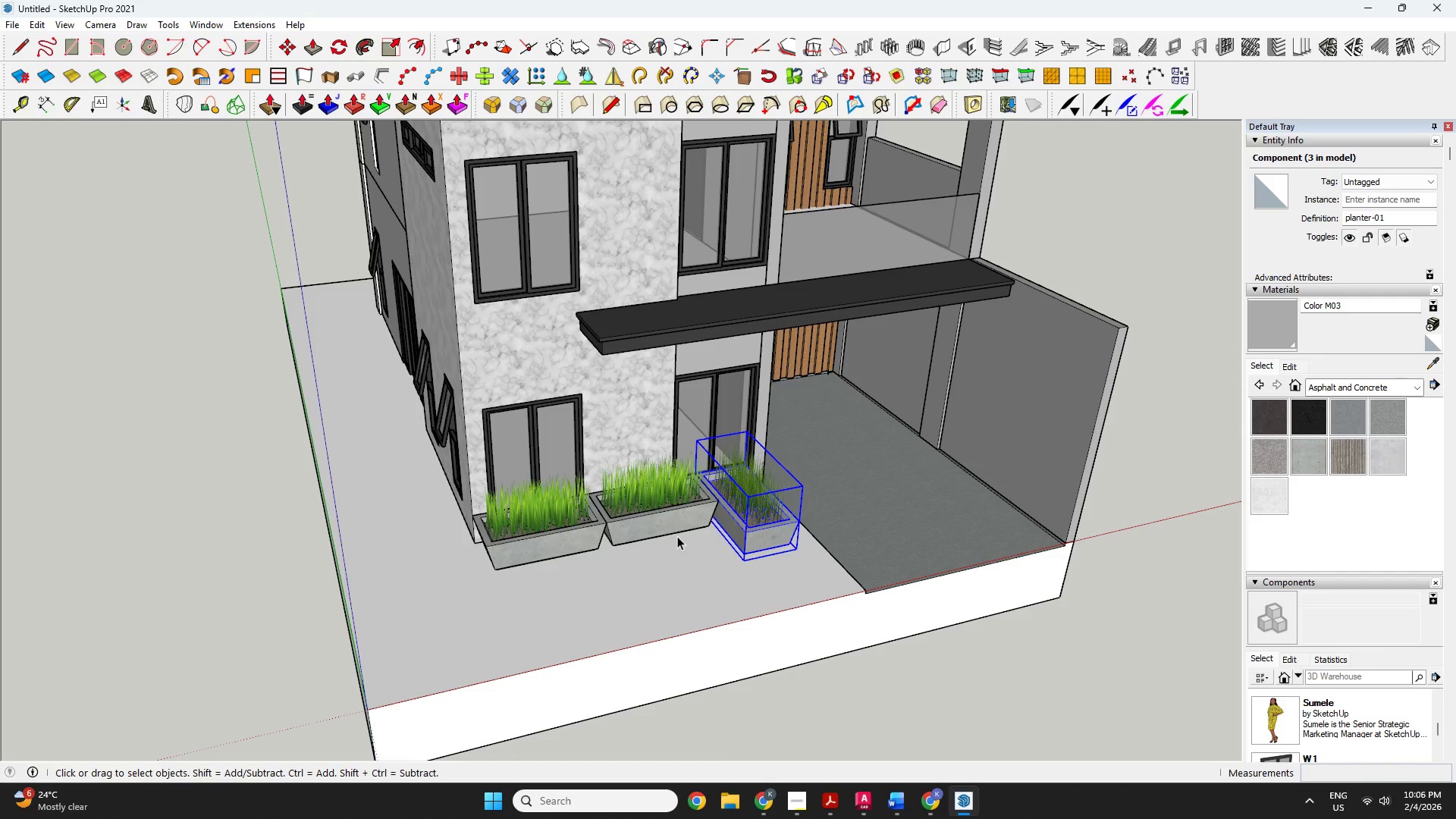 
hold_key(key=ShiftLeft, duration=0.62)
double_click([571, 526])
 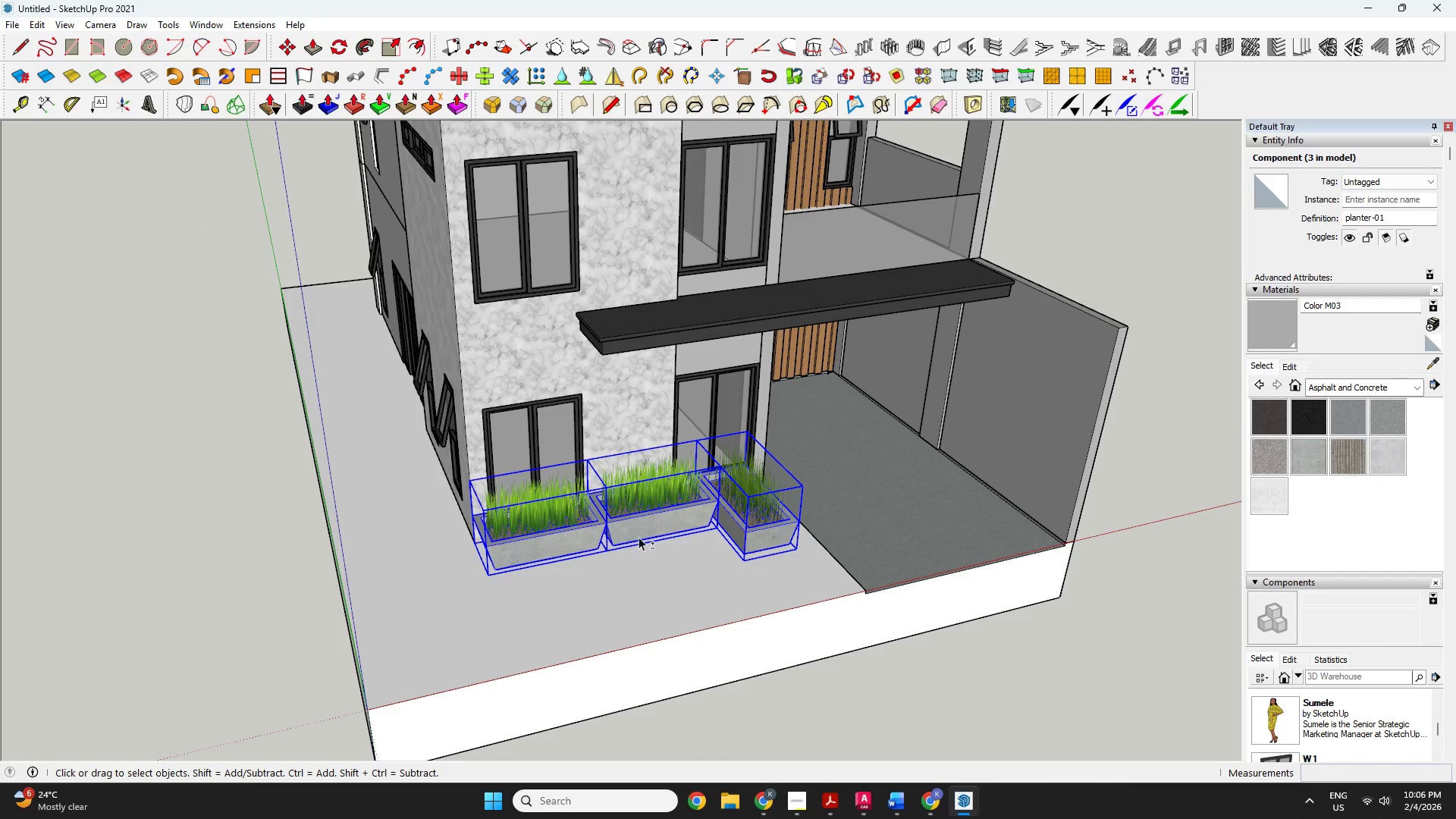 
key(M)
 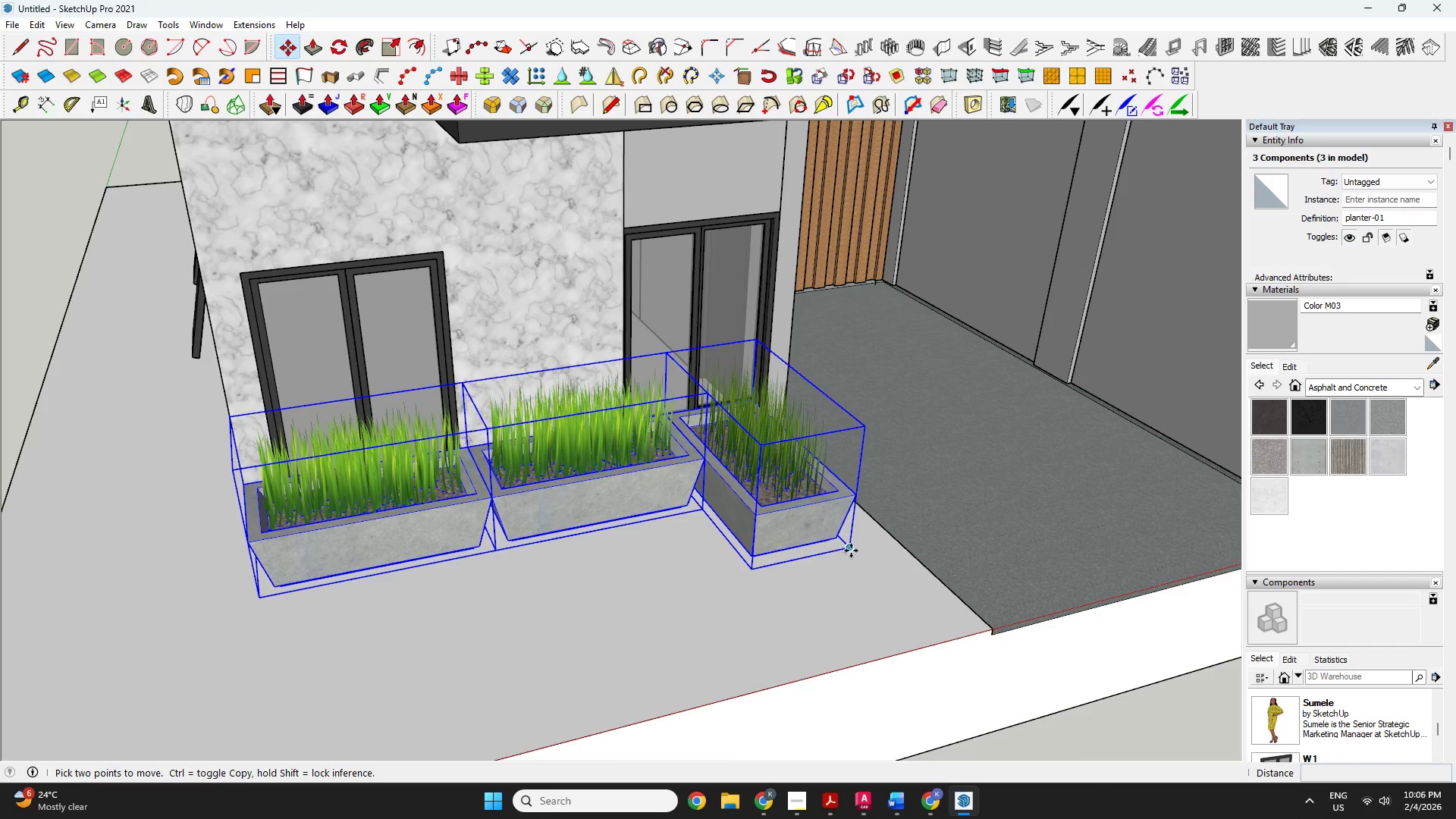 
scroll: coordinate [737, 551], scroll_direction: up, amount: 6.0
 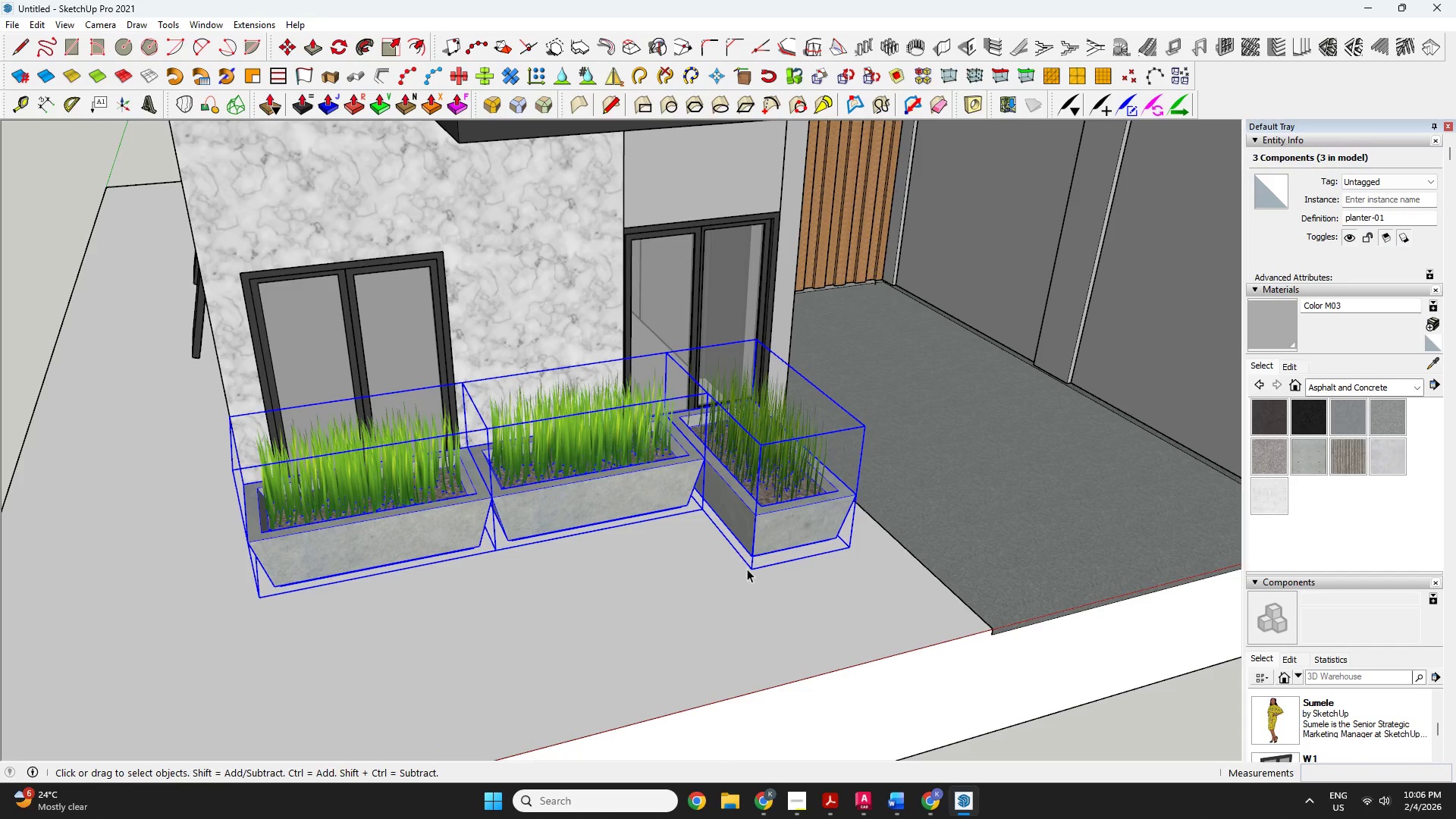 
left_click([852, 547])
 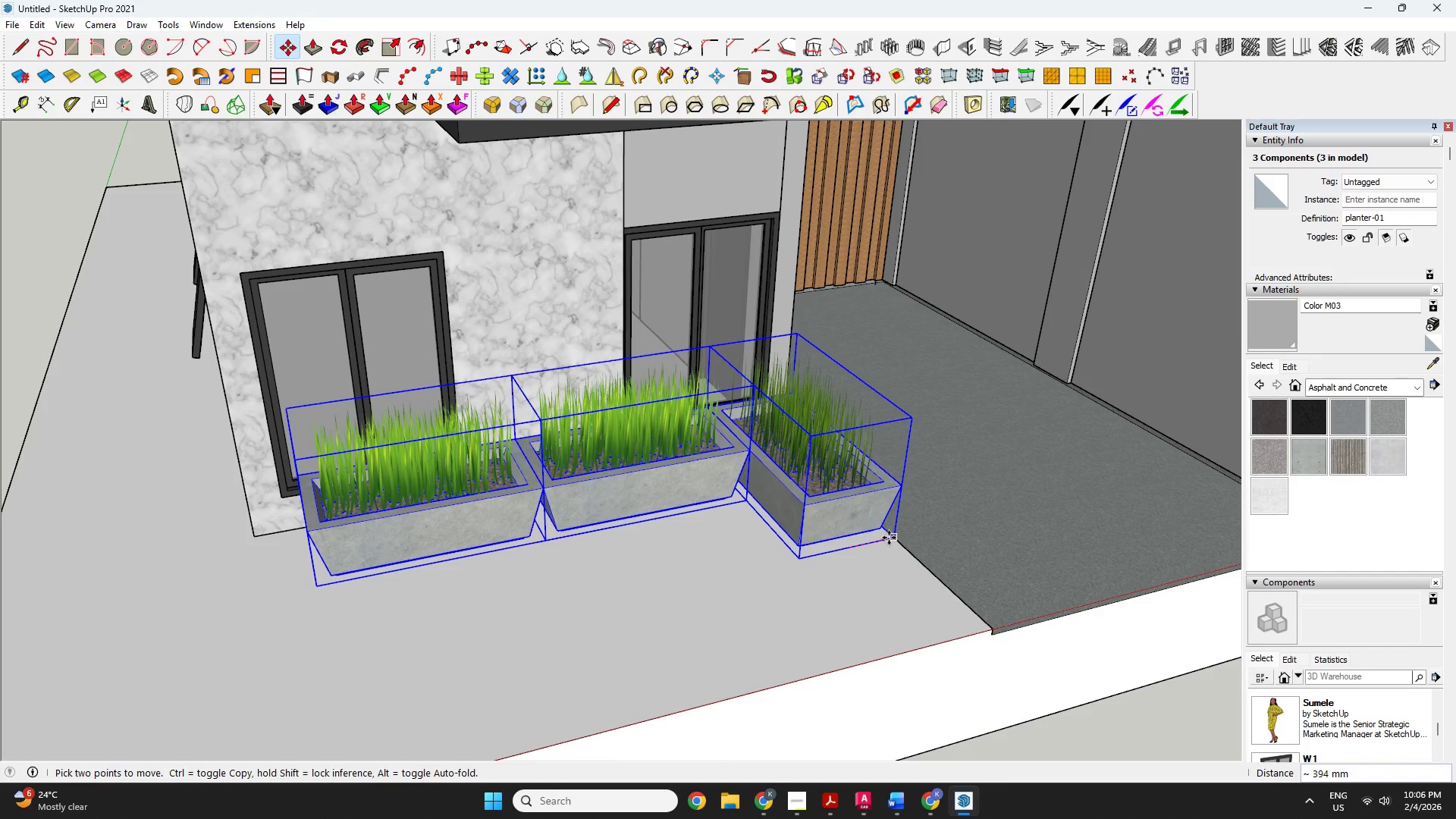 
left_click([889, 538])
 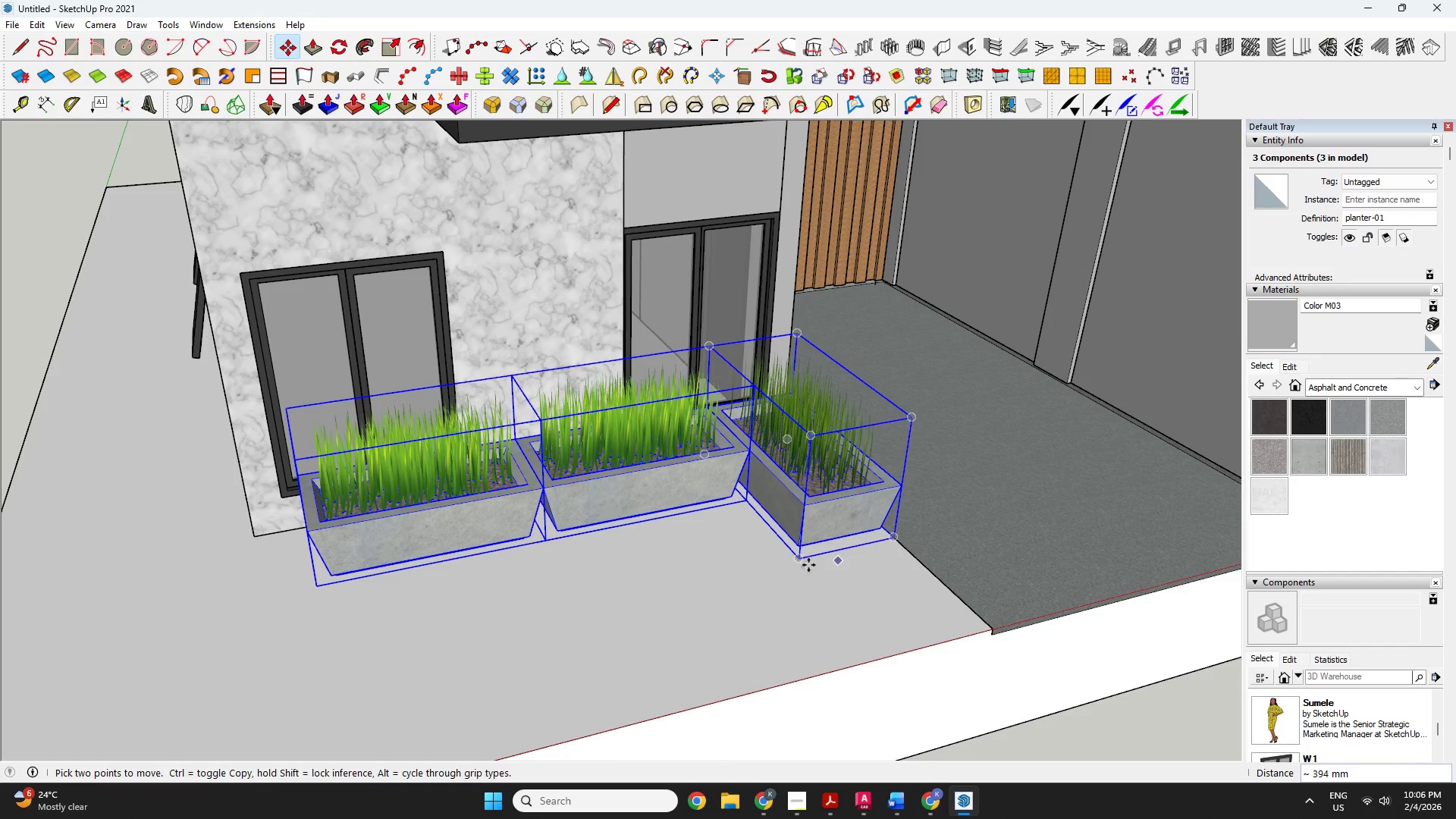 
key(Space)
 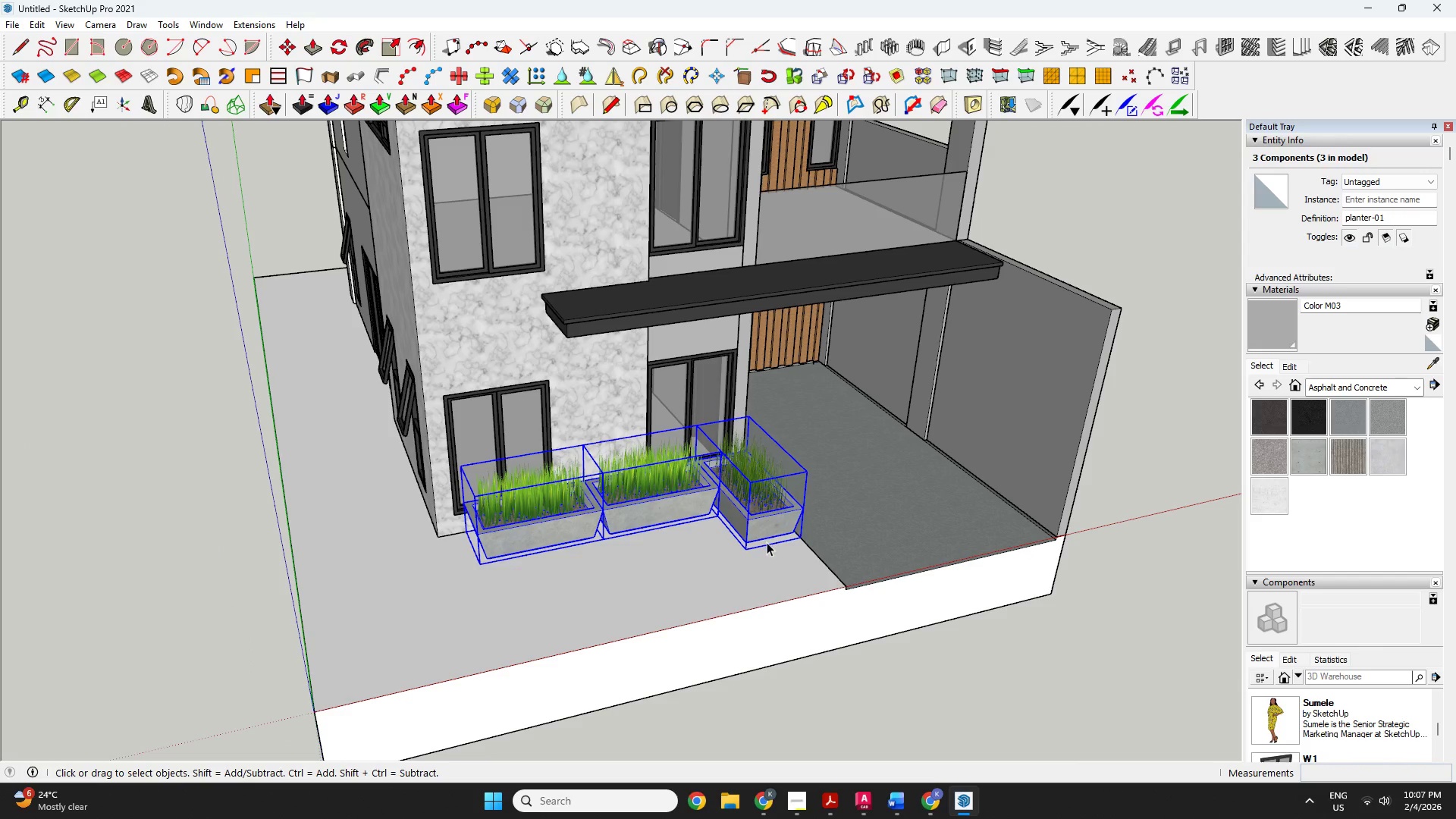 
scroll: coordinate [677, 528], scroll_direction: down, amount: 6.0
 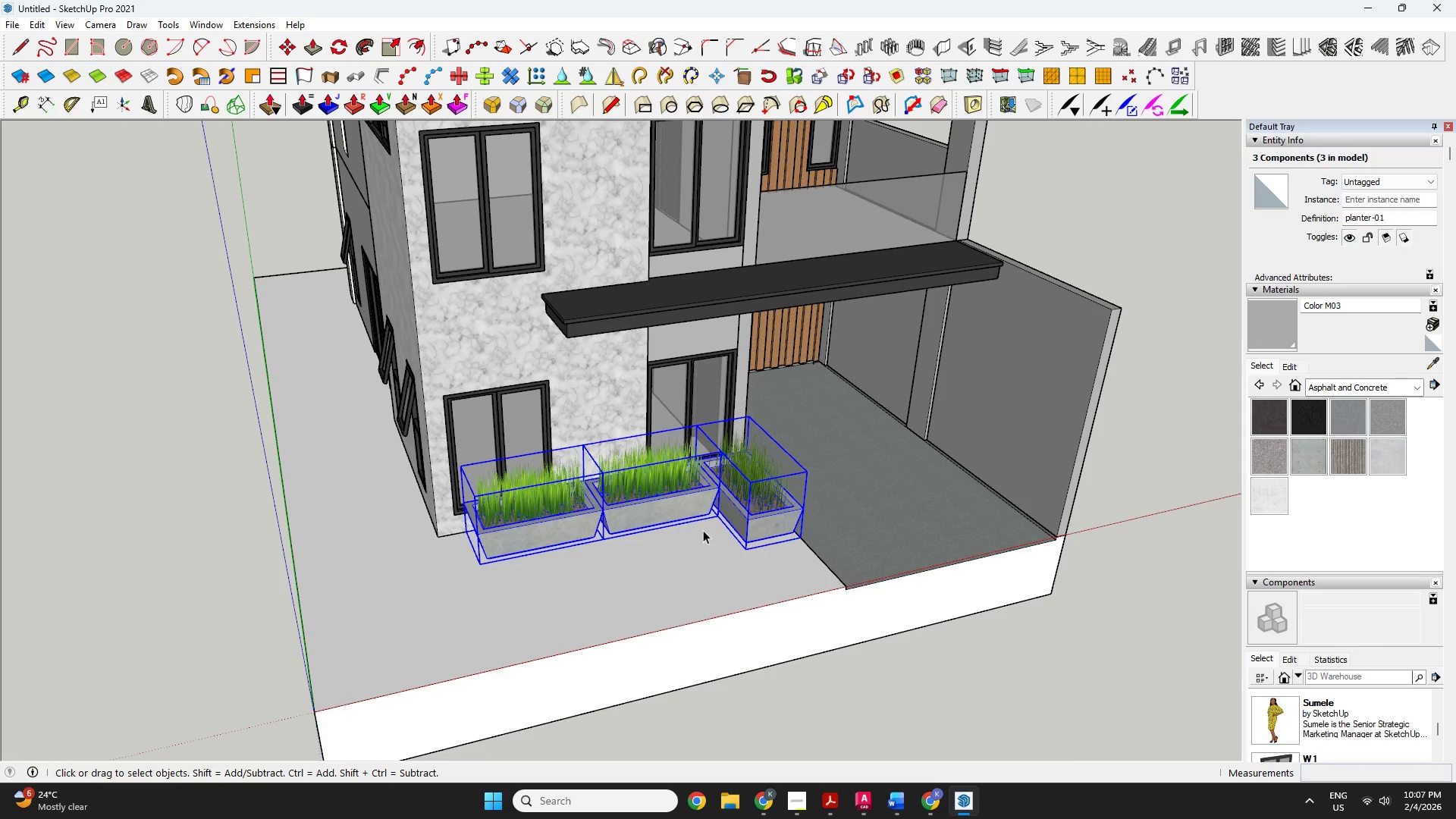 
key(M)
 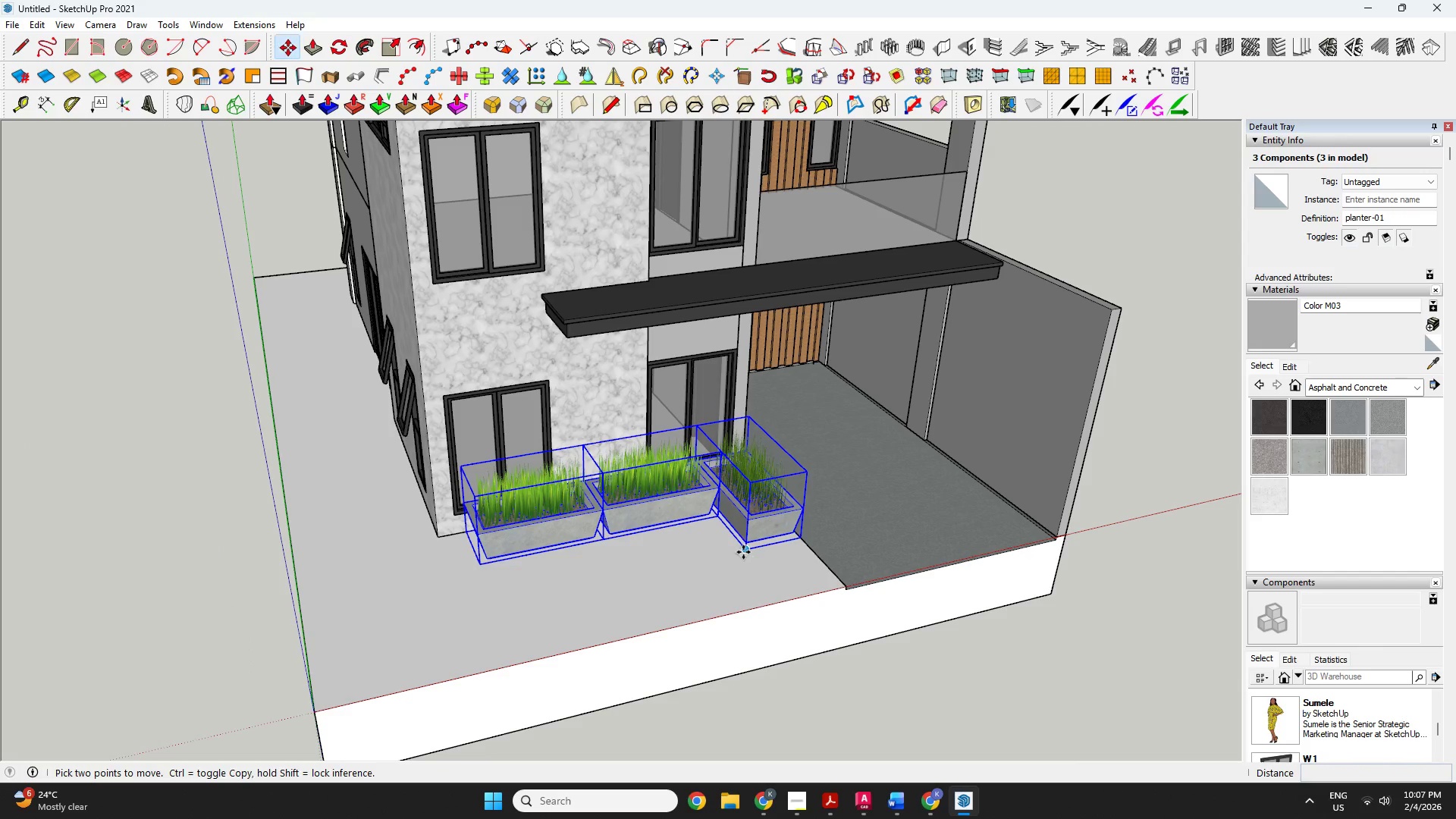 
left_click([743, 551])
 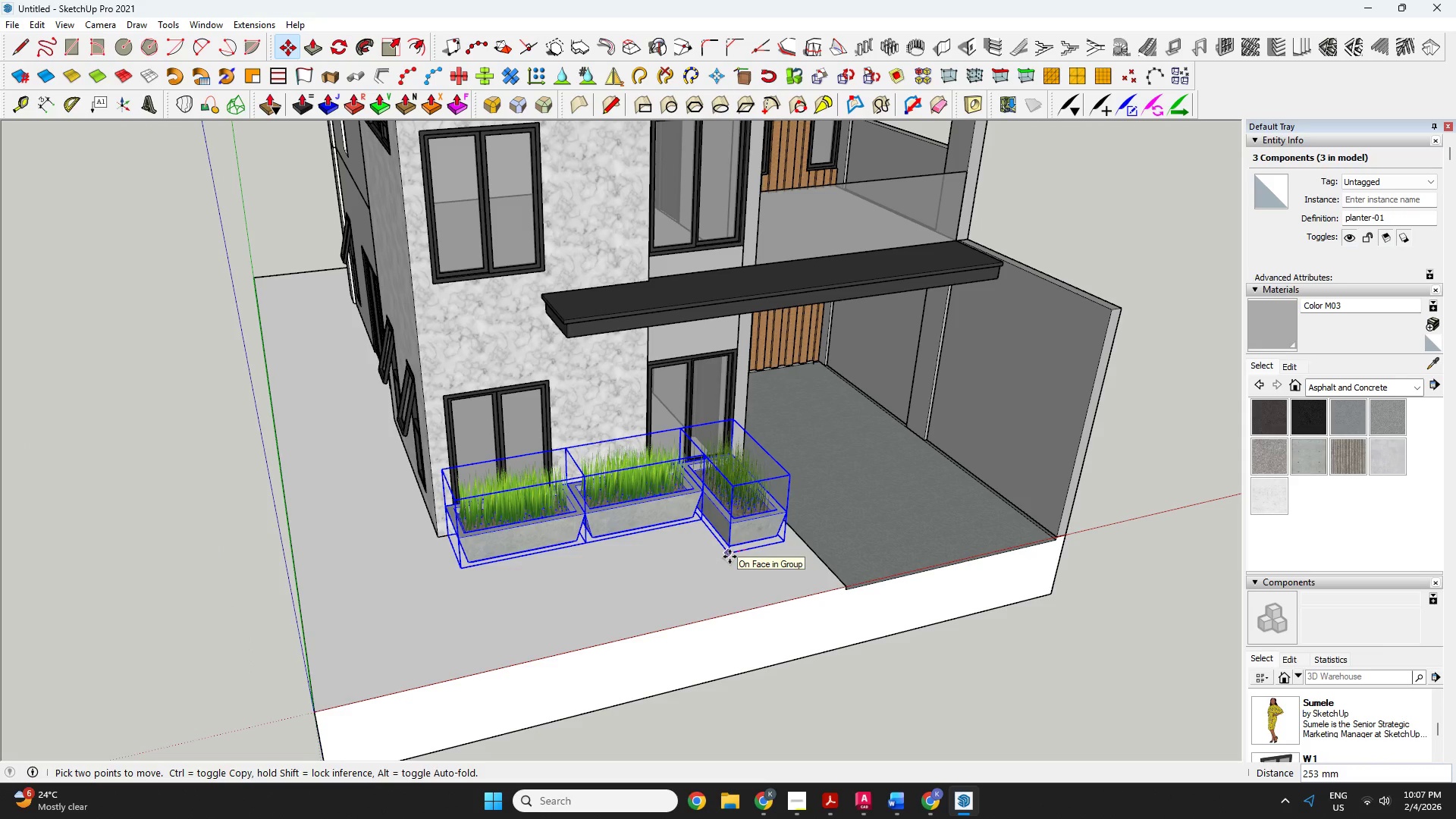 
type(250)
 